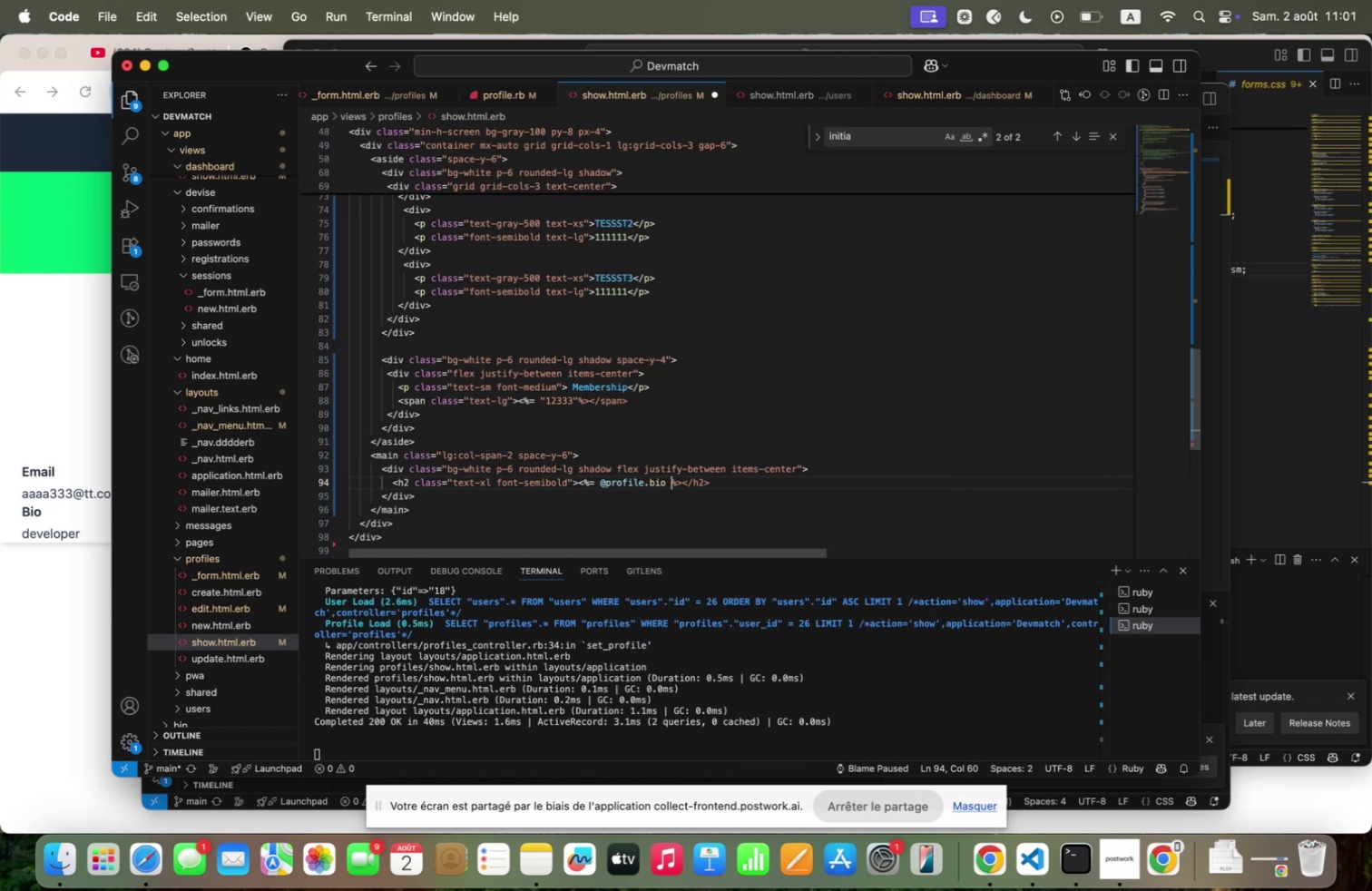 
key(Meta+S)
 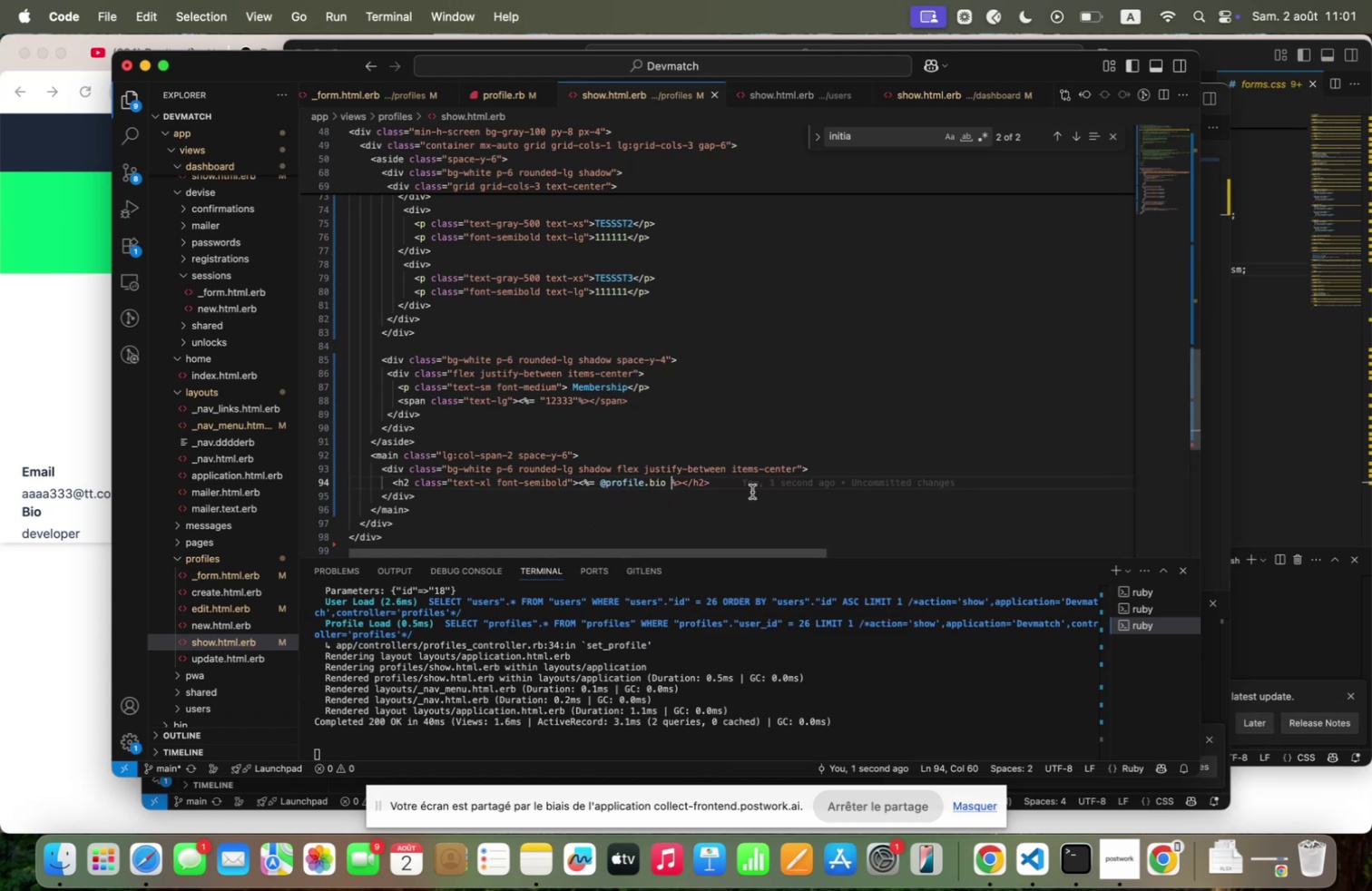 
left_click([740, 485])
 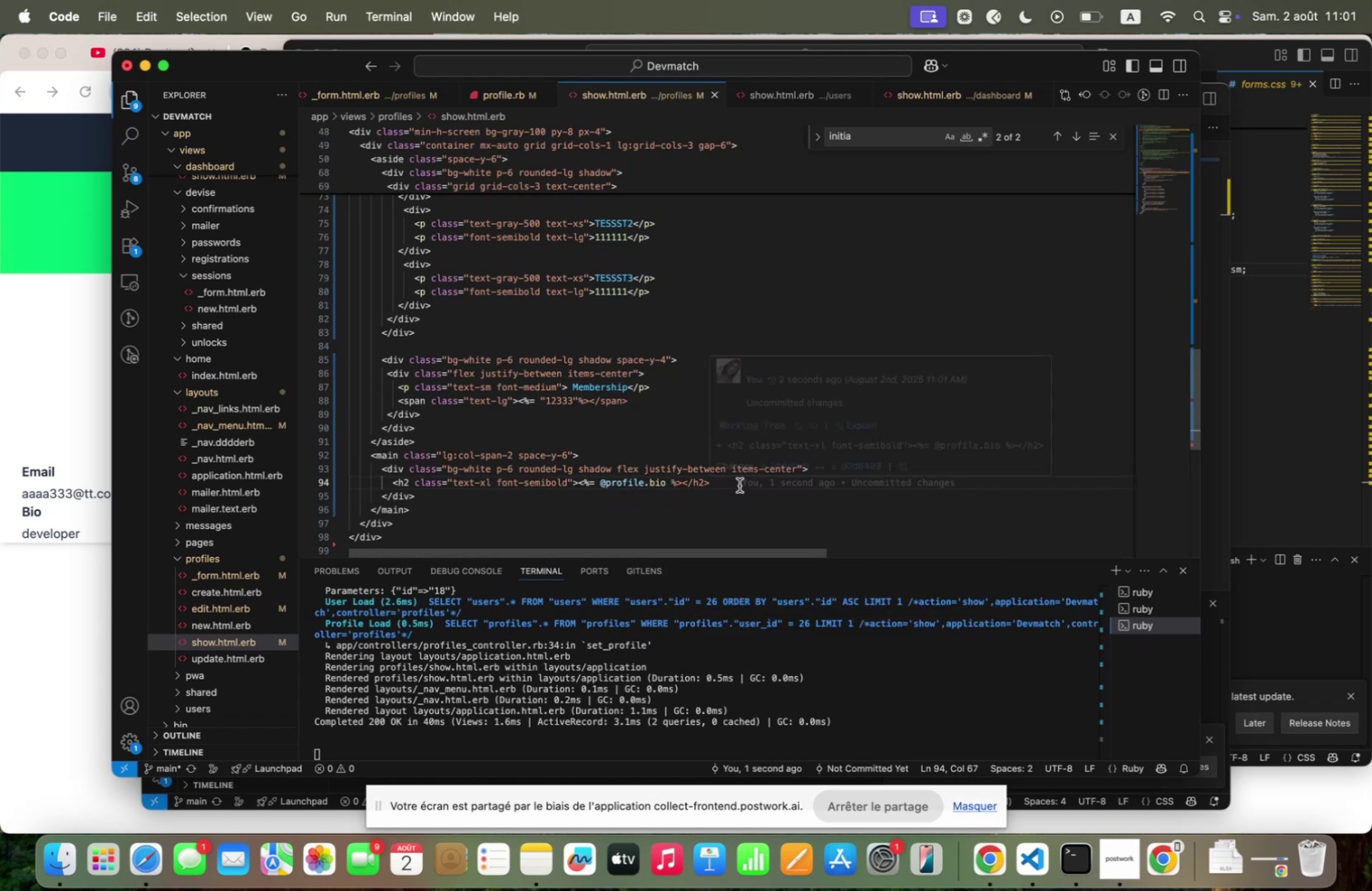 
key(Enter)
 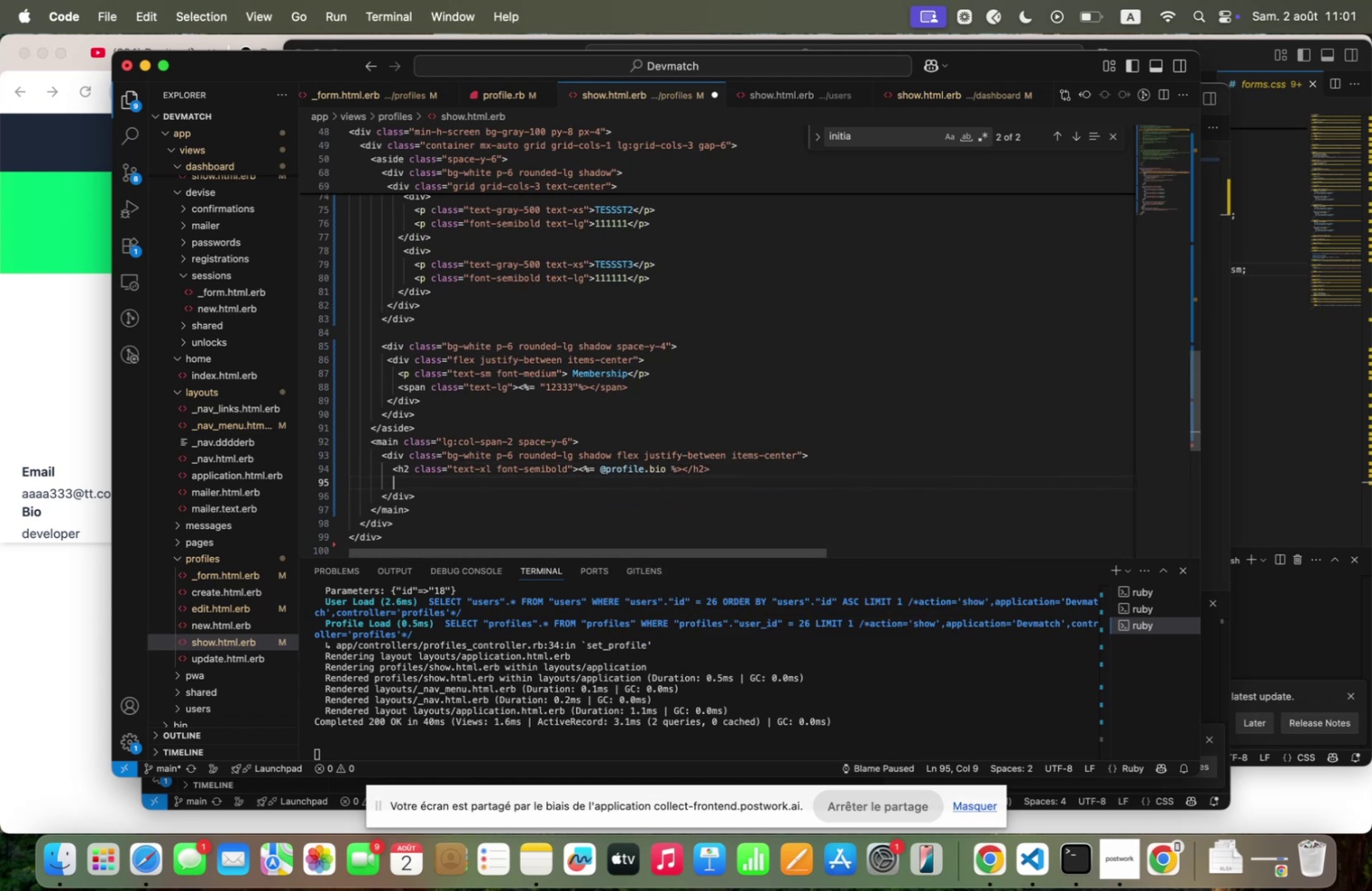 
type(`spqn )
 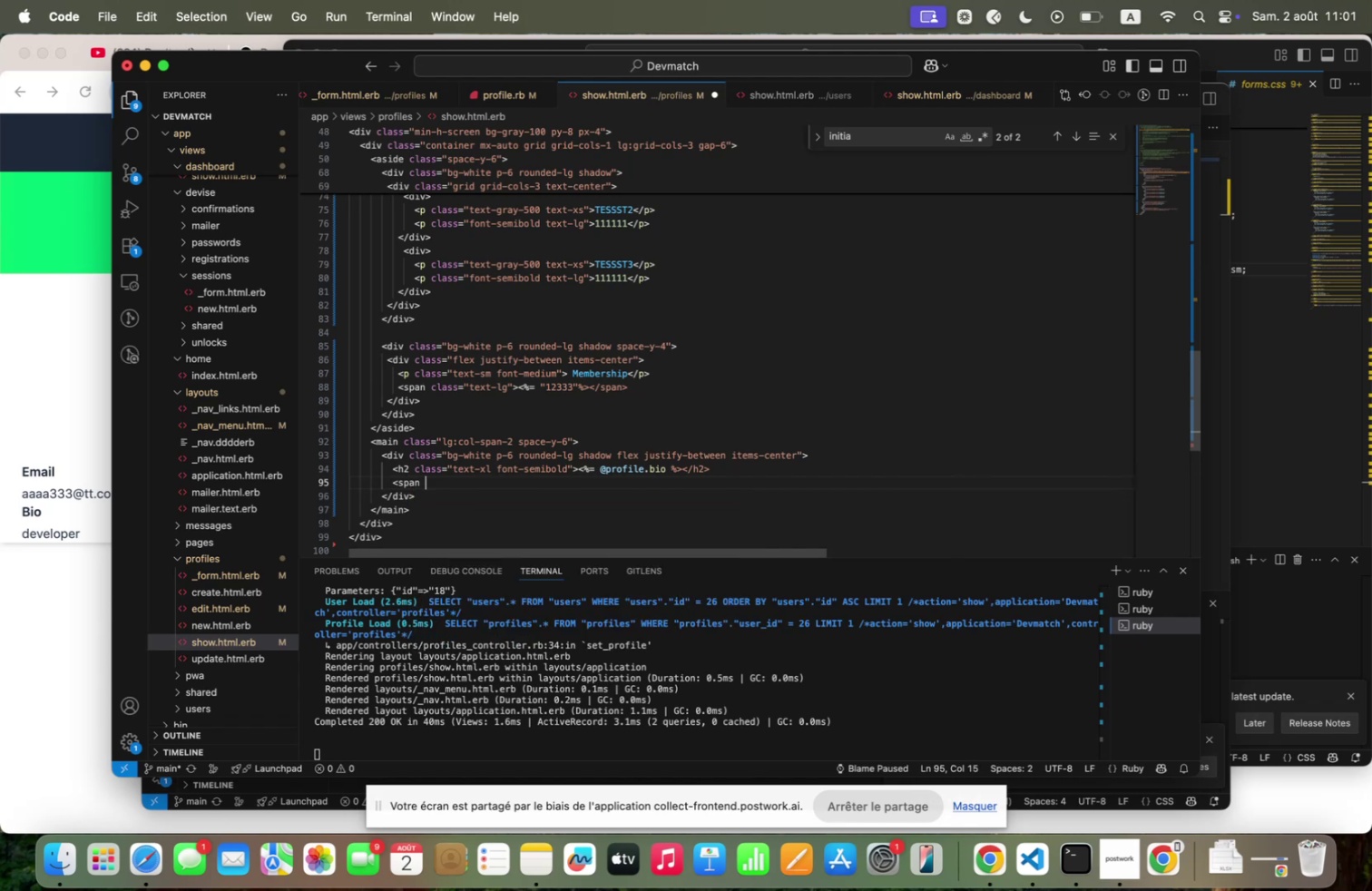 
type(clqss/3text=lg font=;ediu;)
 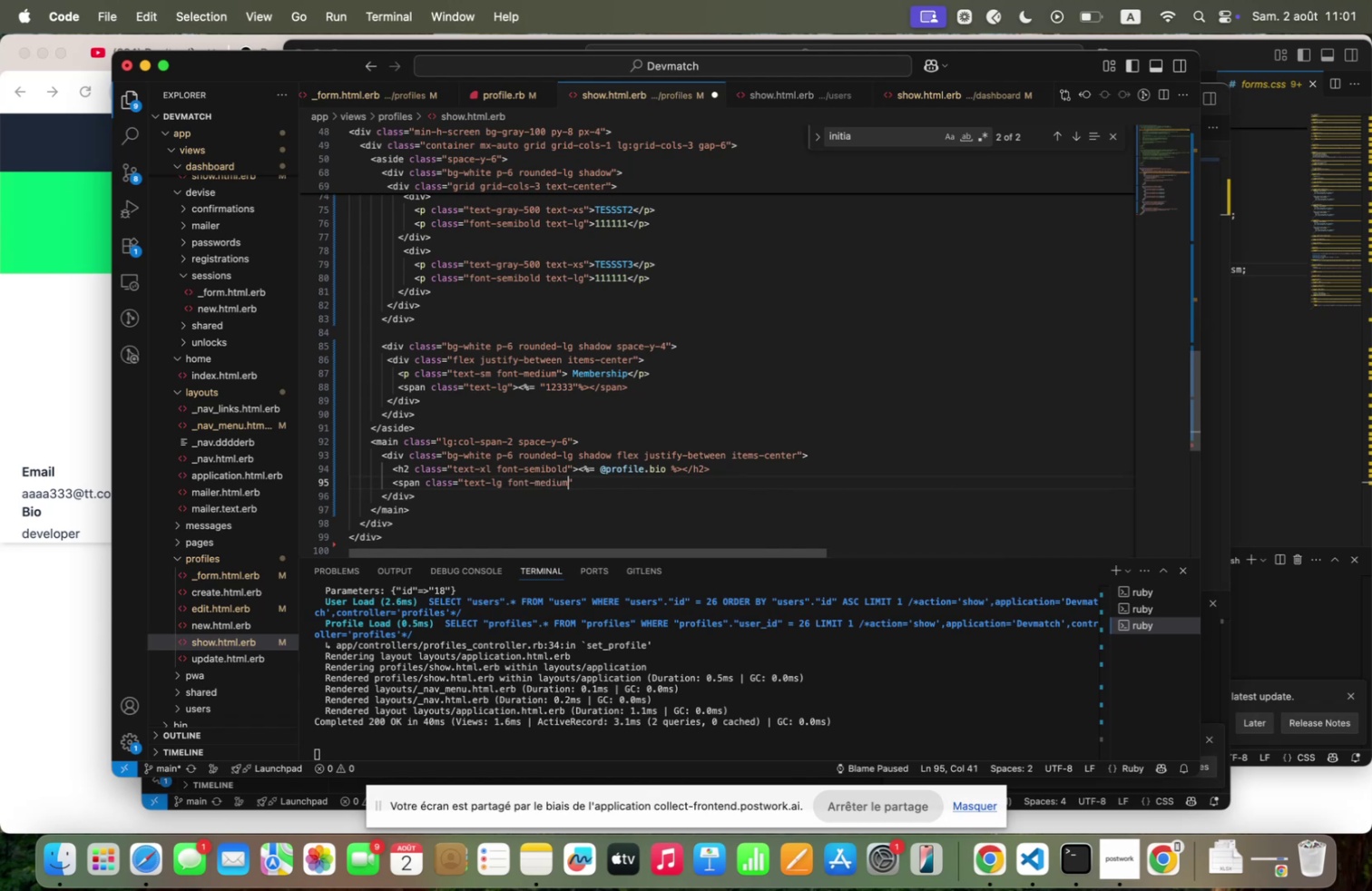 
key(ArrowRight)
 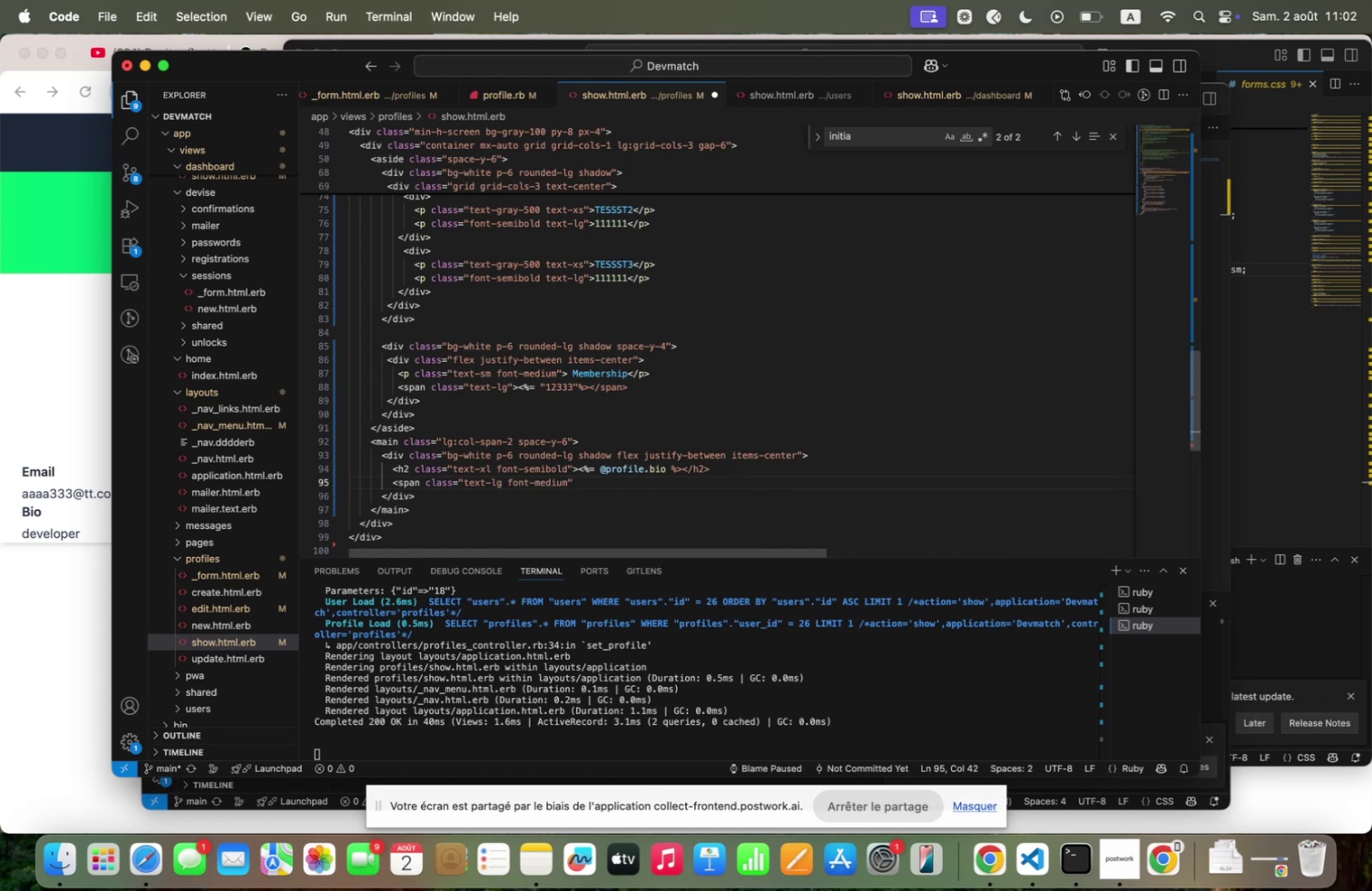 
key(Shift+Backquote)
 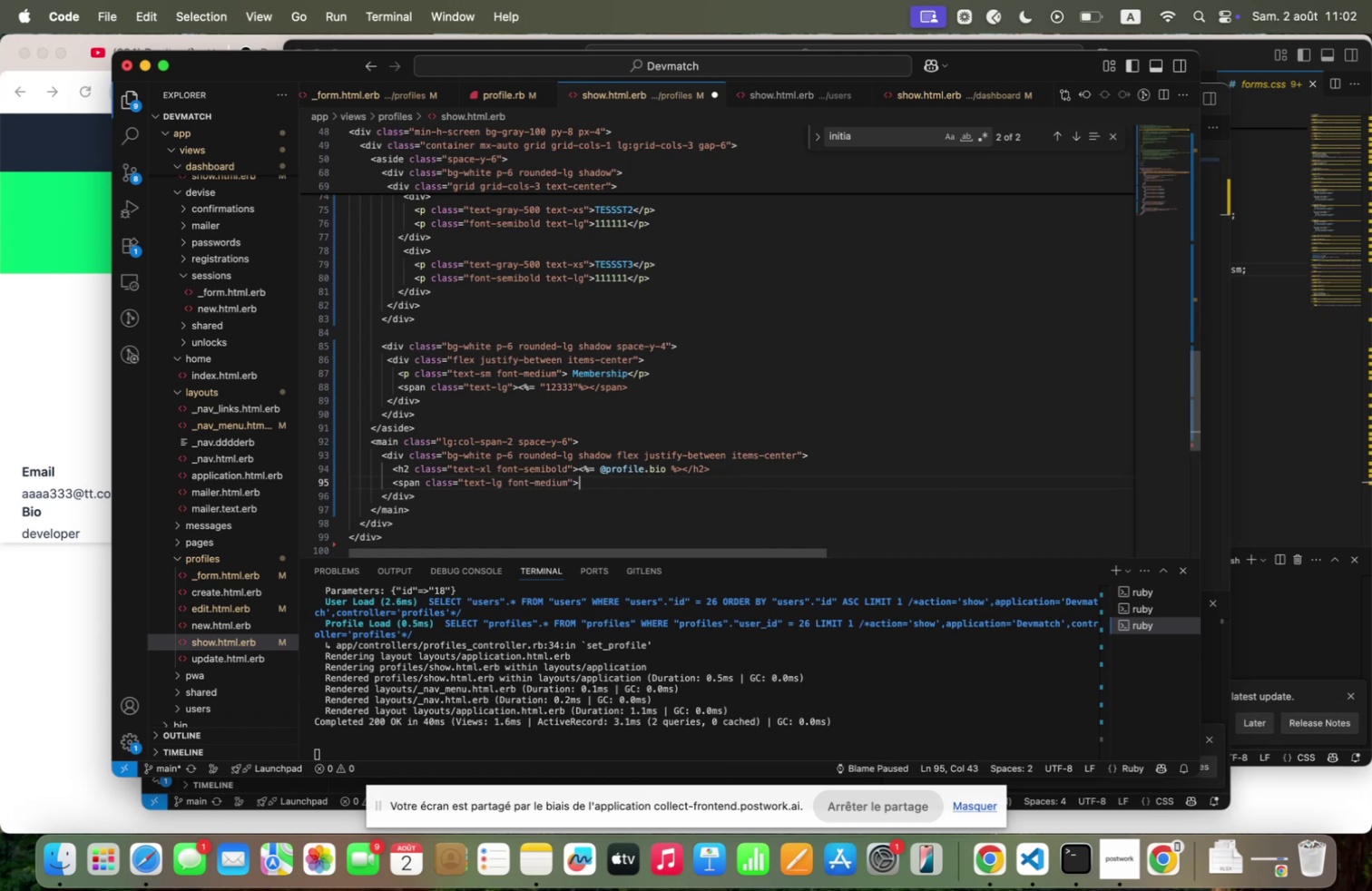 
key(Enter)
 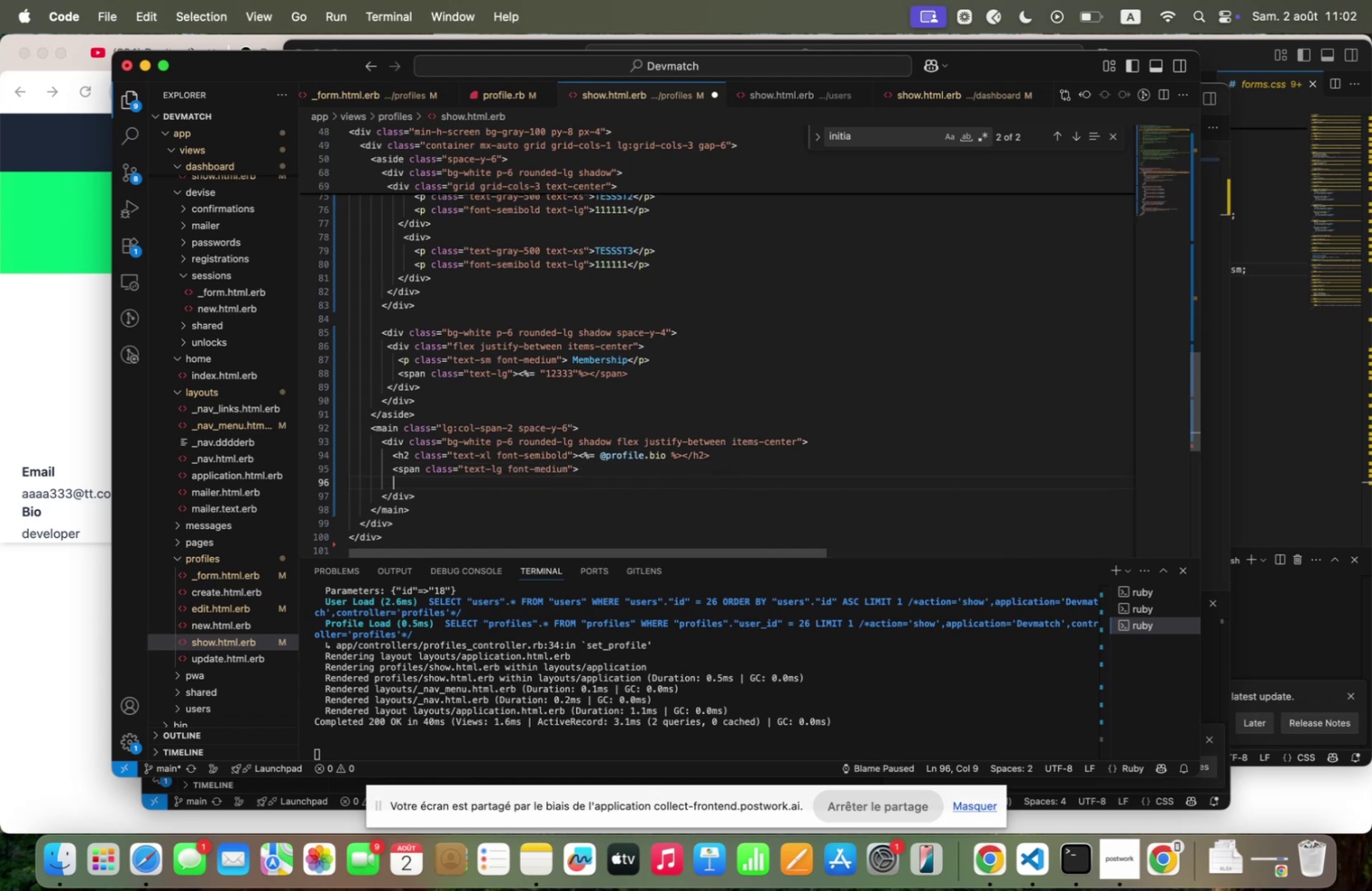 
type(`>spqn~)
 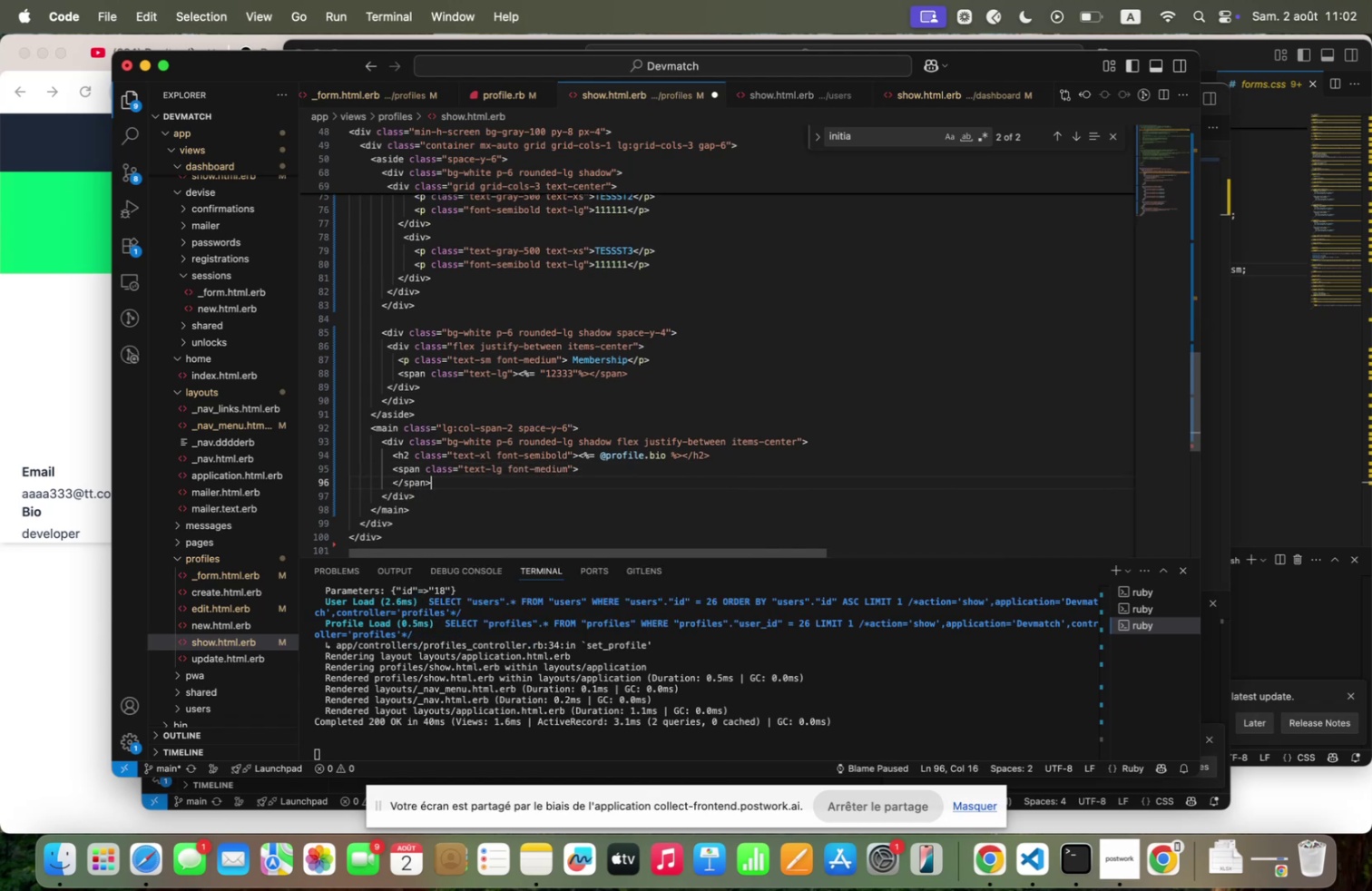 
wait(5.55)
 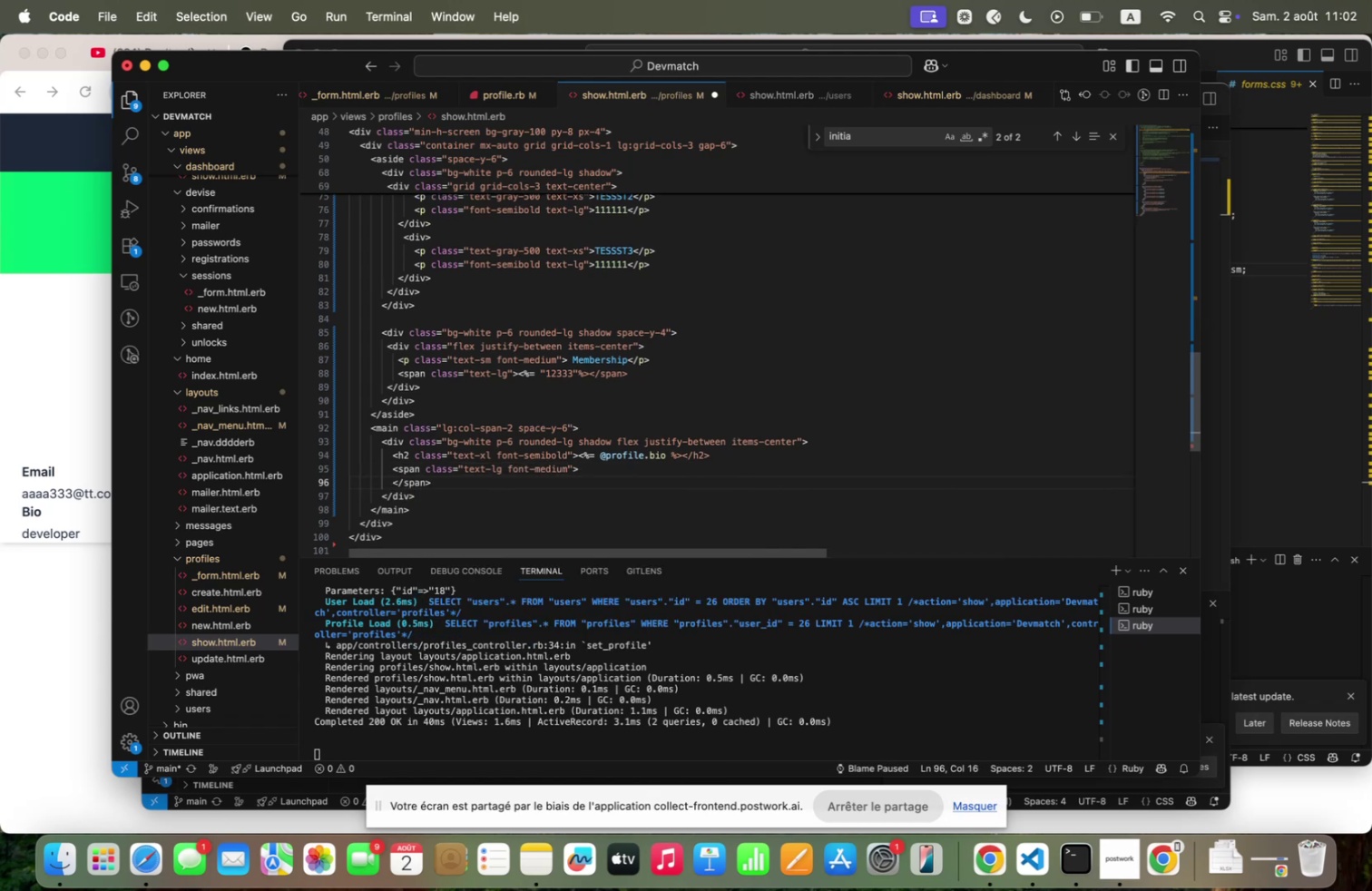 
left_click([603, 470])
 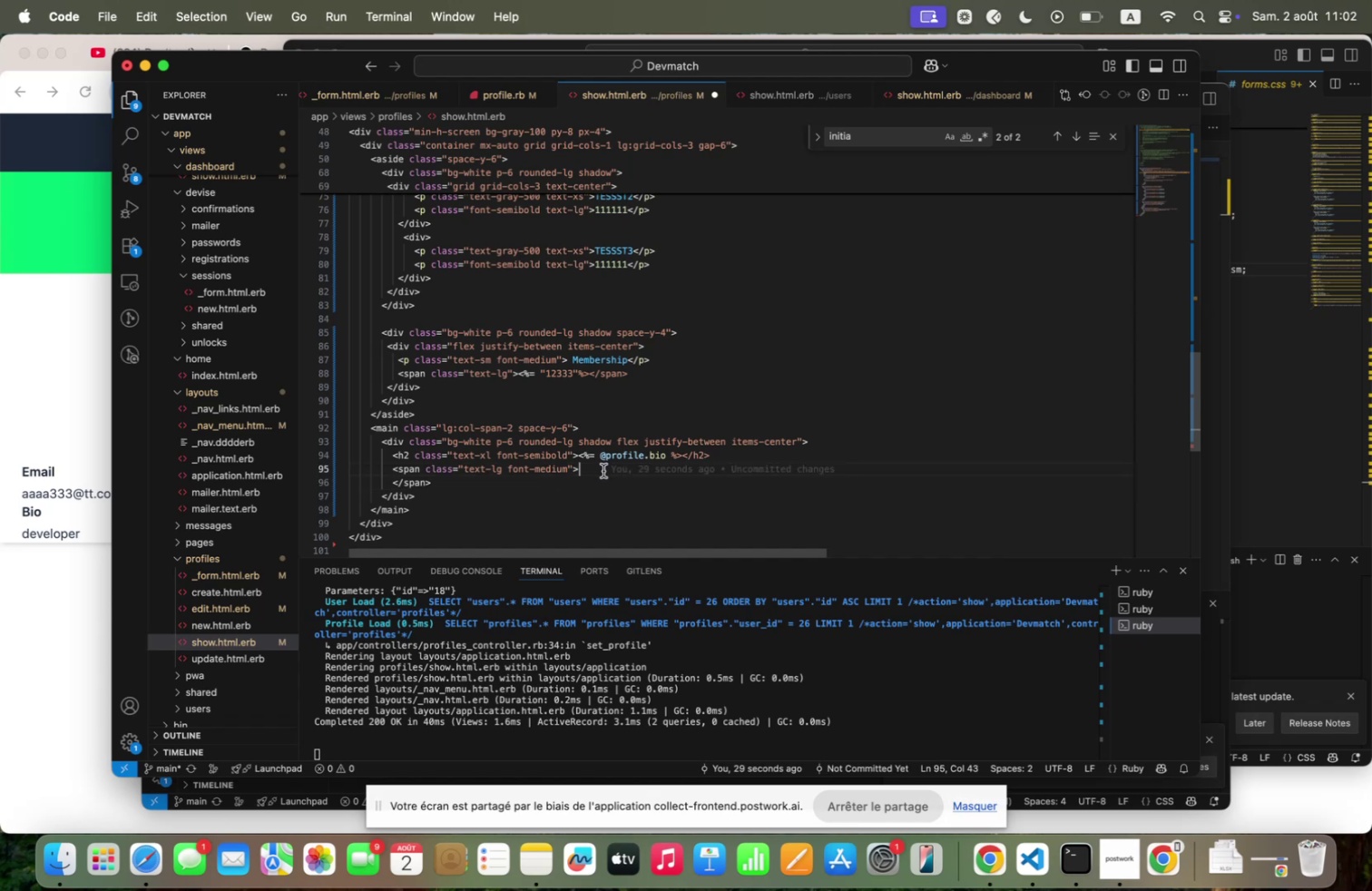 
key(Enter)
 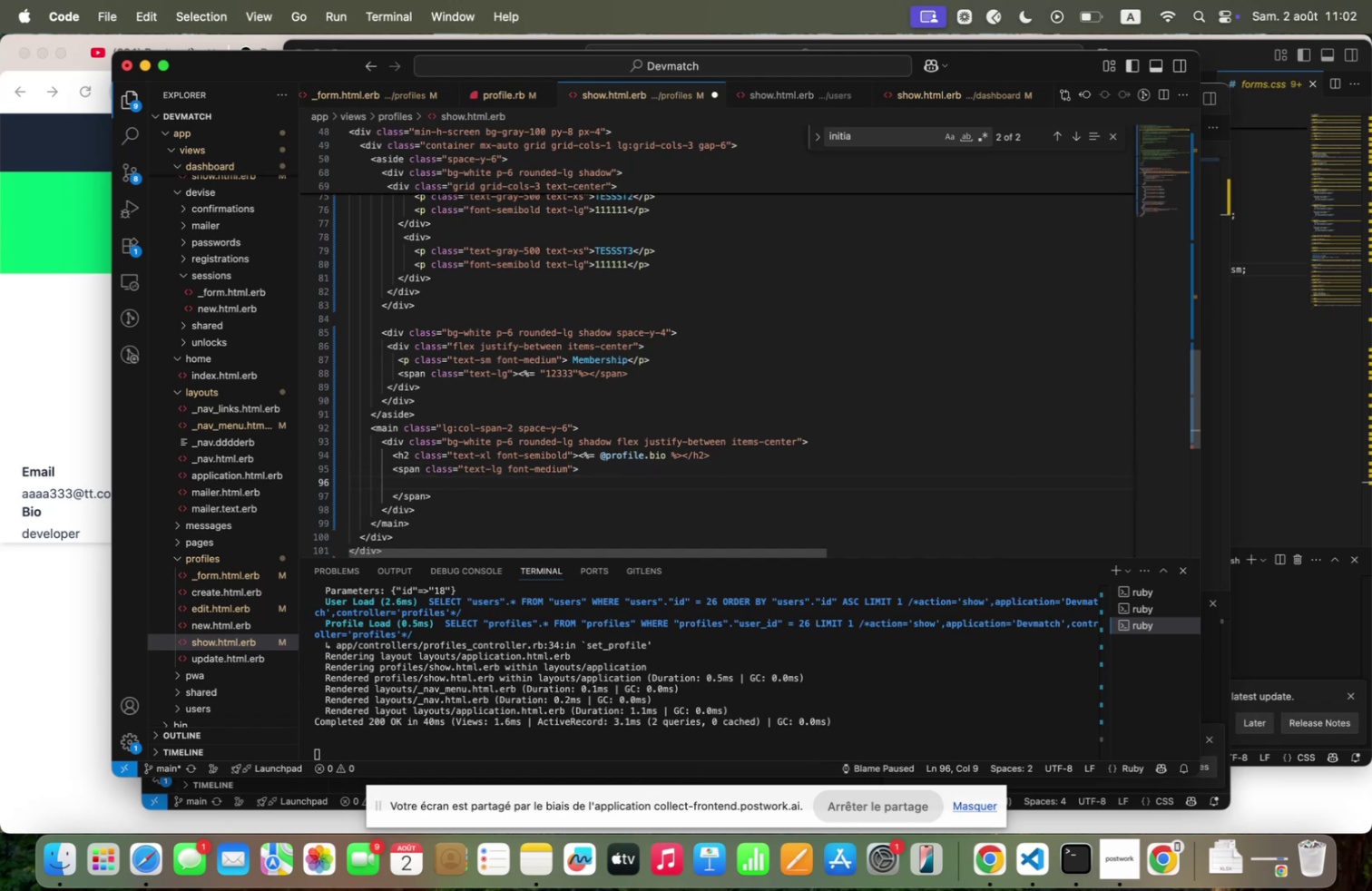 
key(Space)
 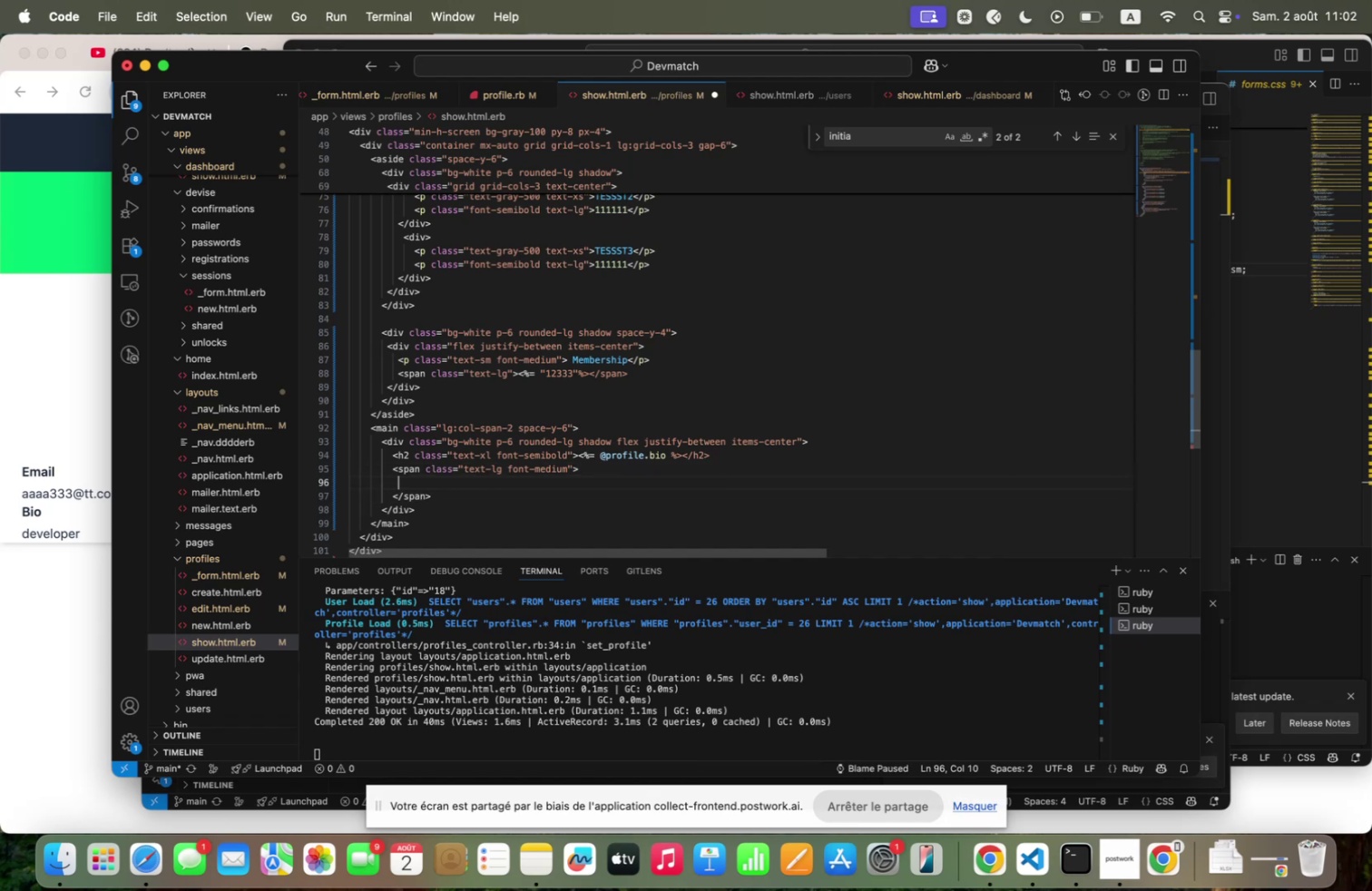 
key(Space)
 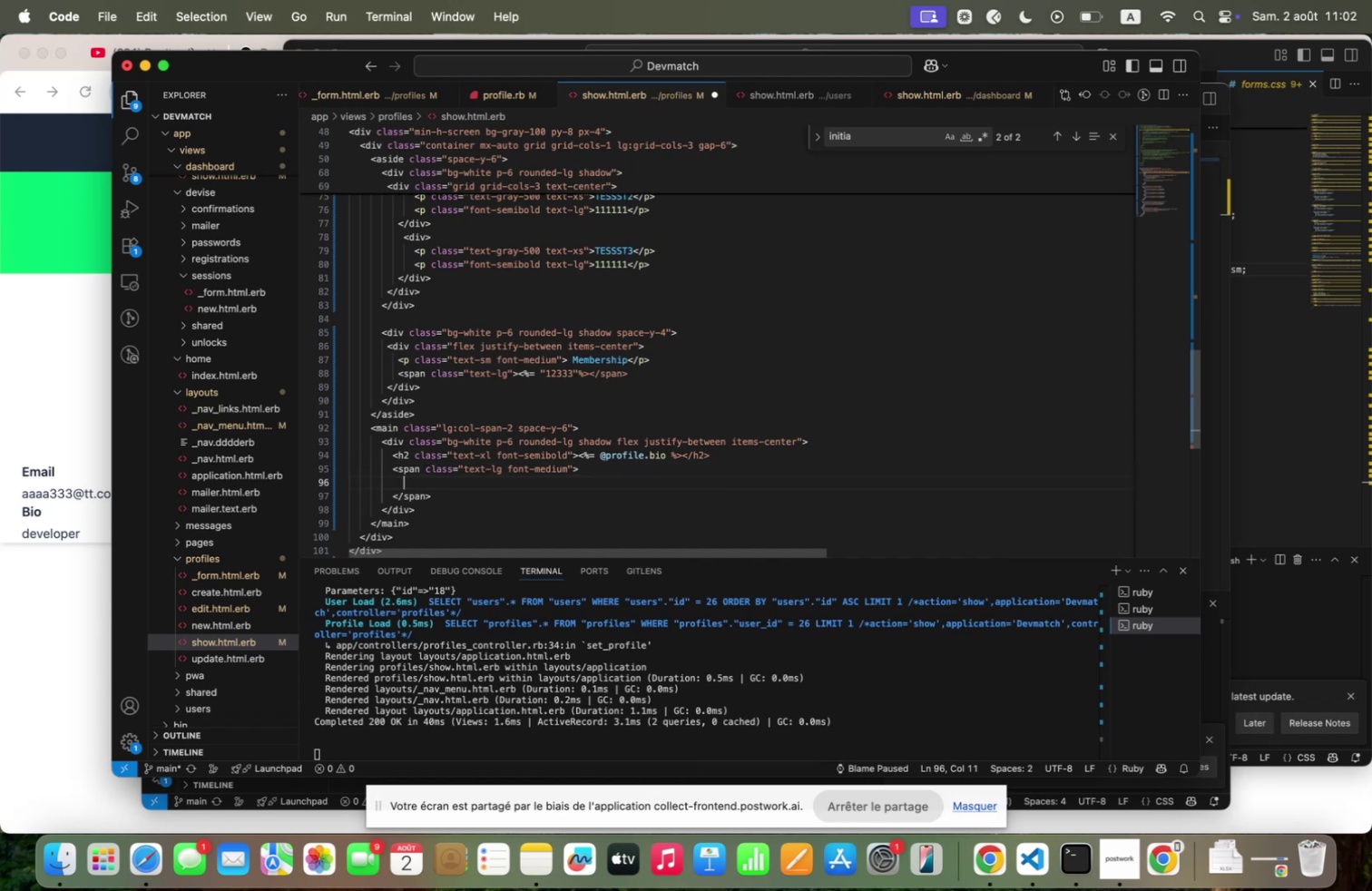 
key(Space)
 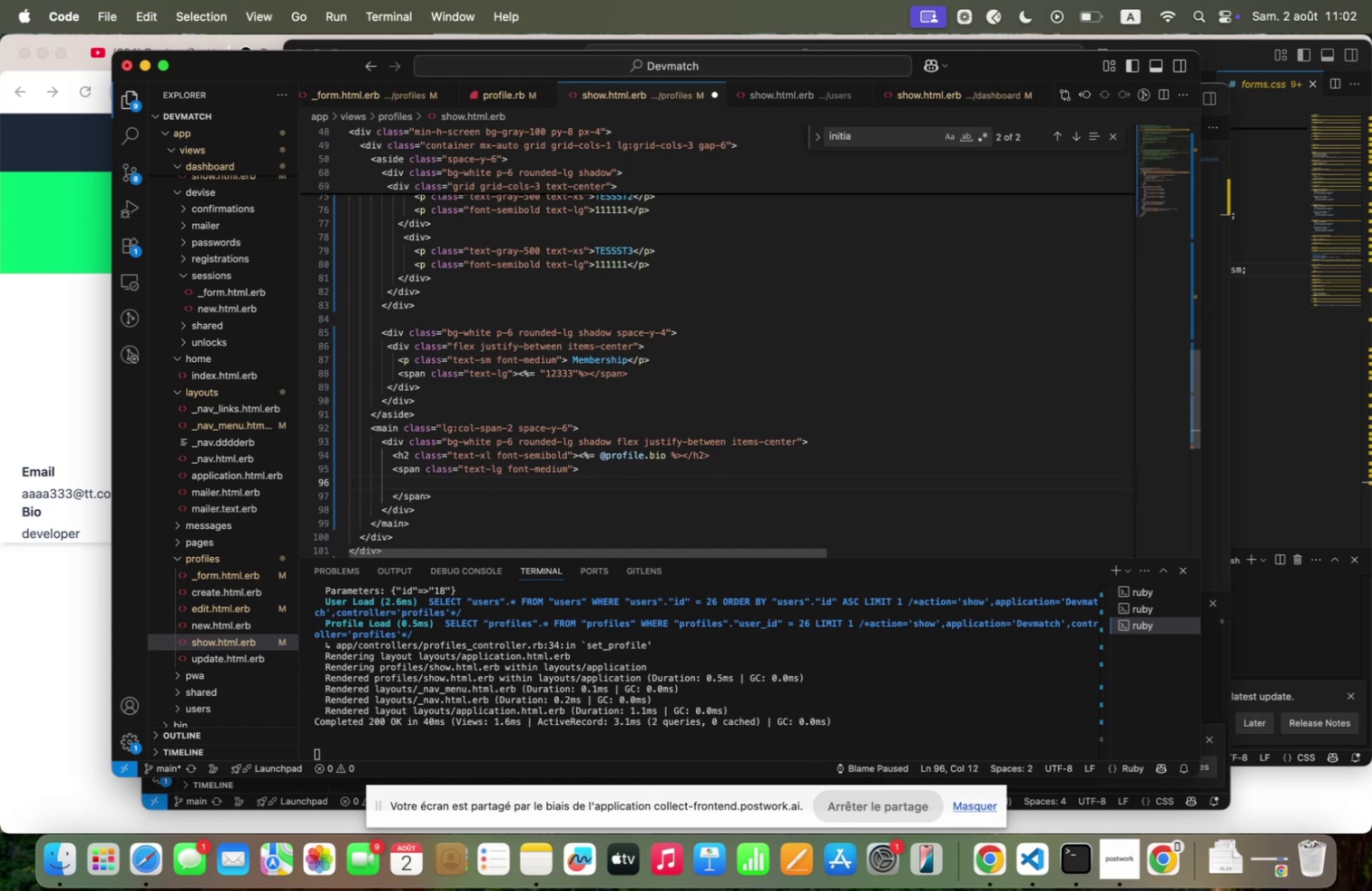 
key(BracketRight)
 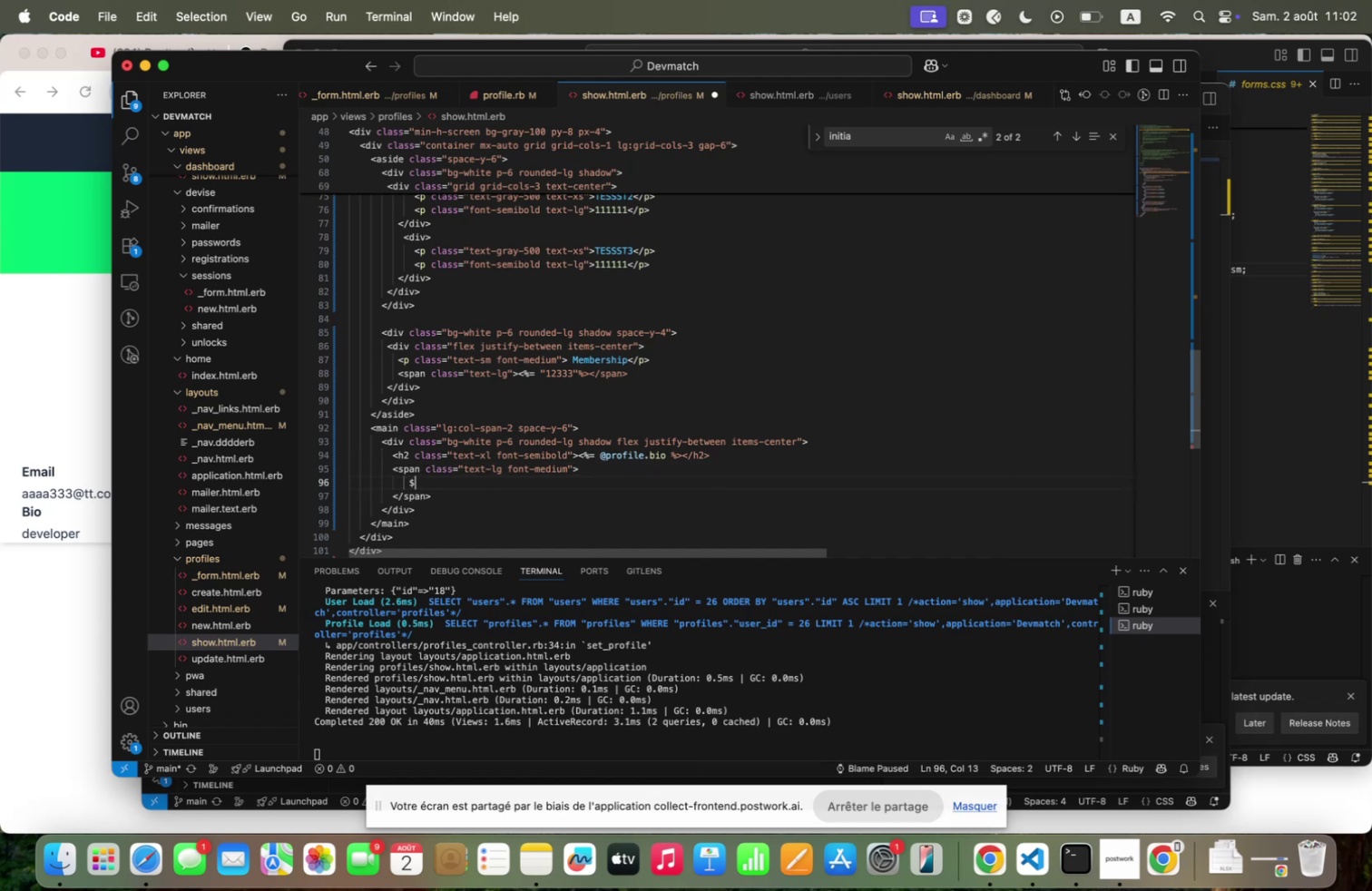 
key(BracketRight)
 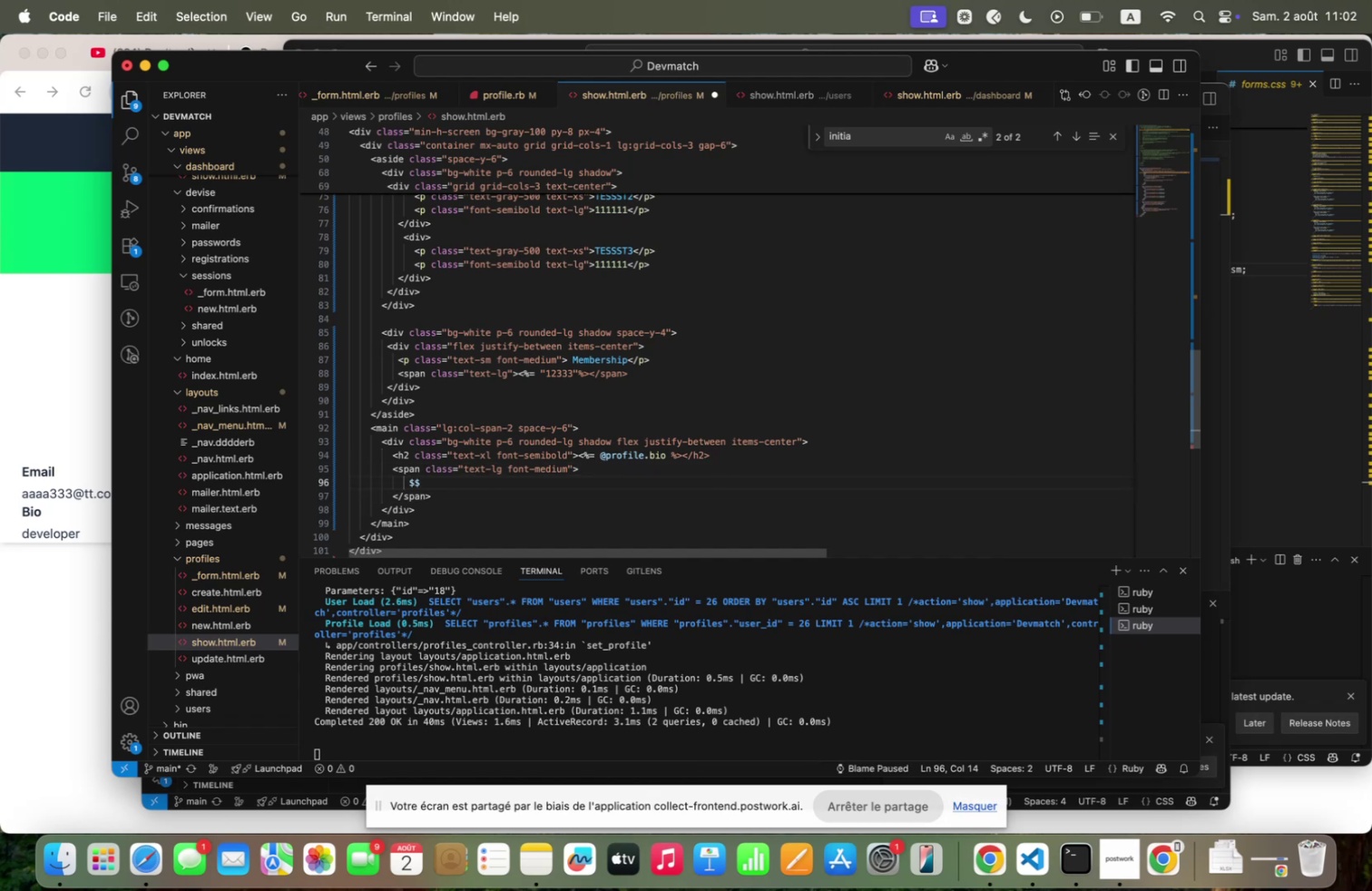 
key(Meta+S)
 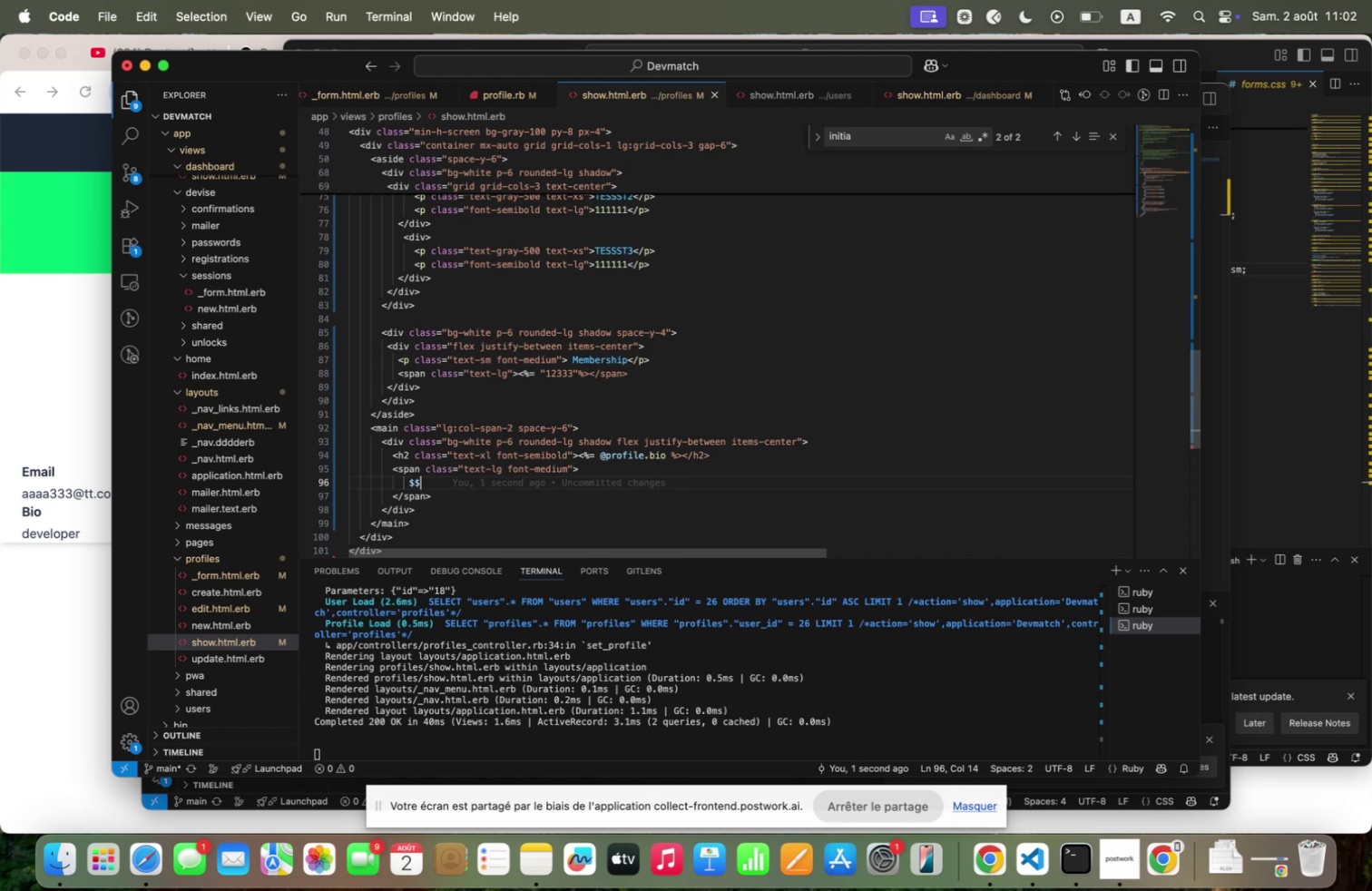 
key(ArrowDown)
 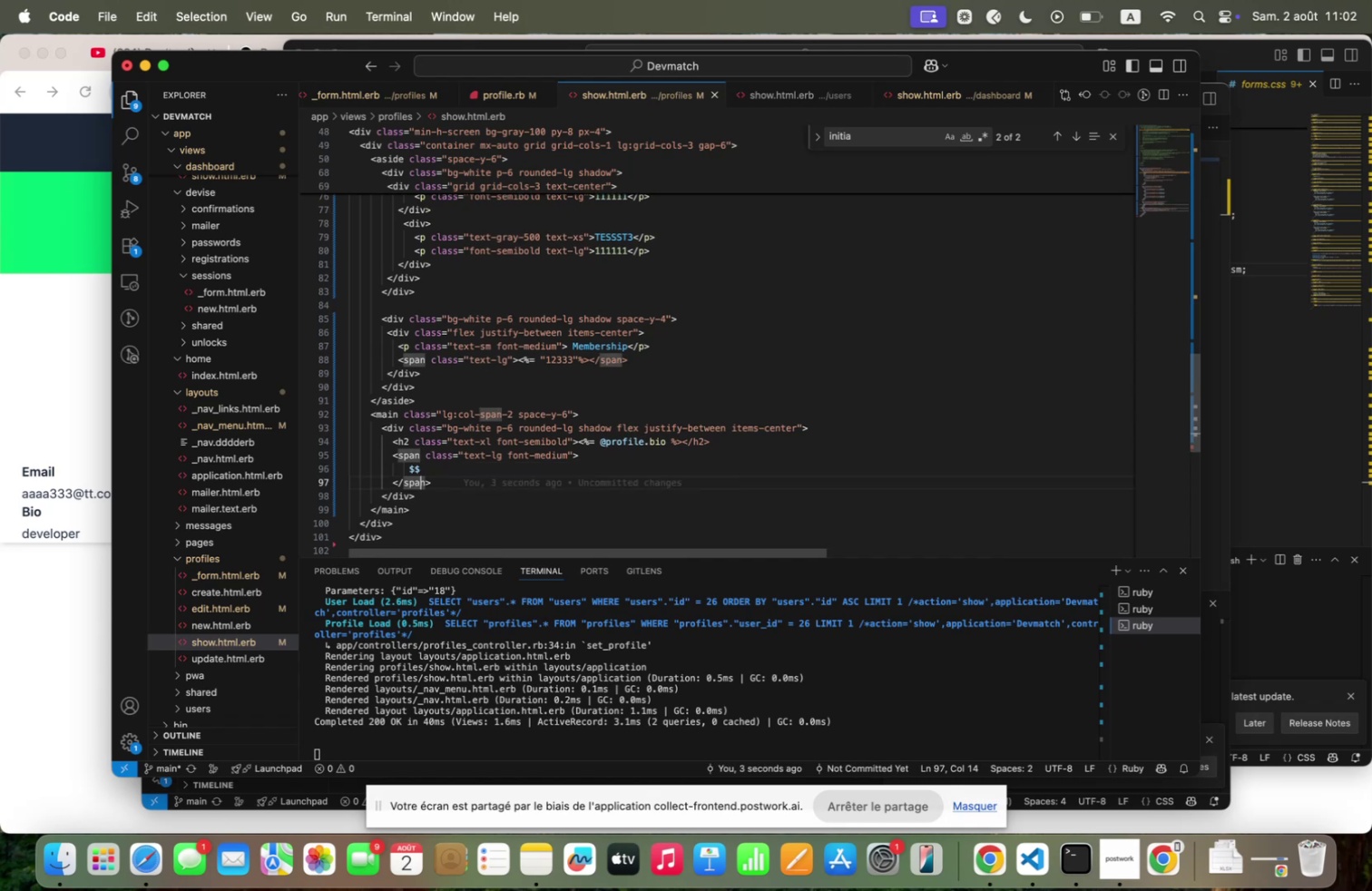 
key(ArrowDown)
 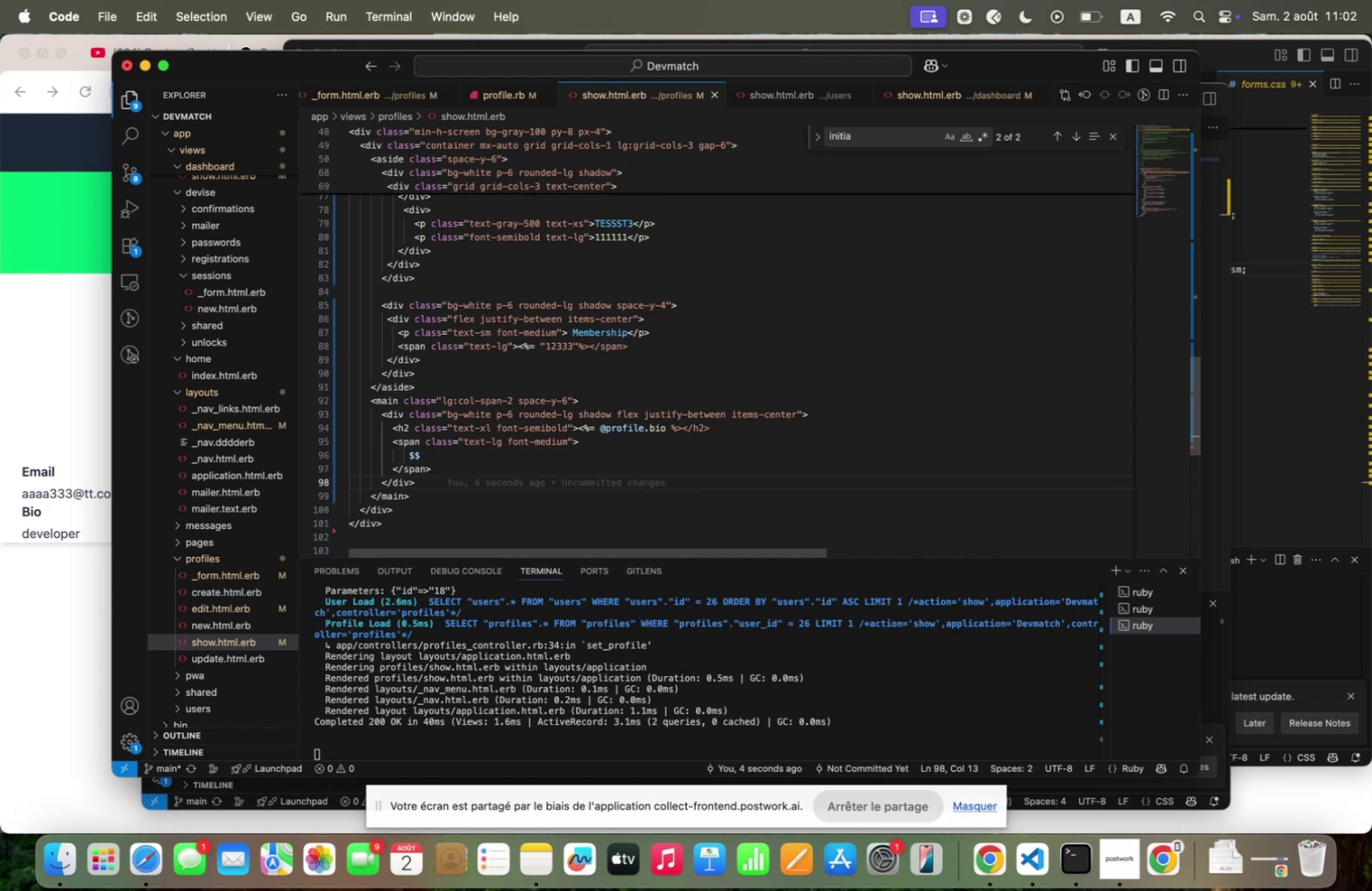 
key(Enter)
 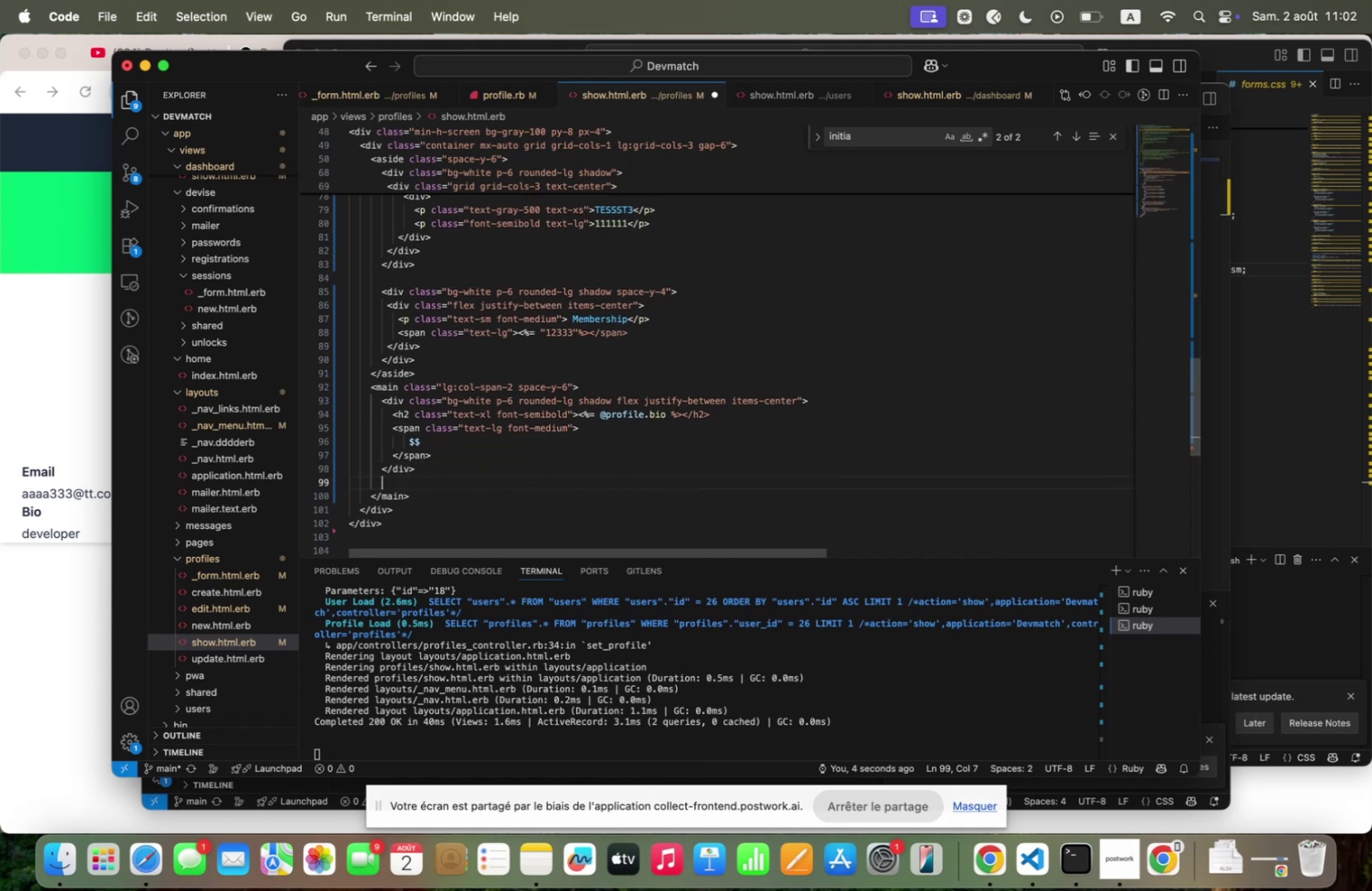 
key(Enter)
 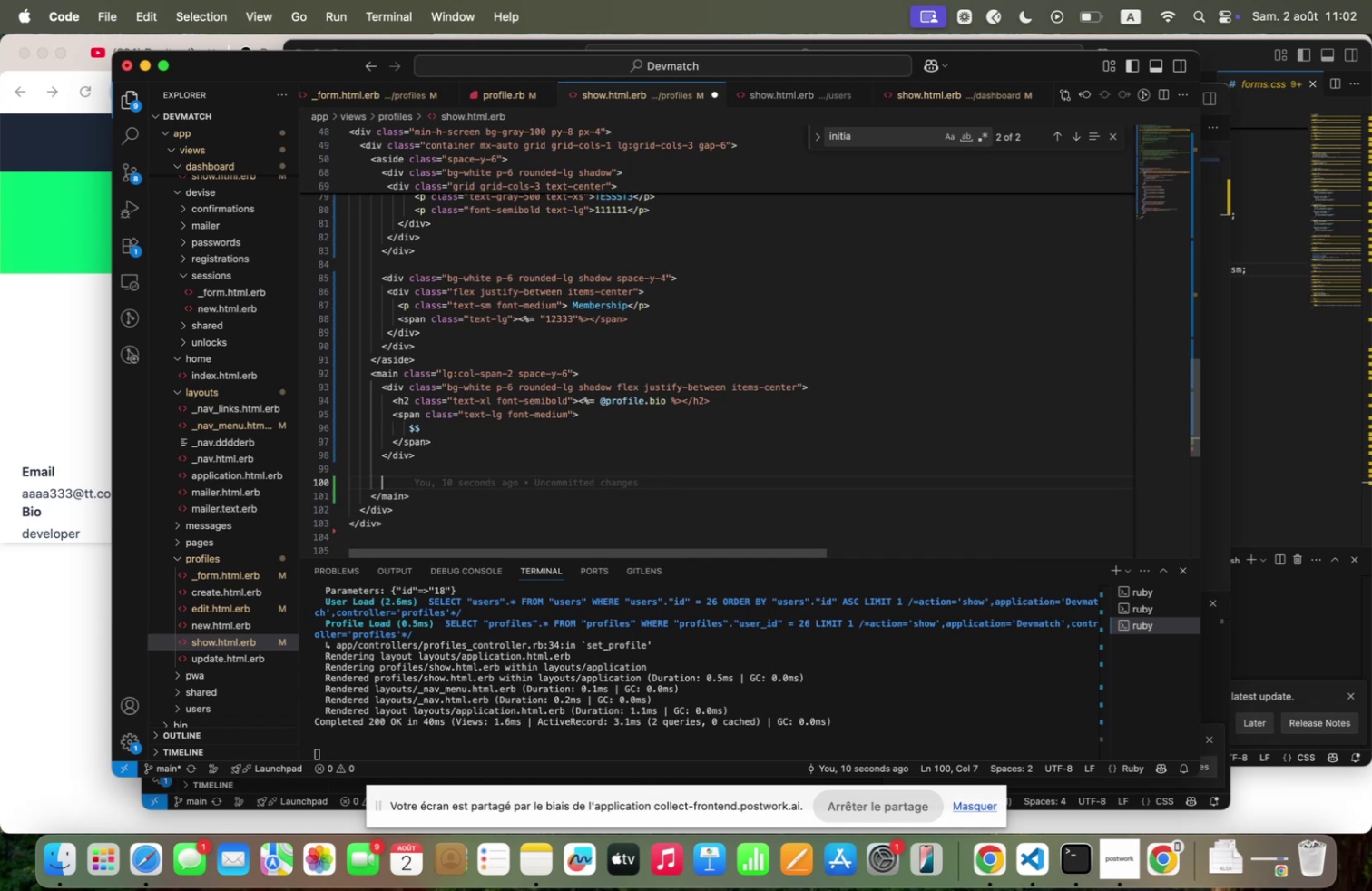 
wait(46.05)
 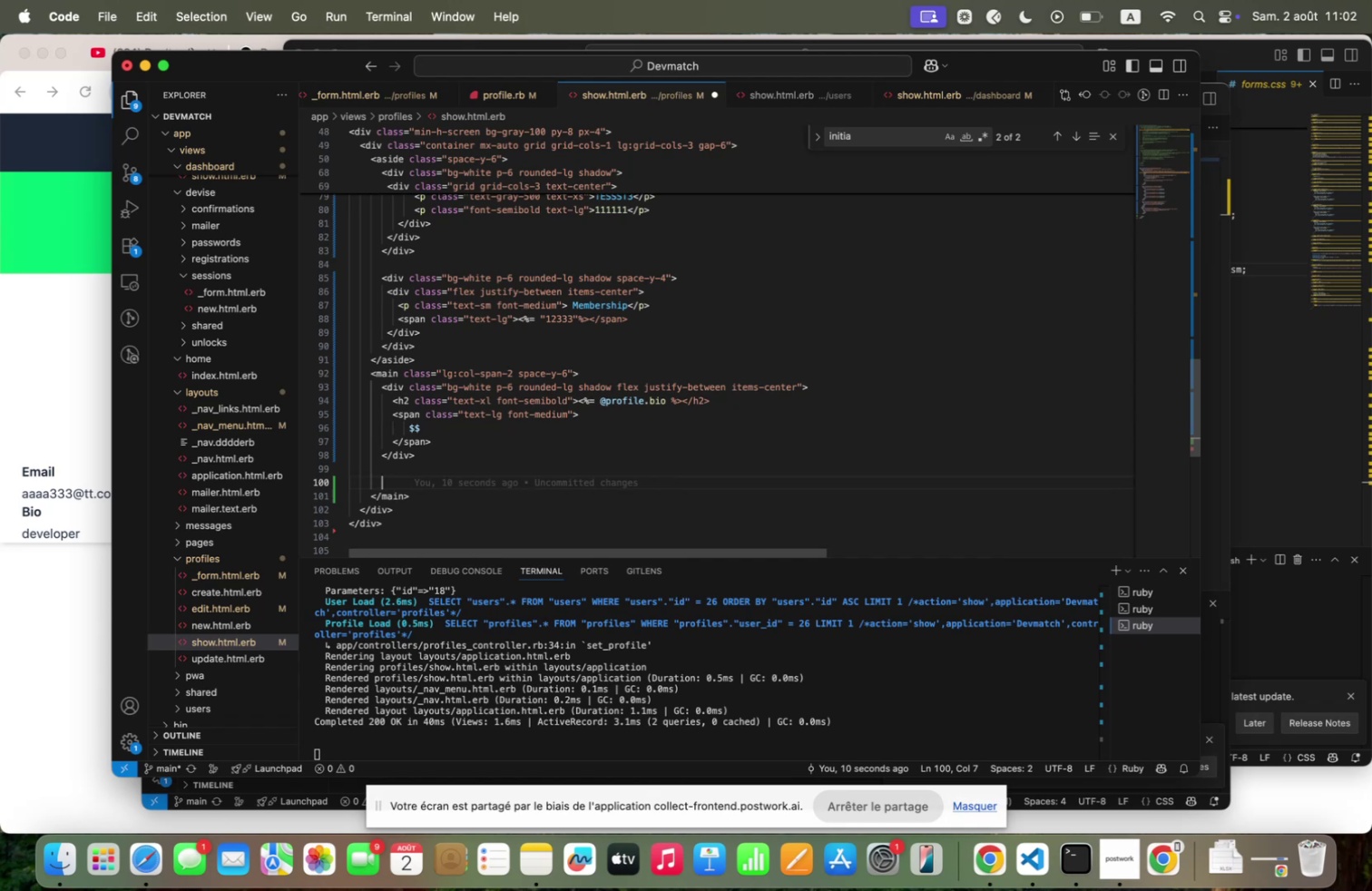 
type(`div clqss/3bg=zhite p=^ rounded=lg shqdoz)
 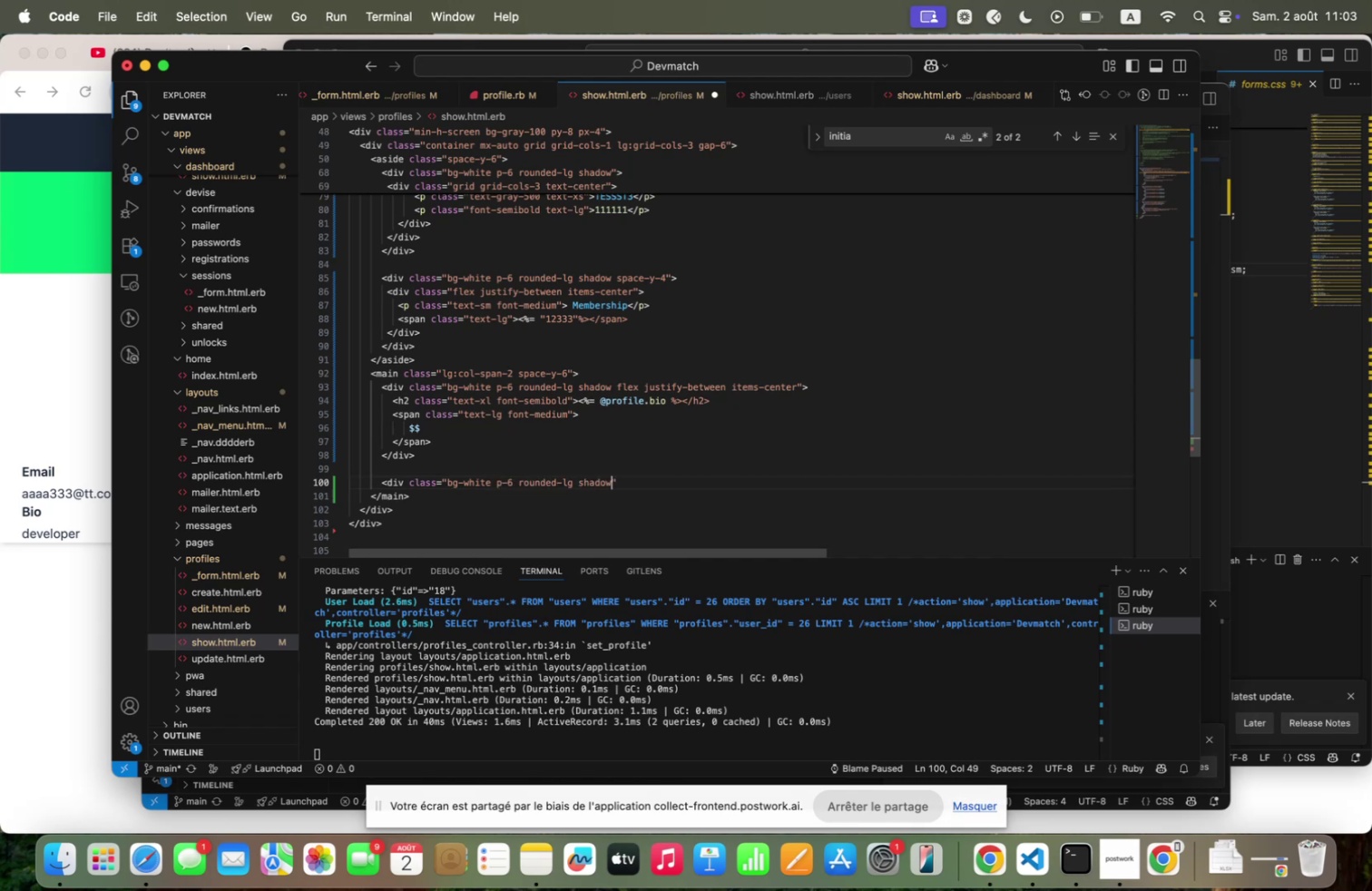 
key(ArrowRight)
 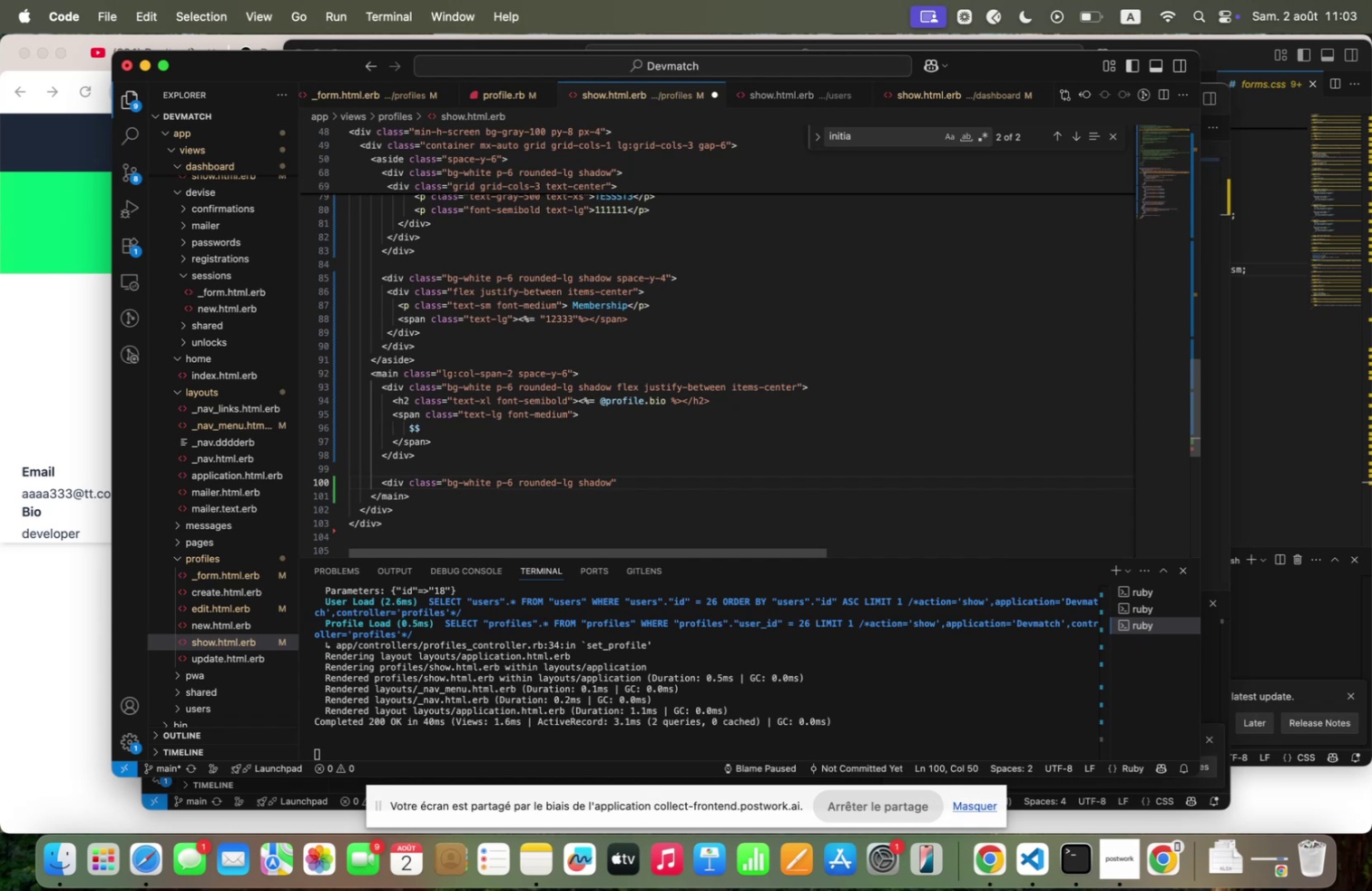 
key(Shift+Backquote)
 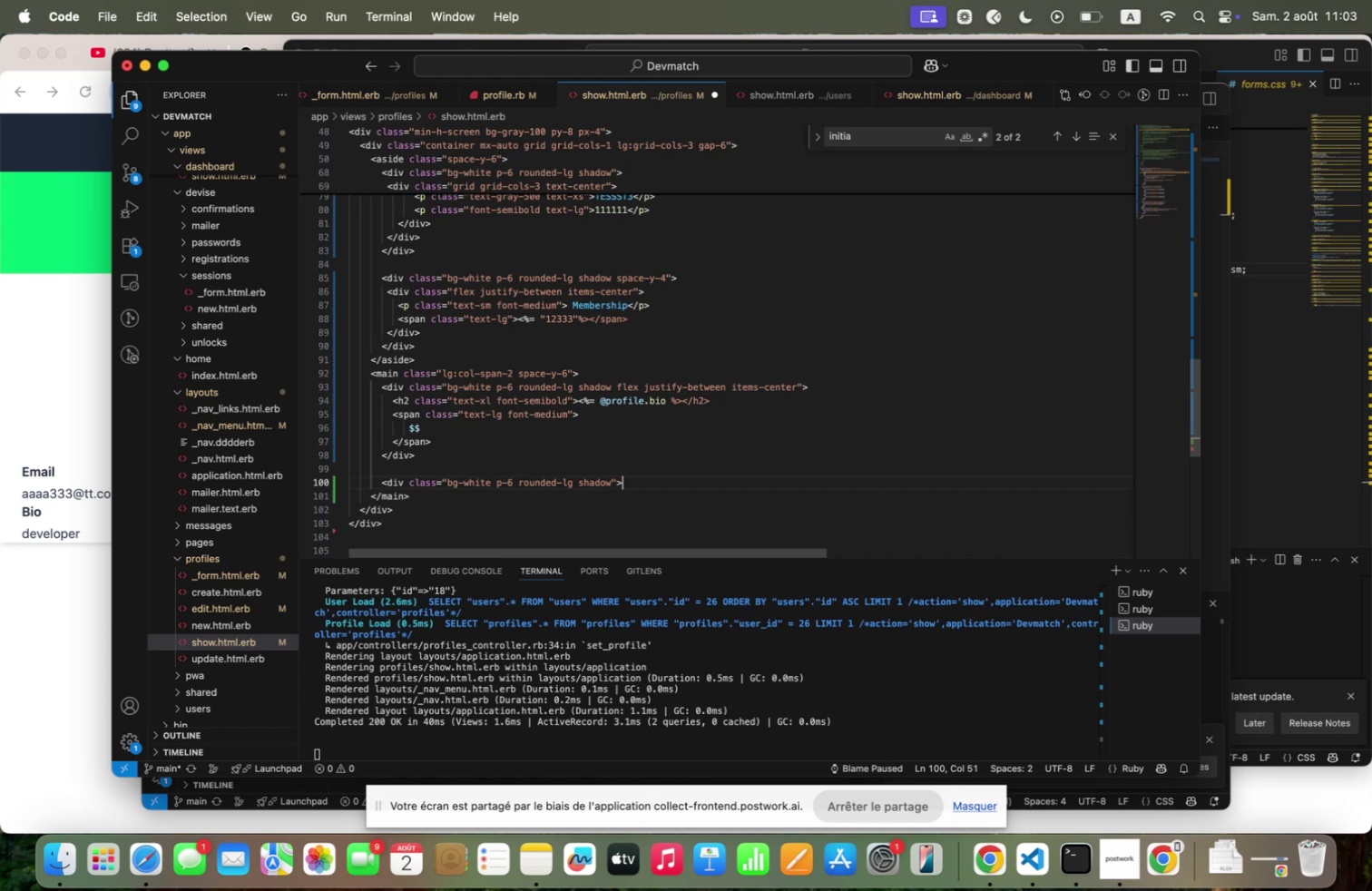 
key(Enter)
 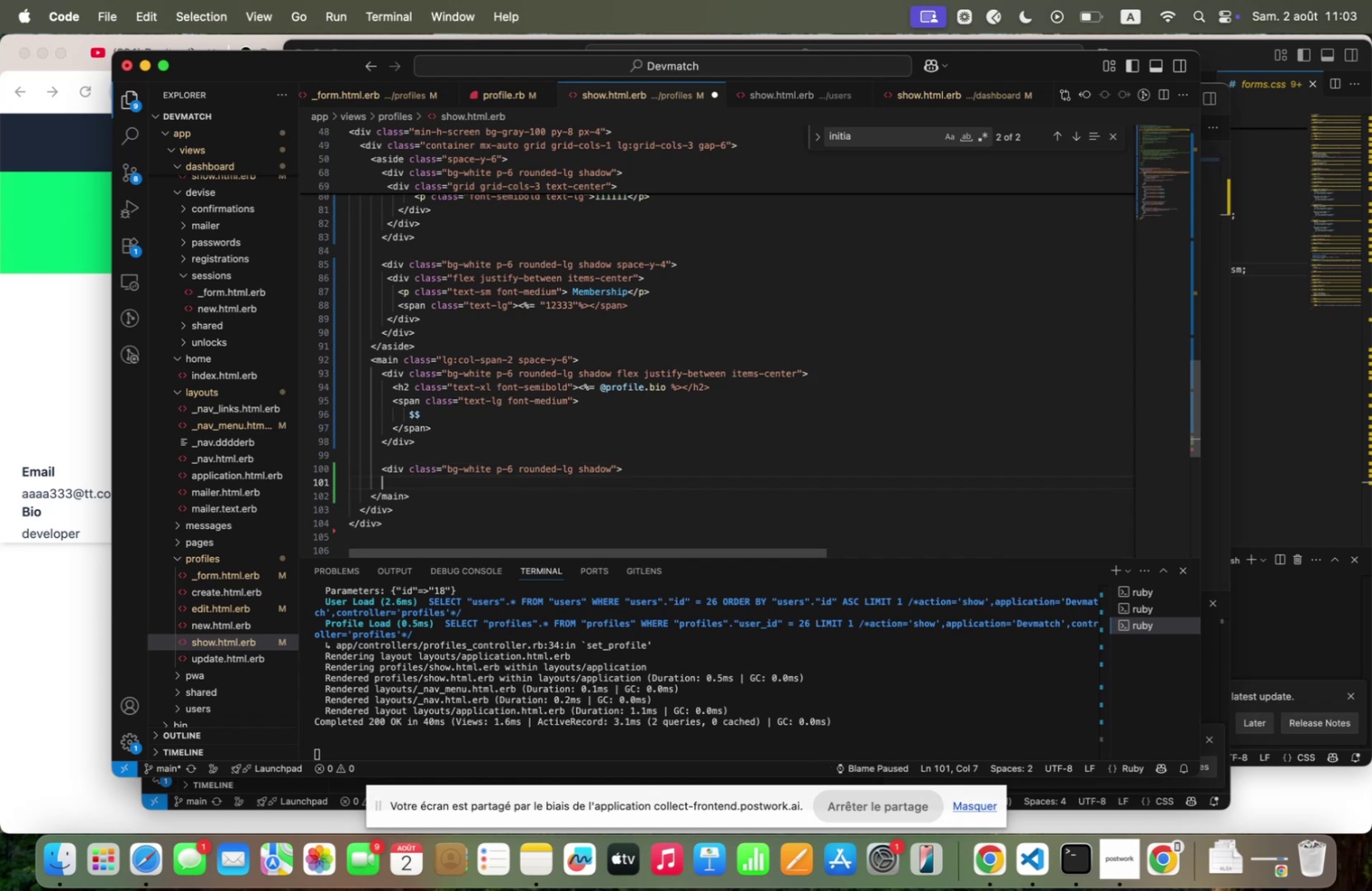 
type(`>div~)
 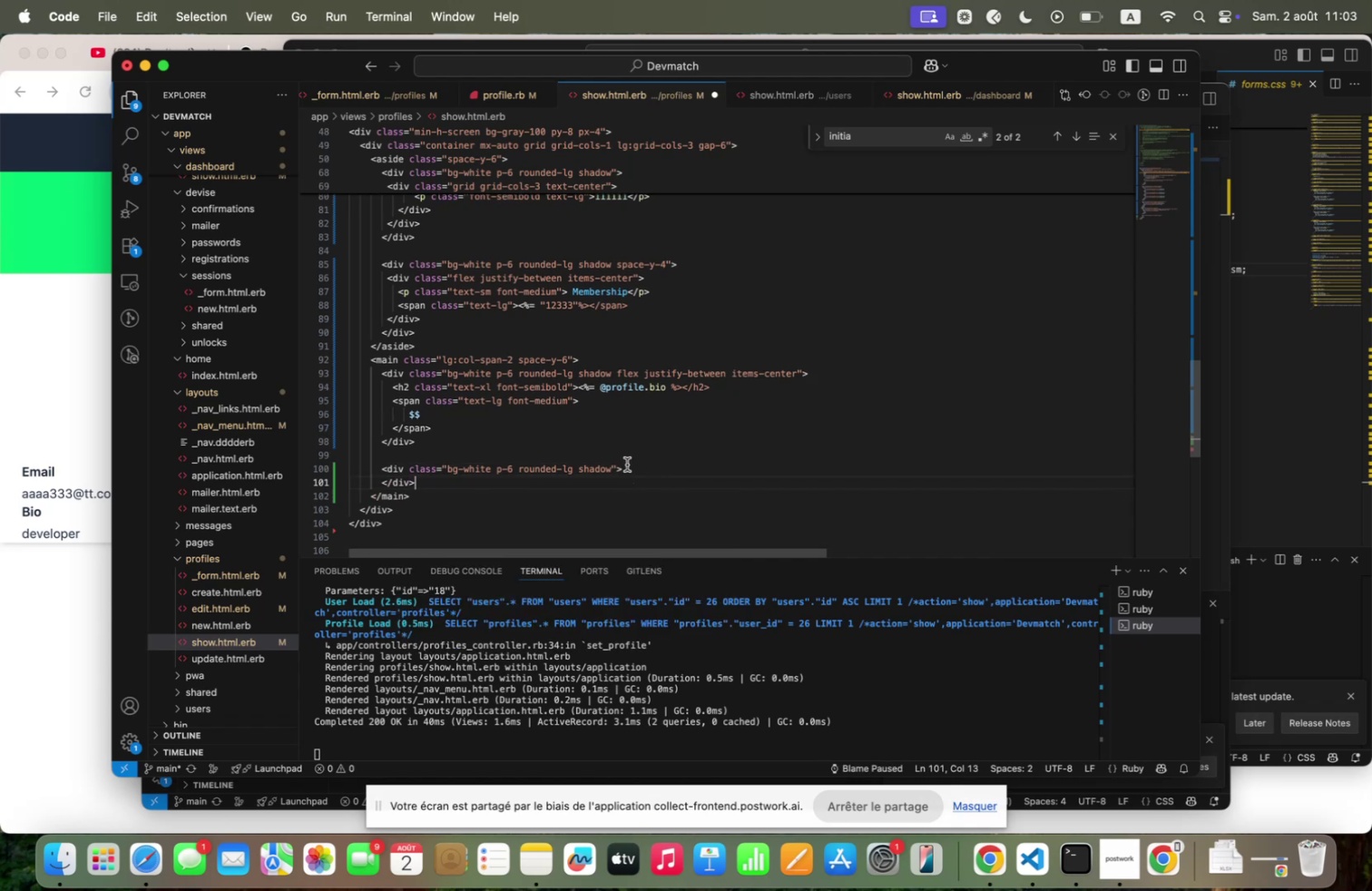 
left_click([634, 465])
 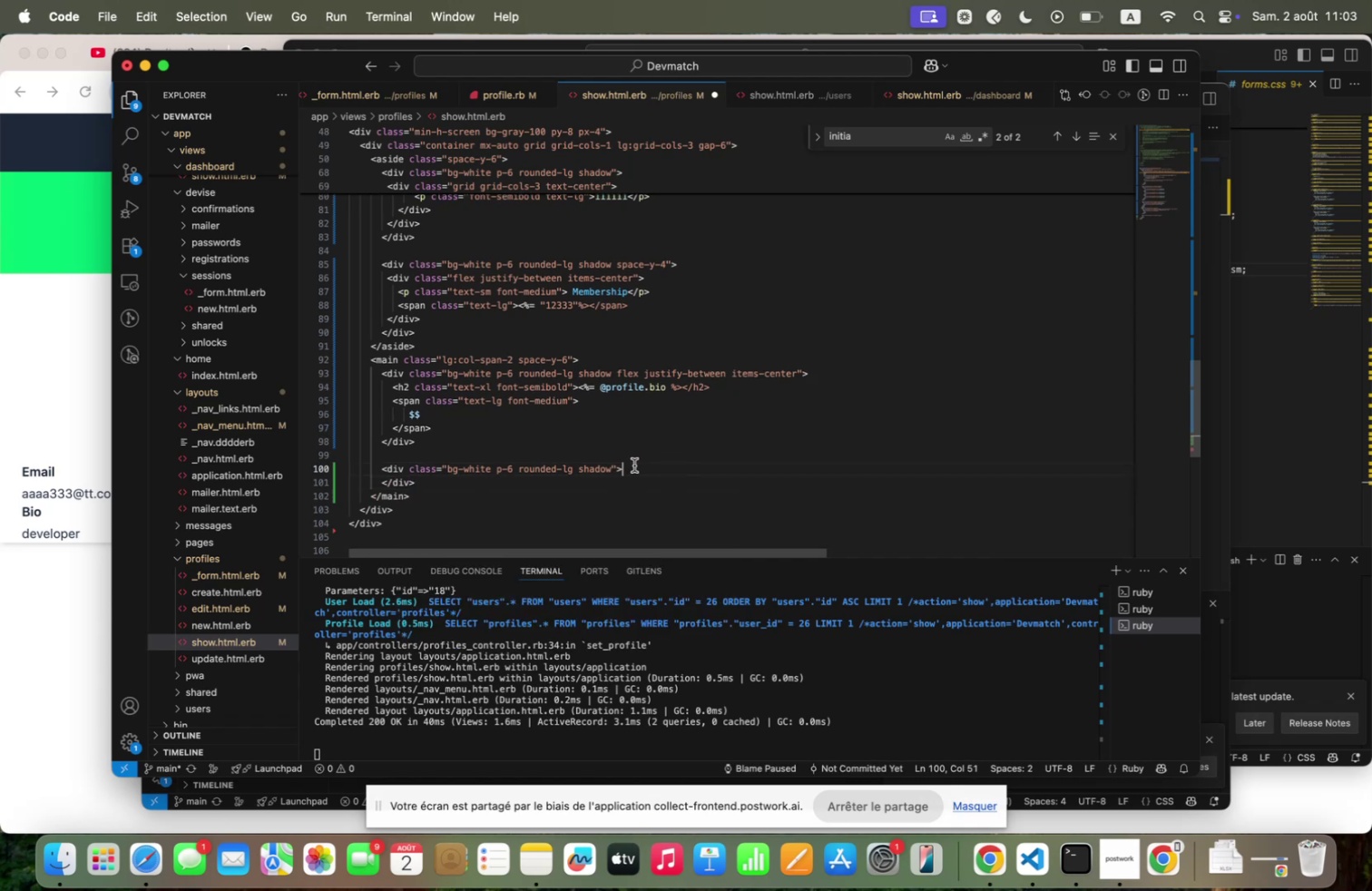 
key(Enter)
 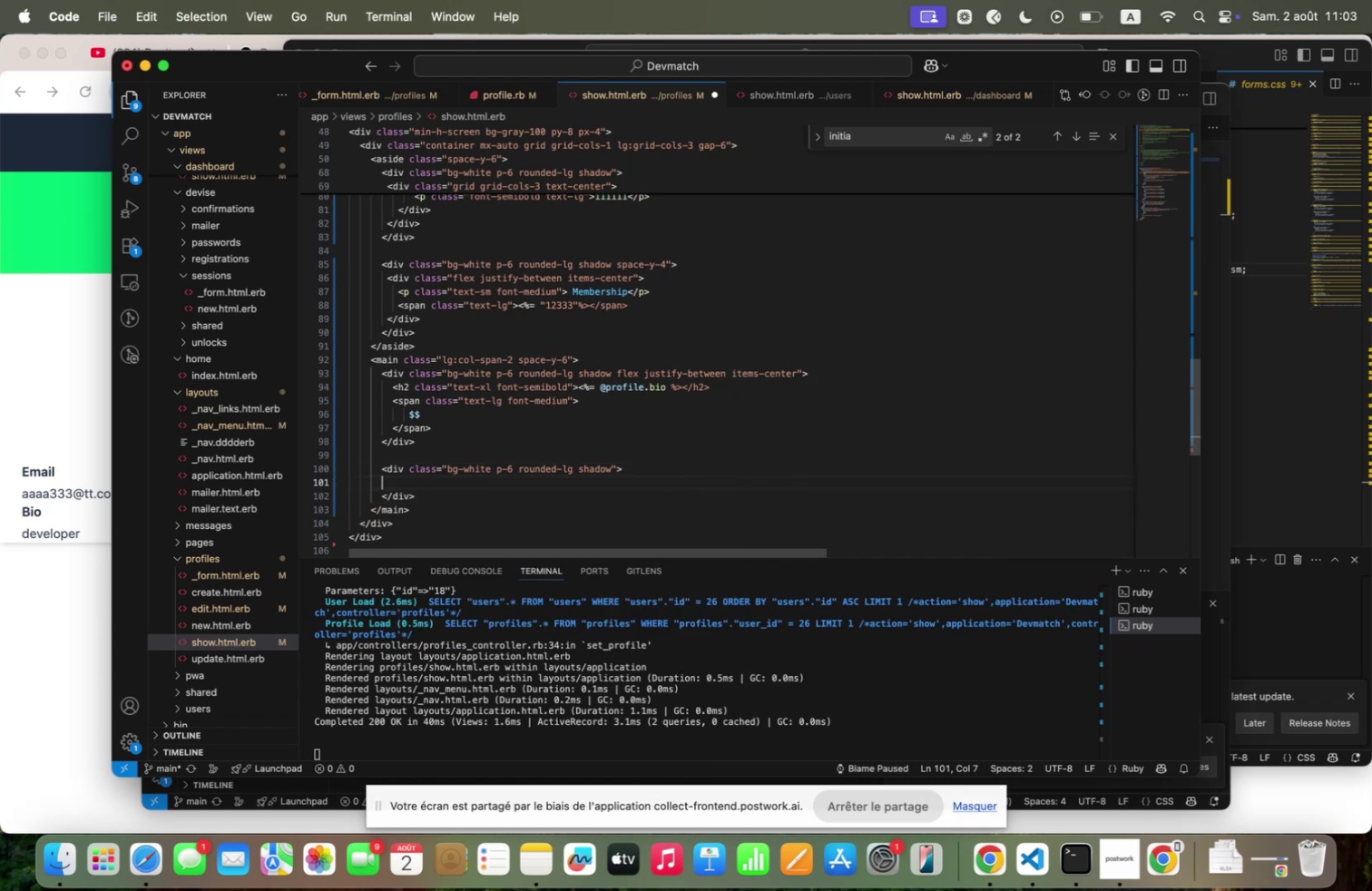 
type(  `h#~`>h#~)
 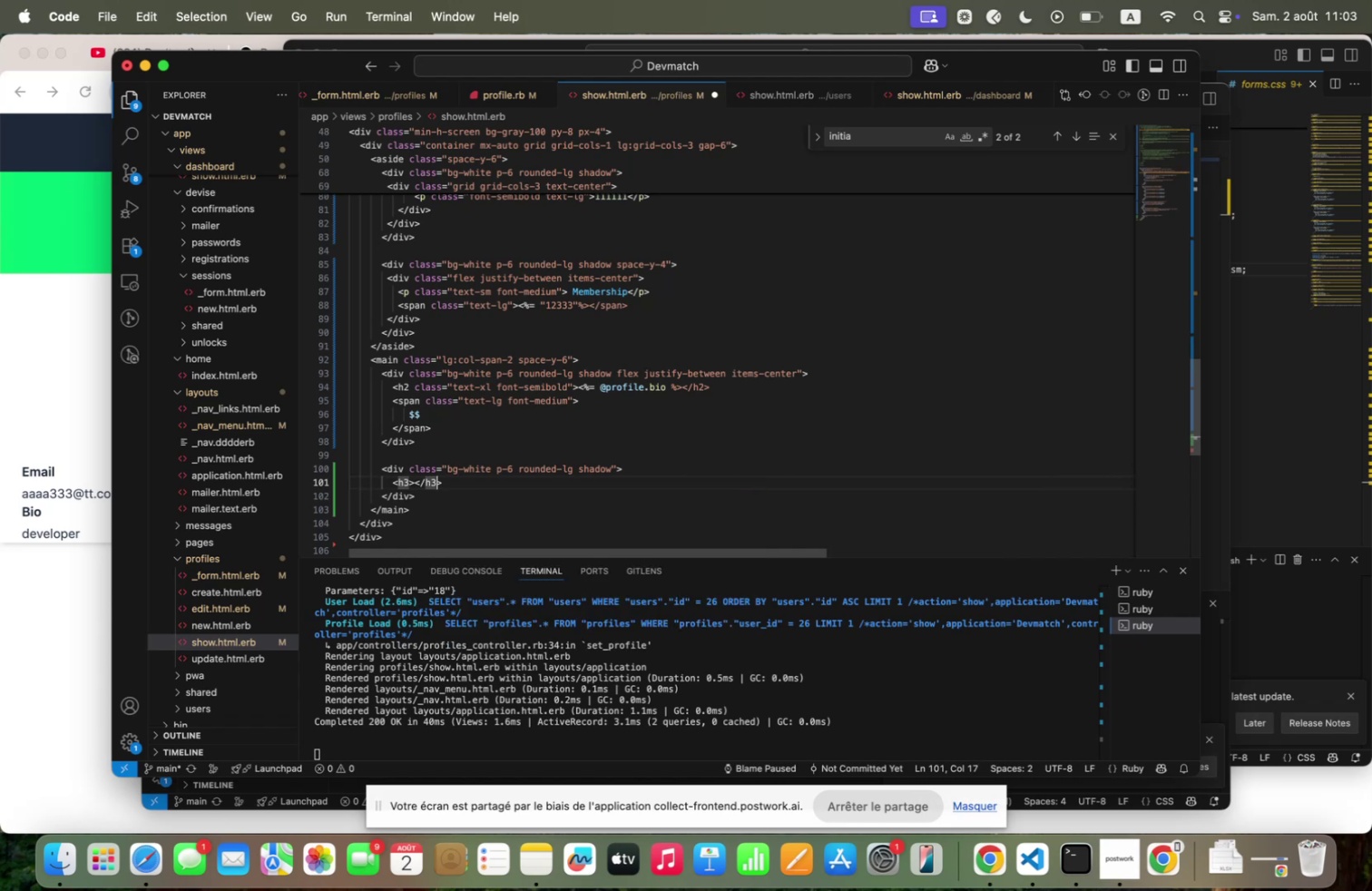 
 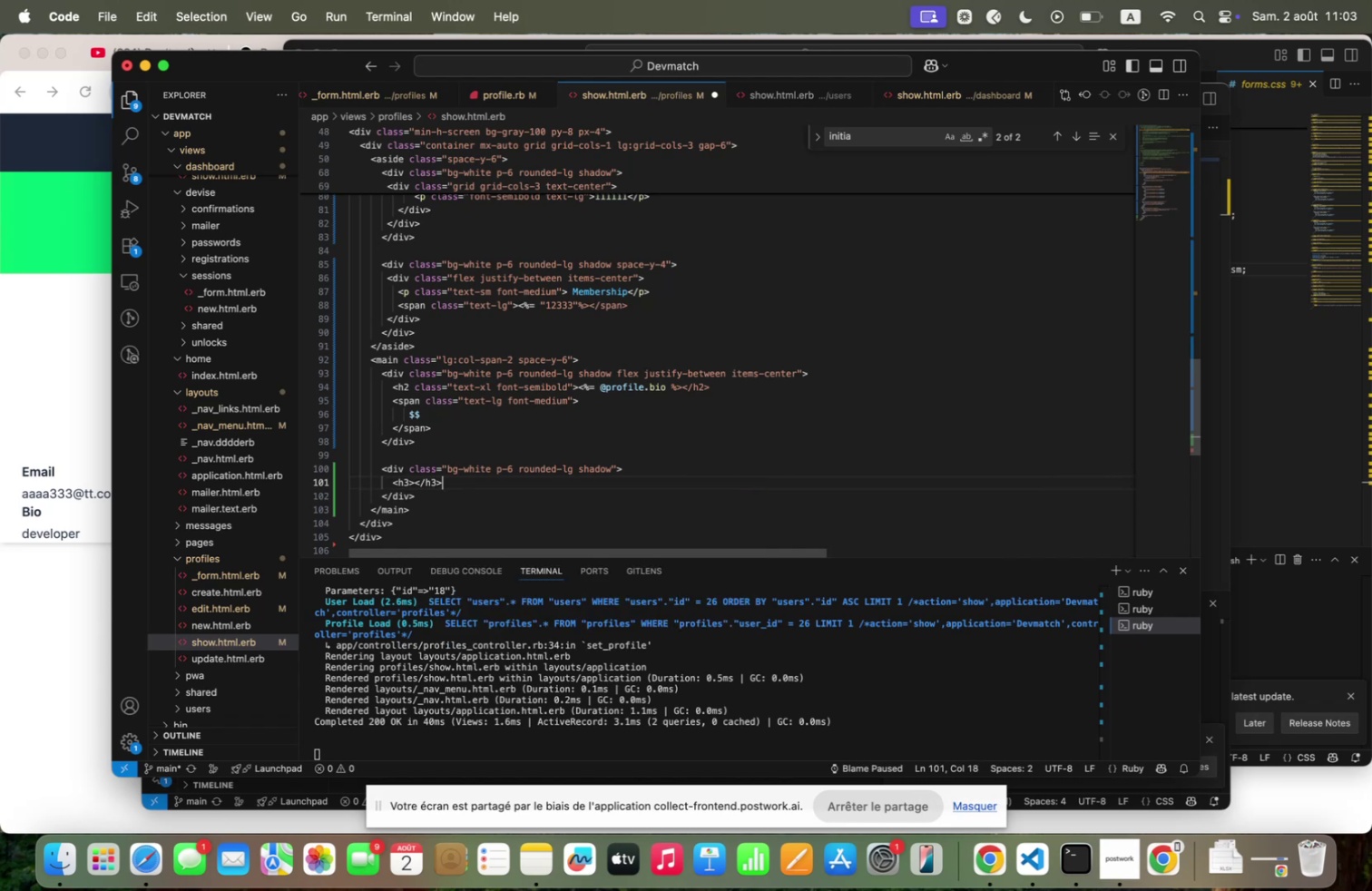 
key(ArrowLeft)
 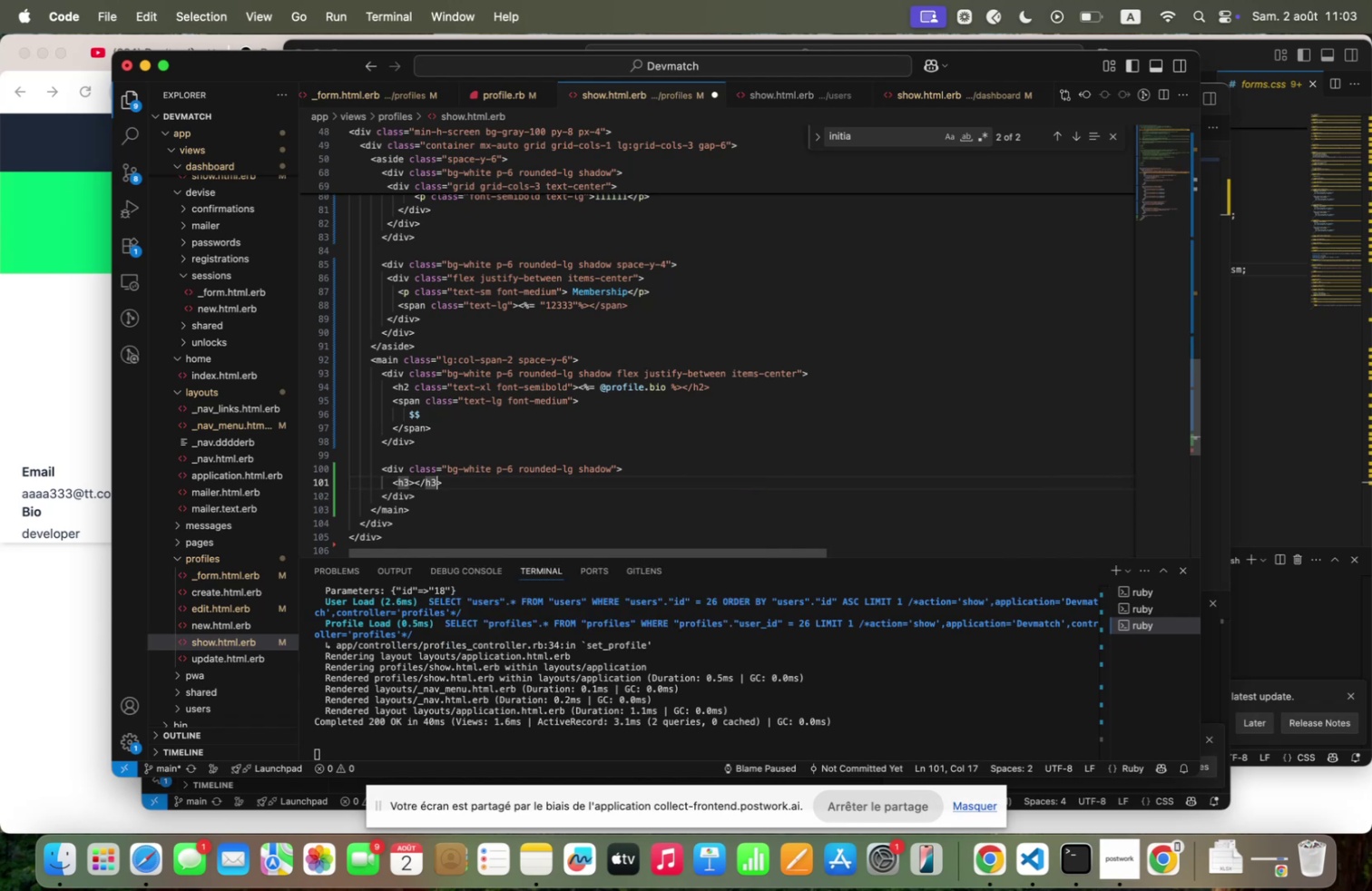 
key(ArrowLeft)
 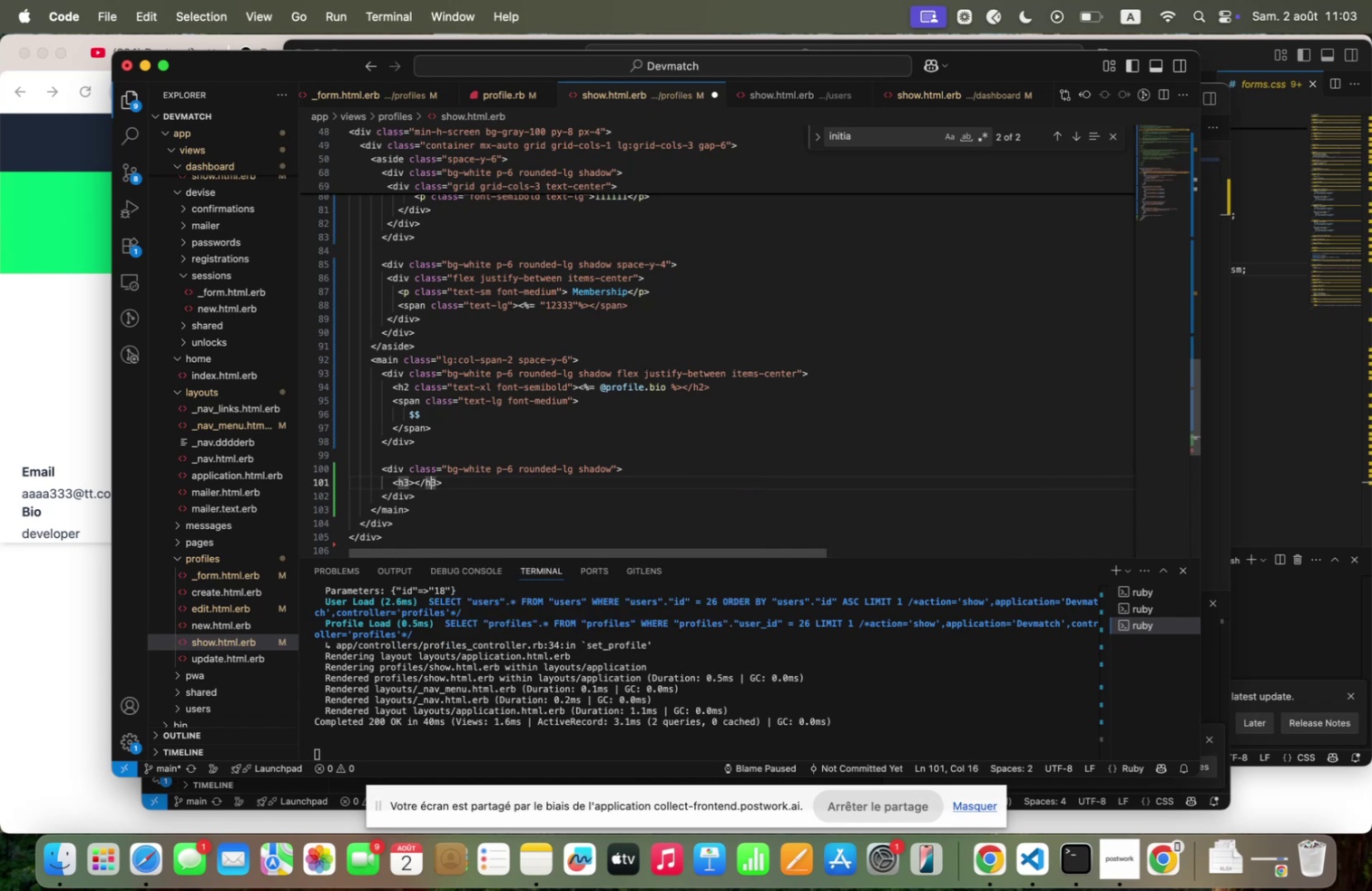 
key(ArrowLeft)
 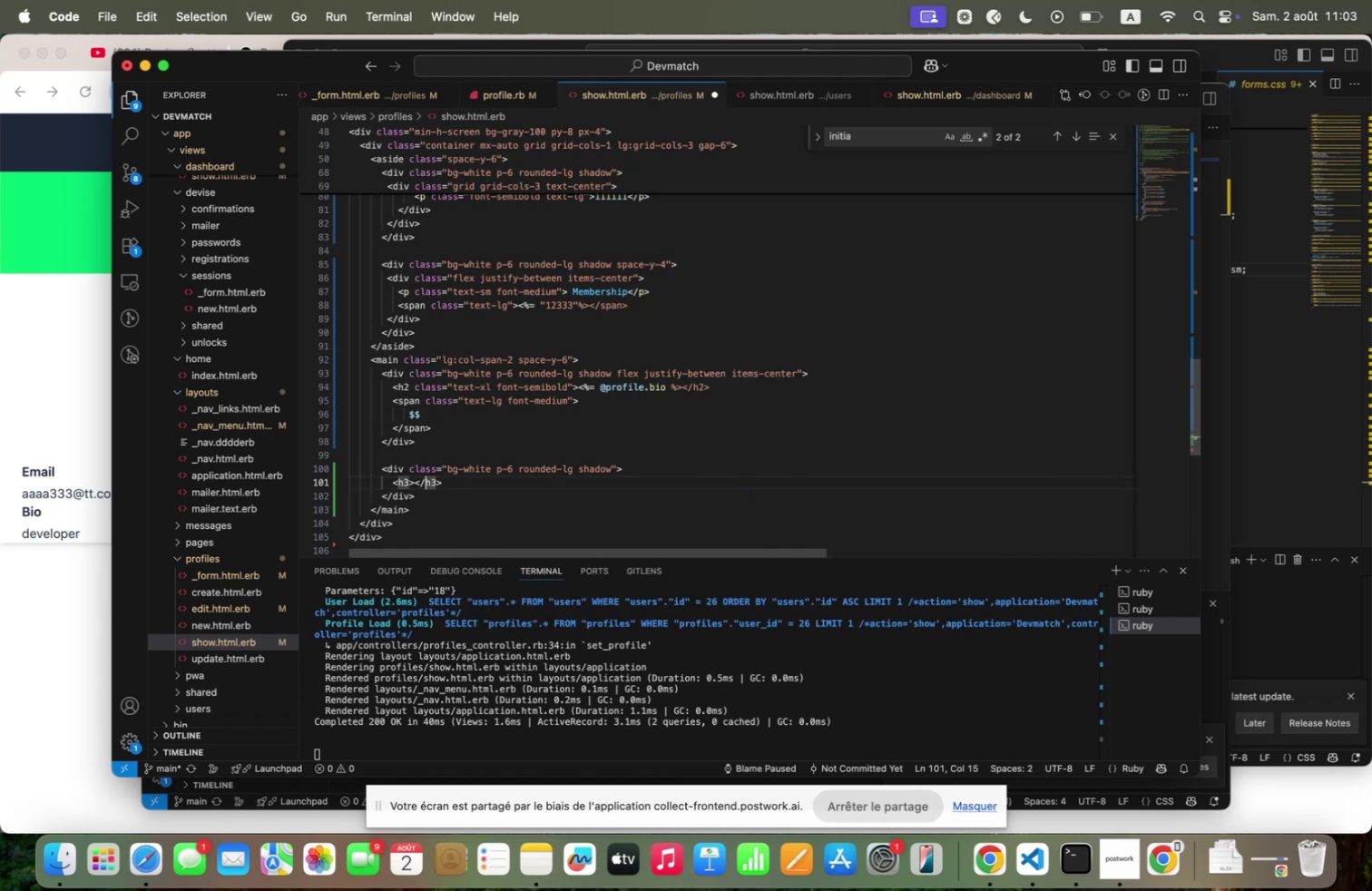 
key(ArrowLeft)
 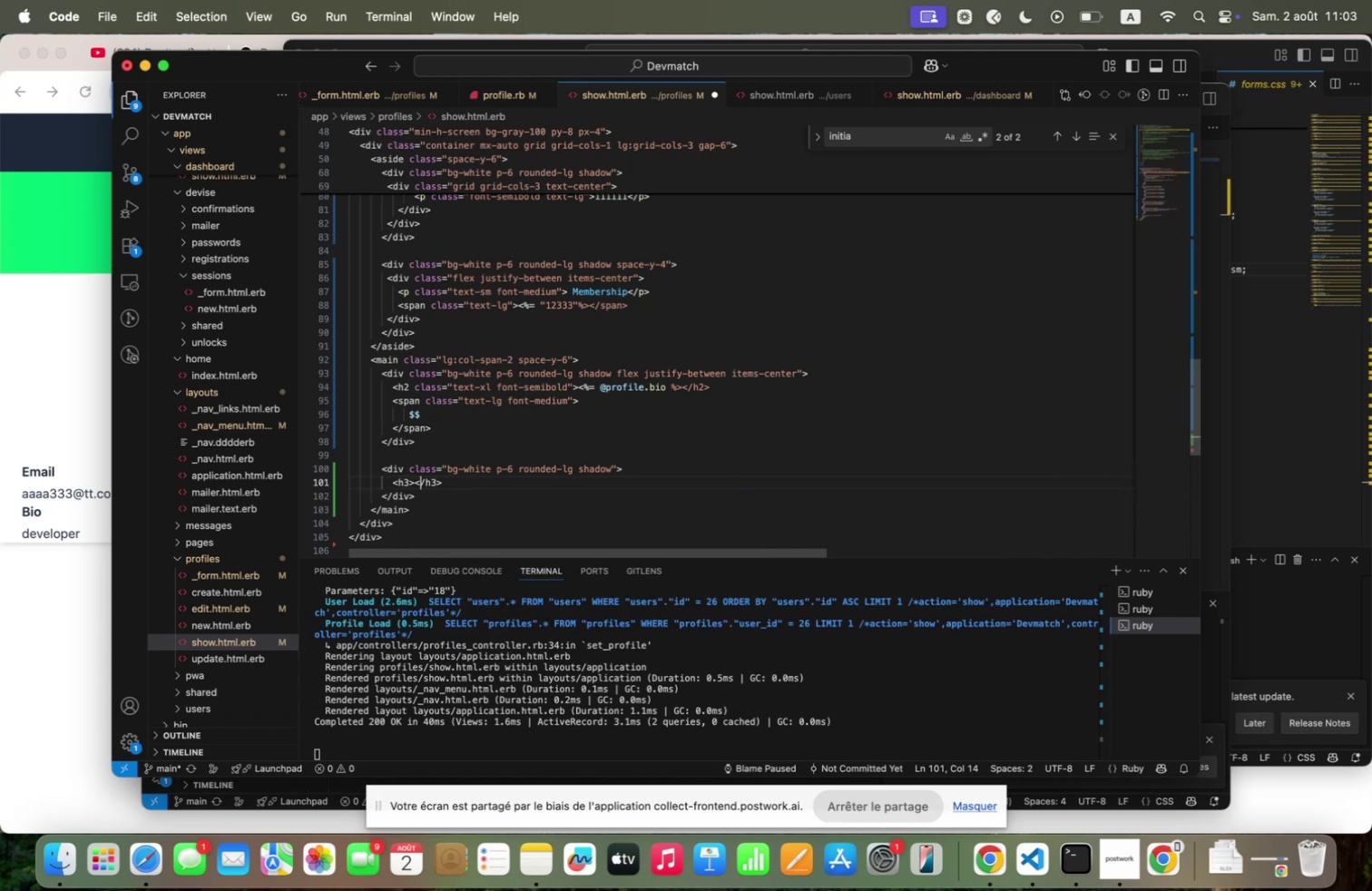 
key(ArrowLeft)
 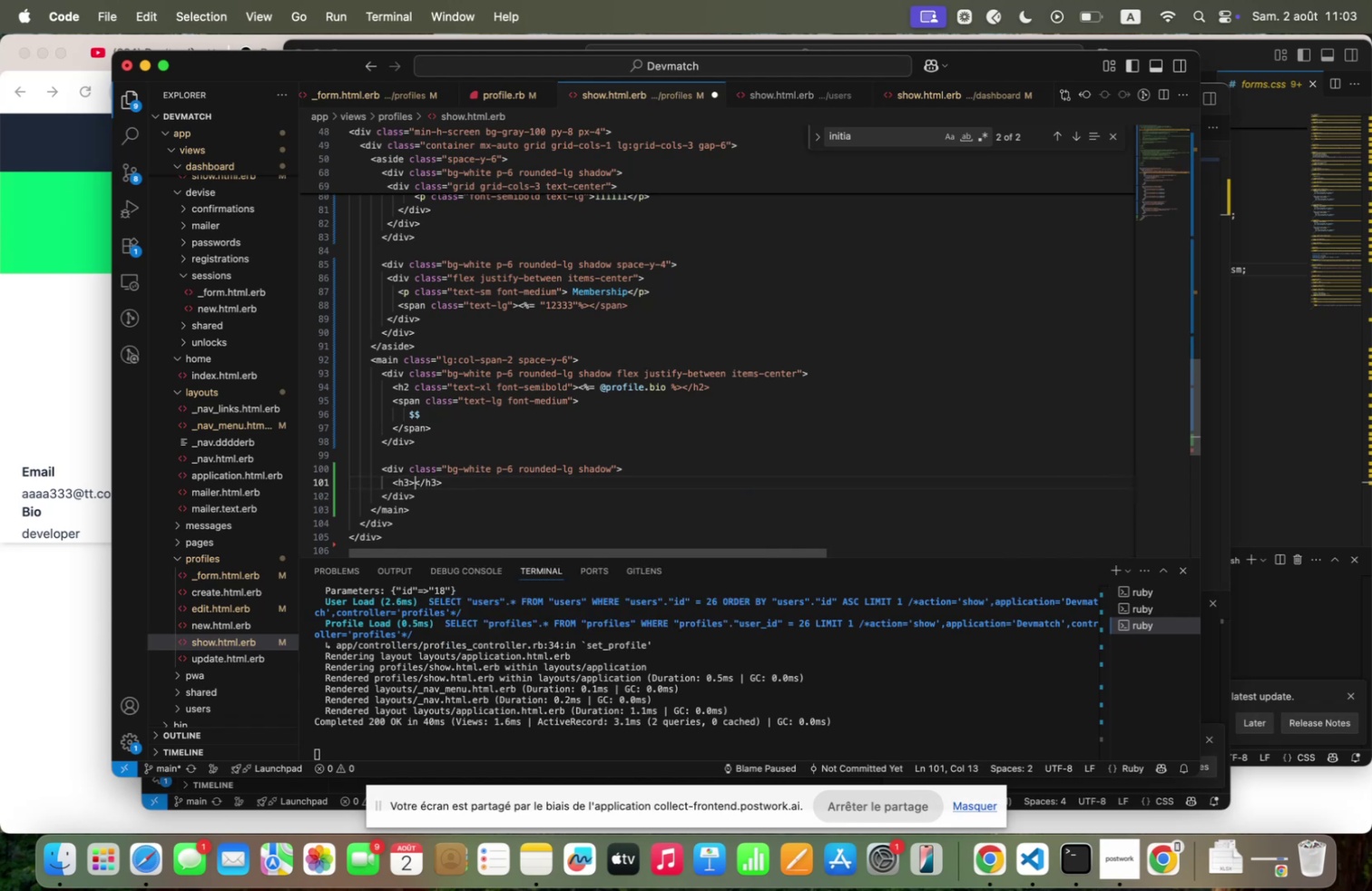 
key(ArrowLeft)
 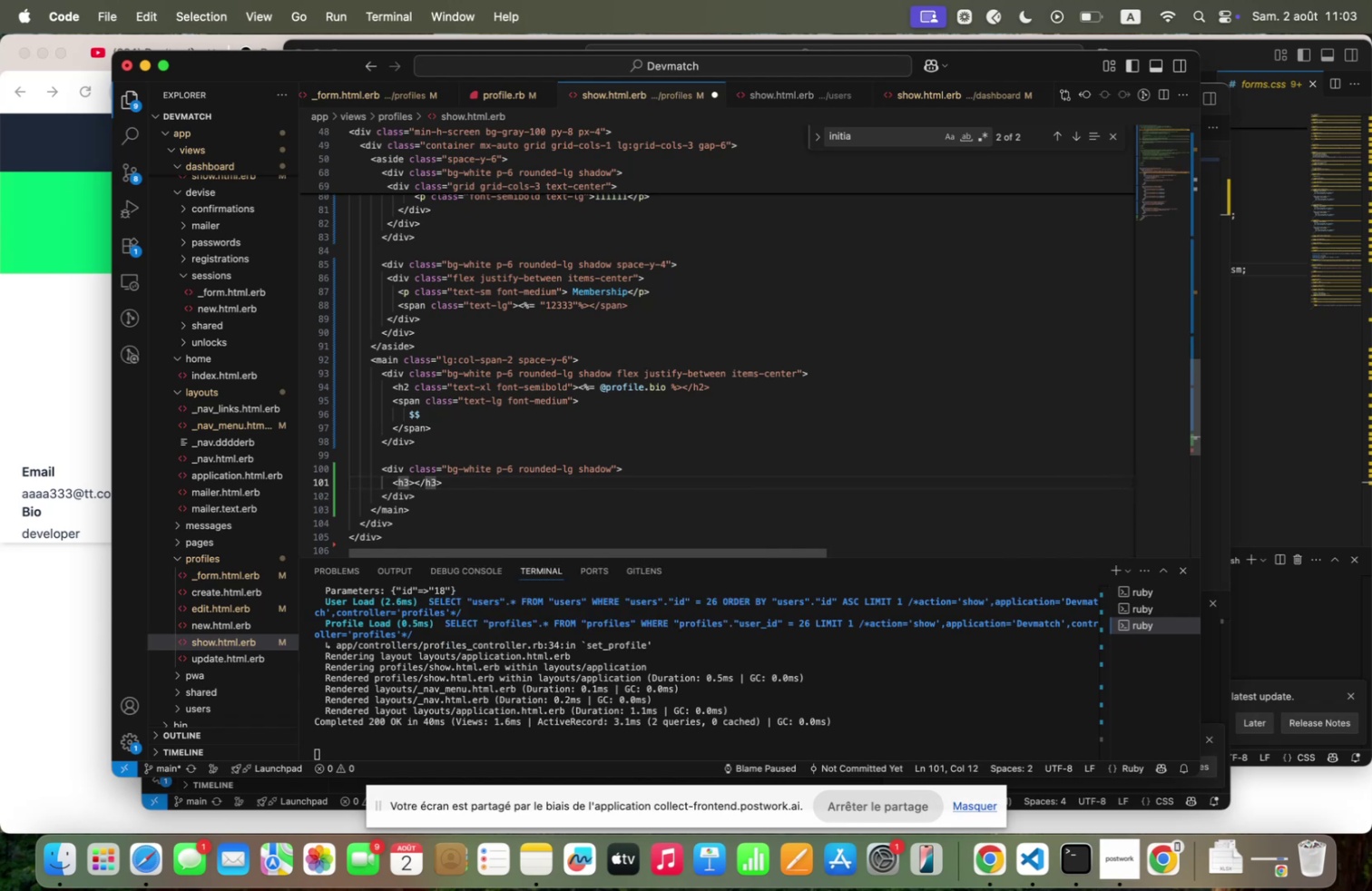 
type( clqss/3text=lg font=)
key(Backspace)
type(=se;ibold ;b=@)
 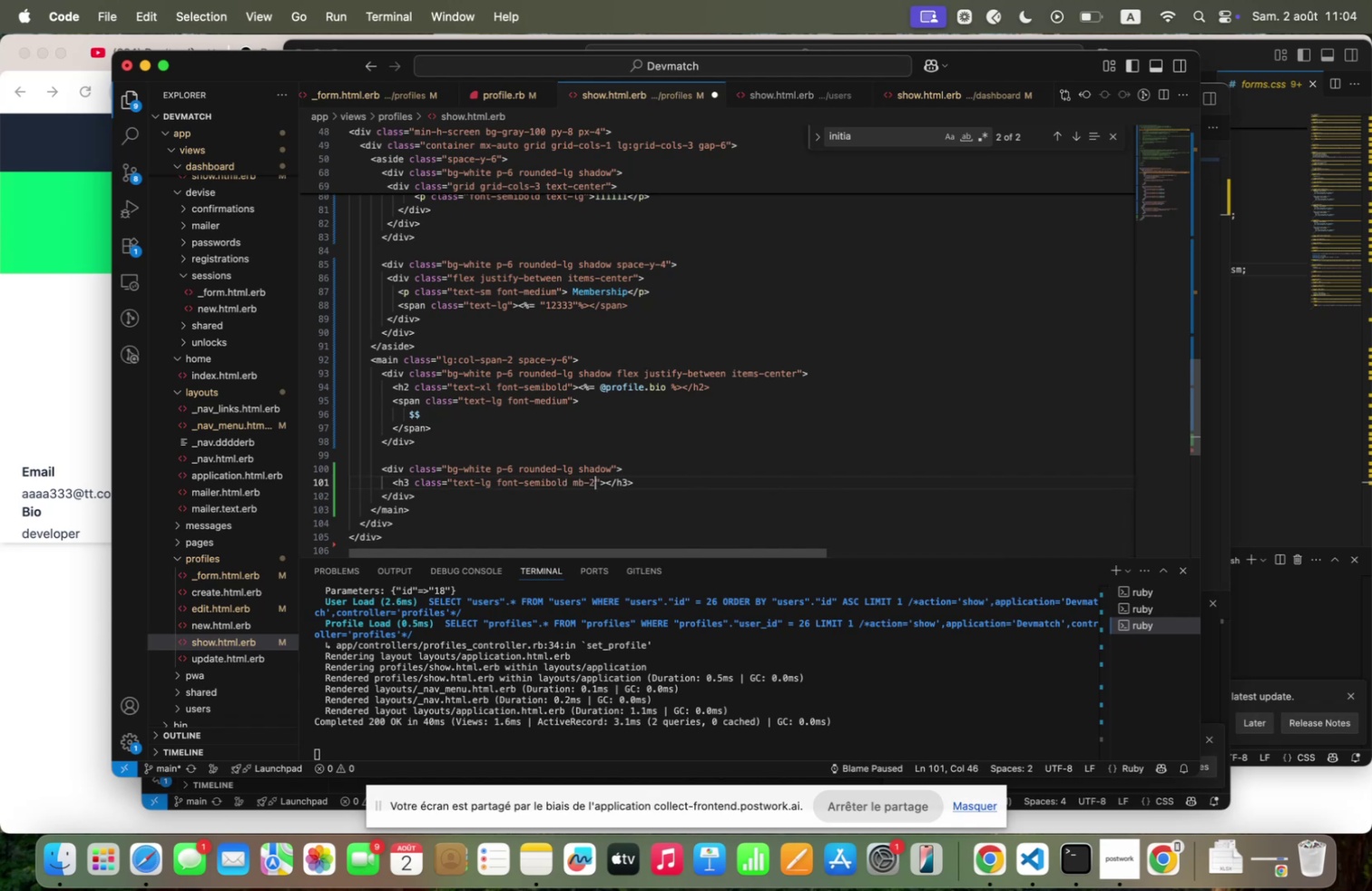 
key(ArrowRight)
 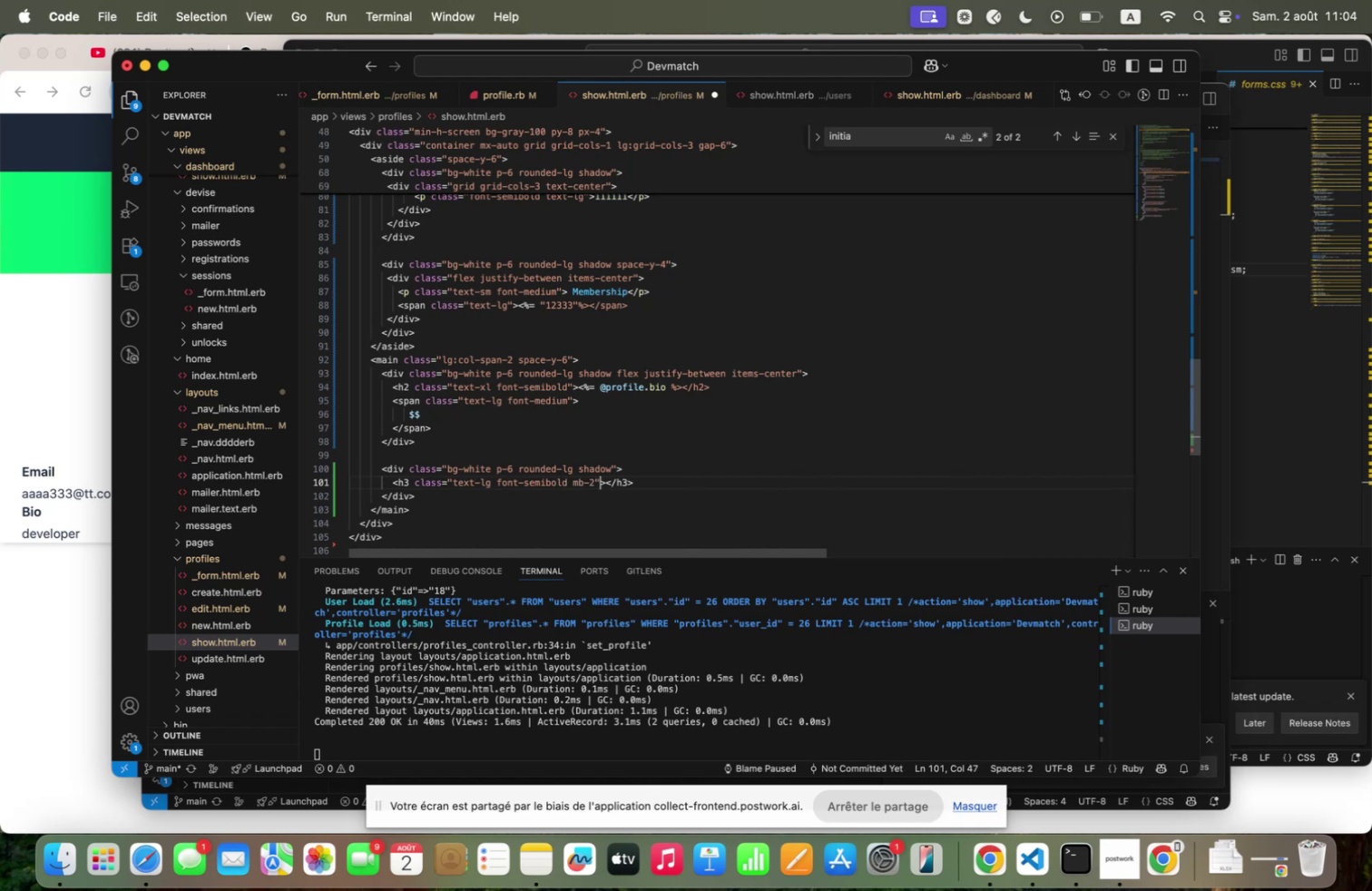 
key(ArrowRight)
 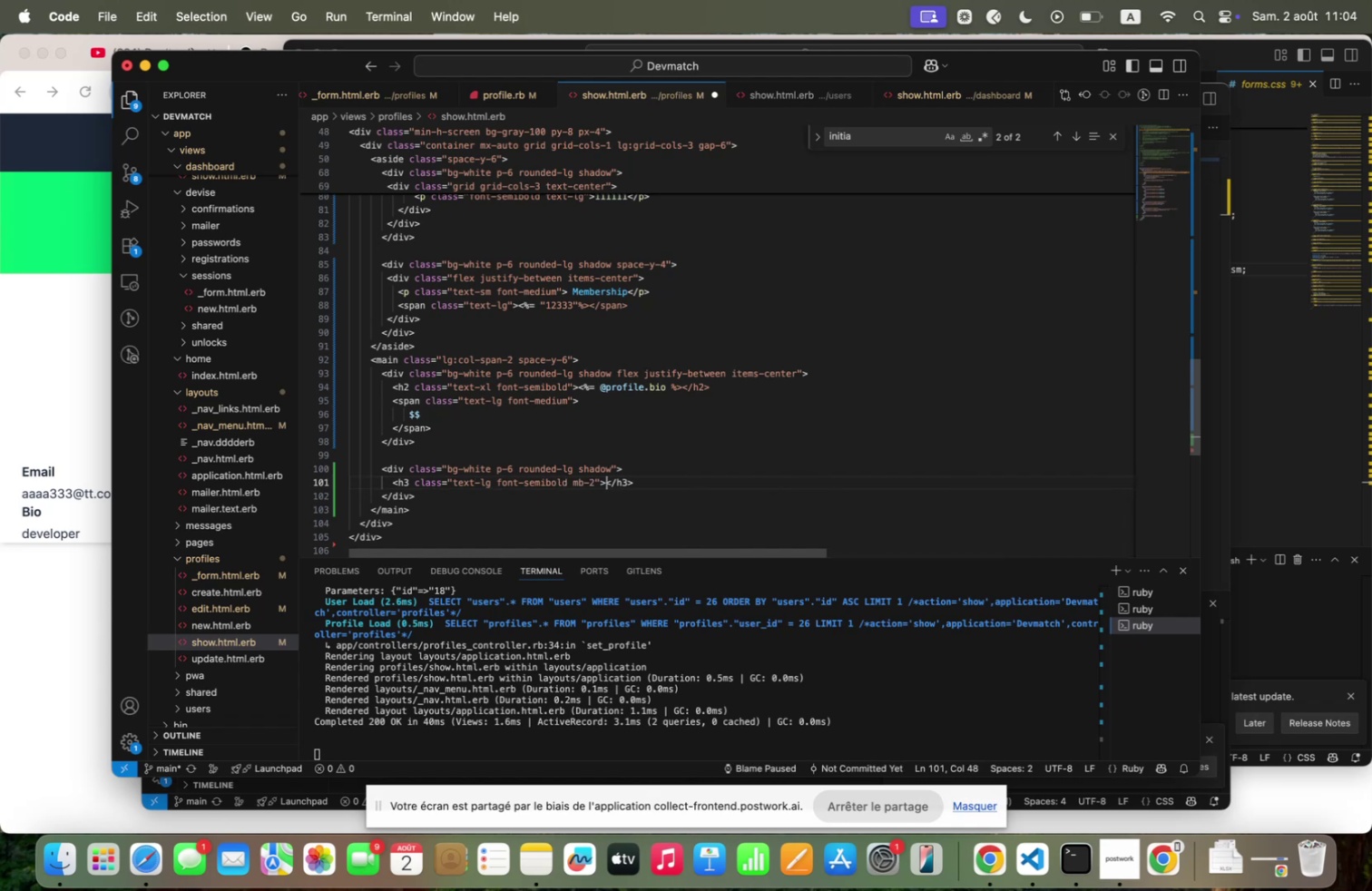 
type(Qbout :e)
 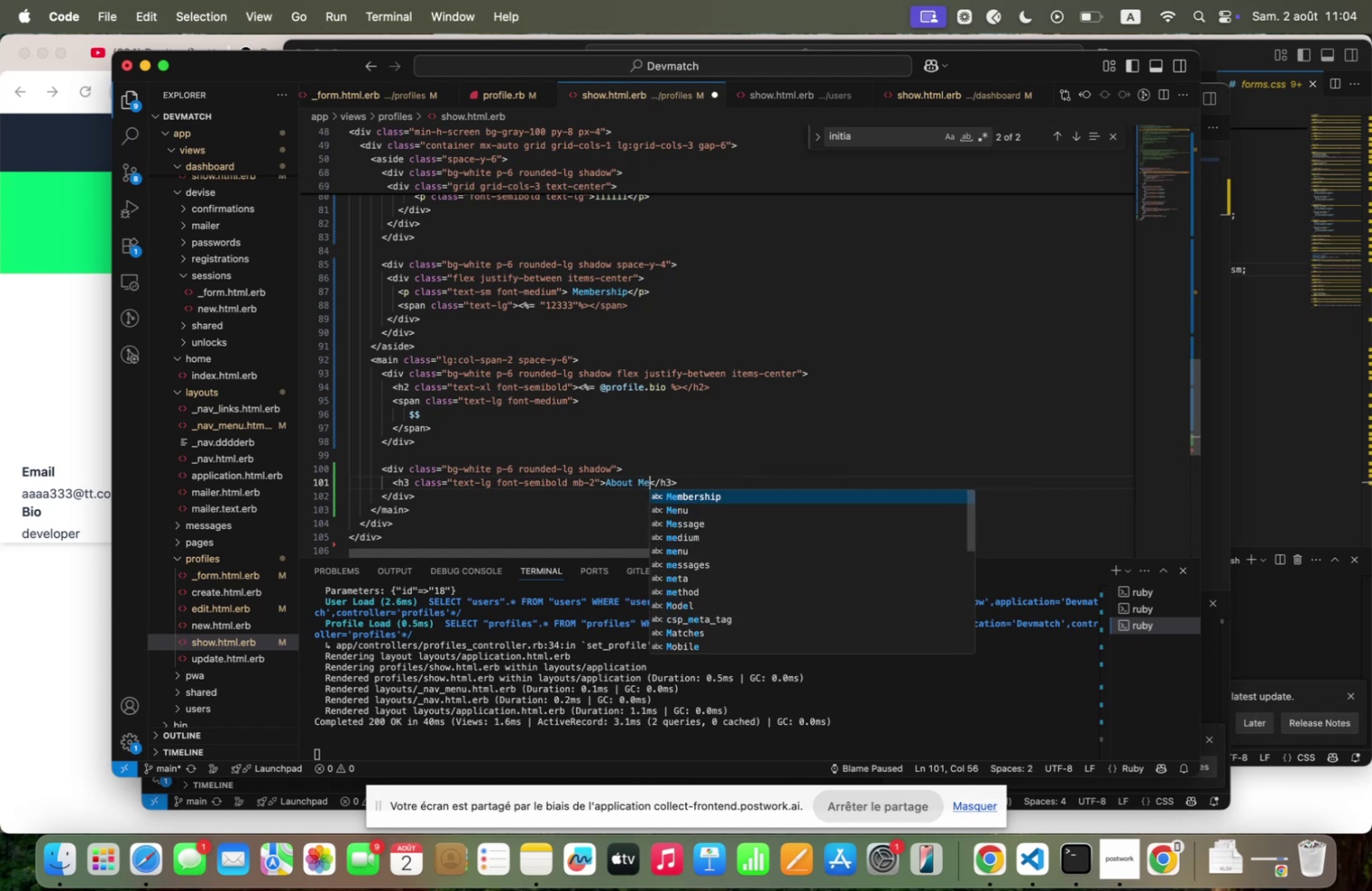 
key(ArrowRight)
 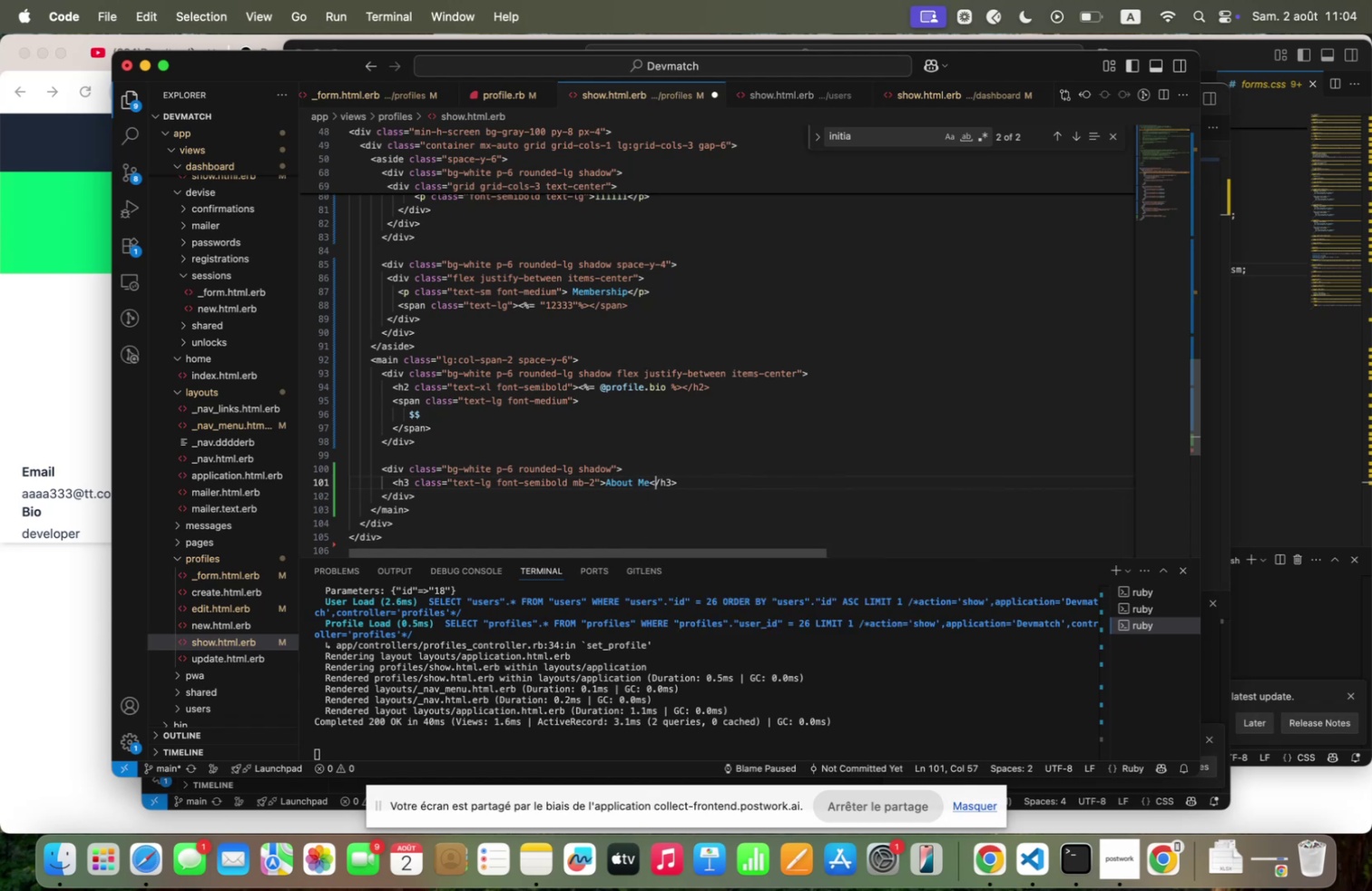 
key(ArrowRight)
 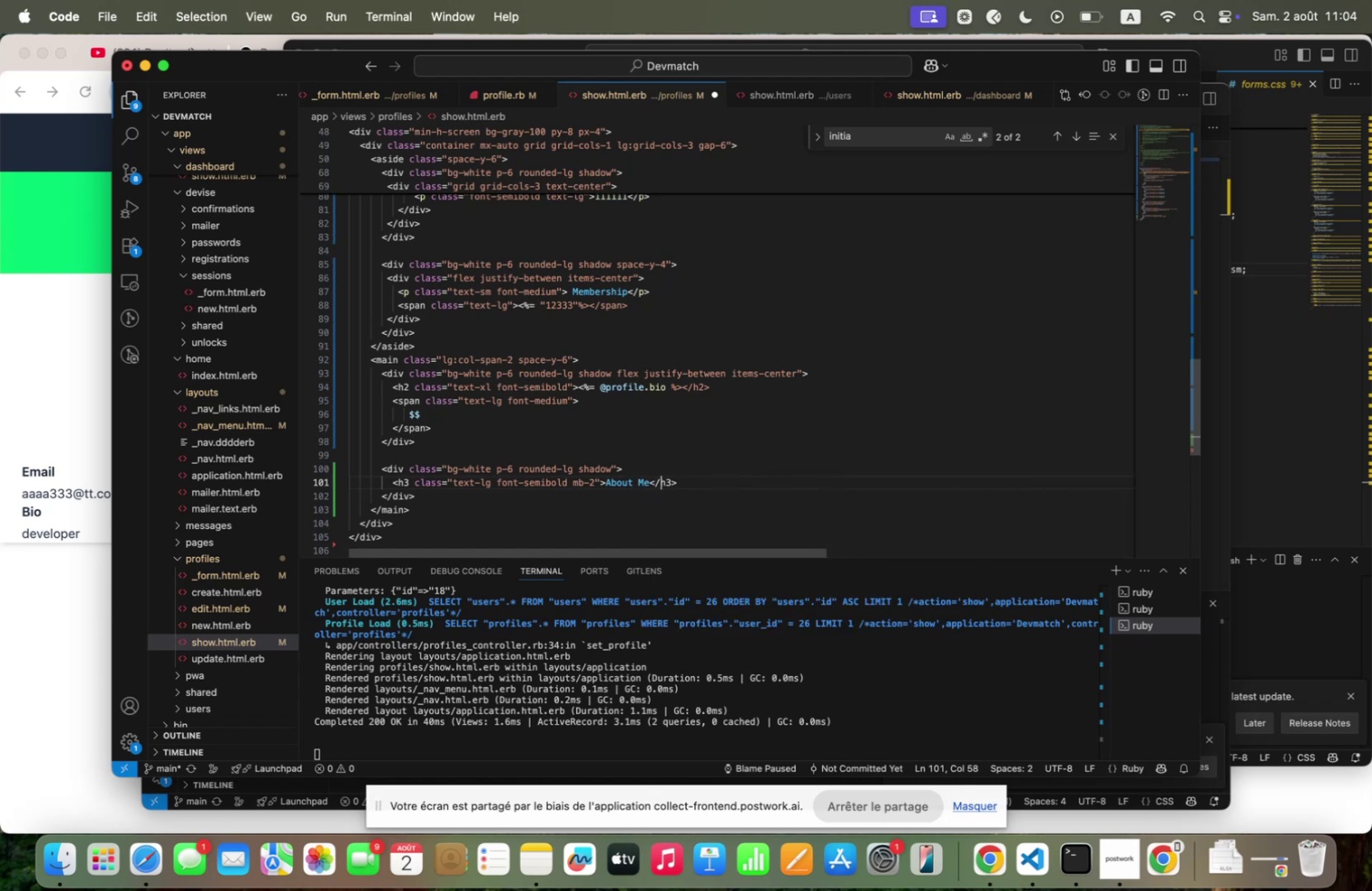 
key(ArrowRight)
 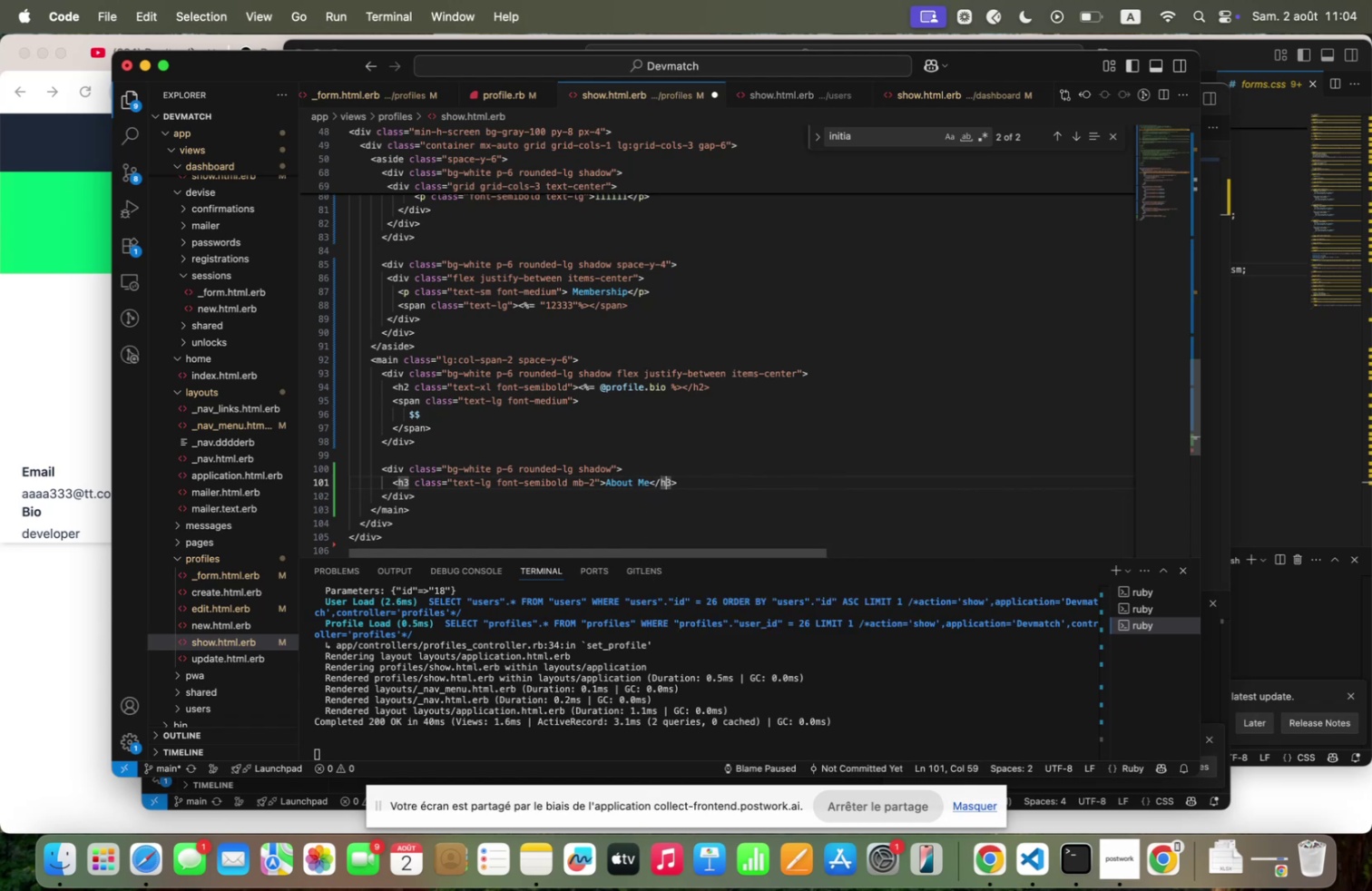 
key(ArrowRight)
 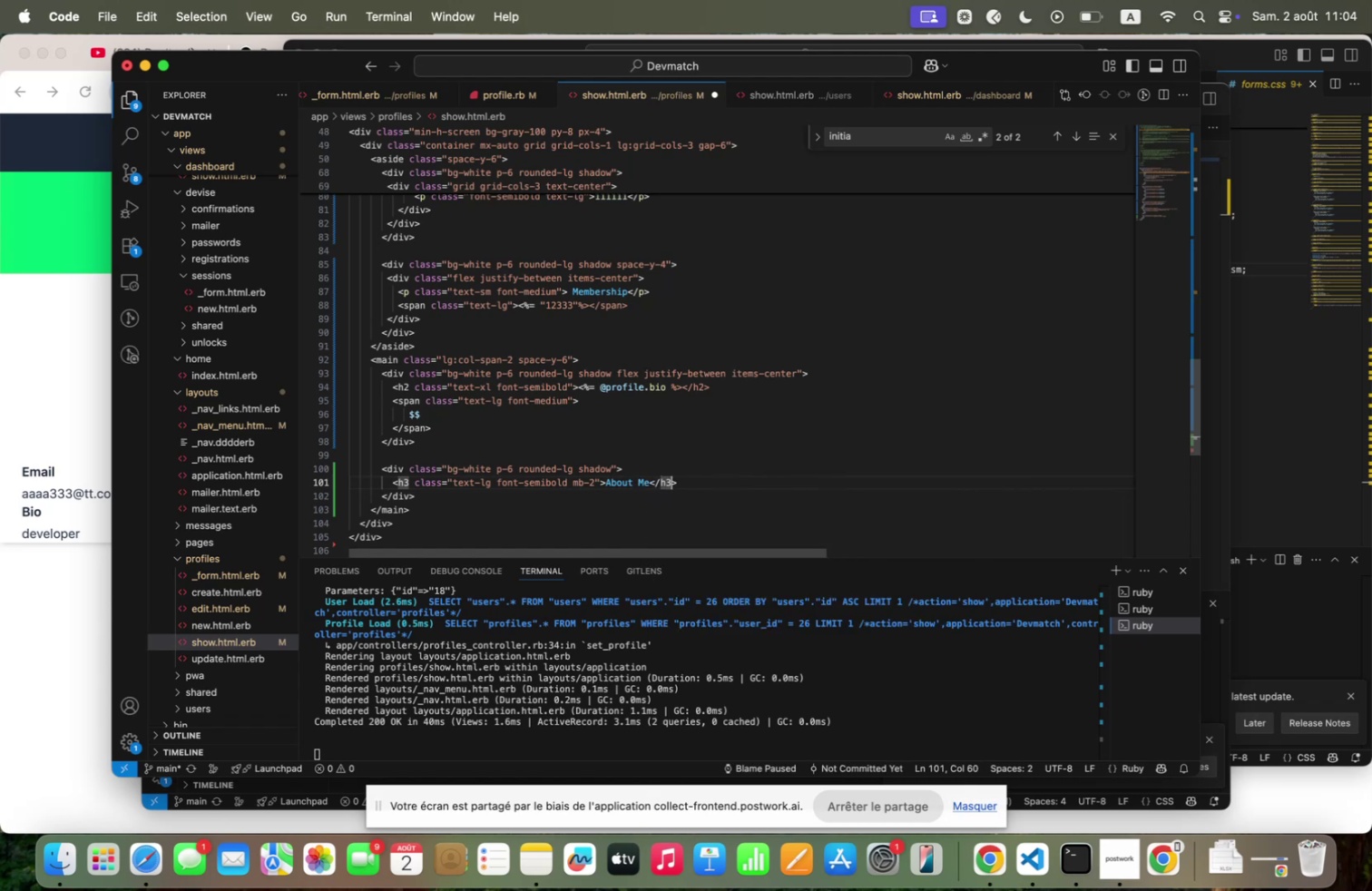 
key(ArrowRight)
 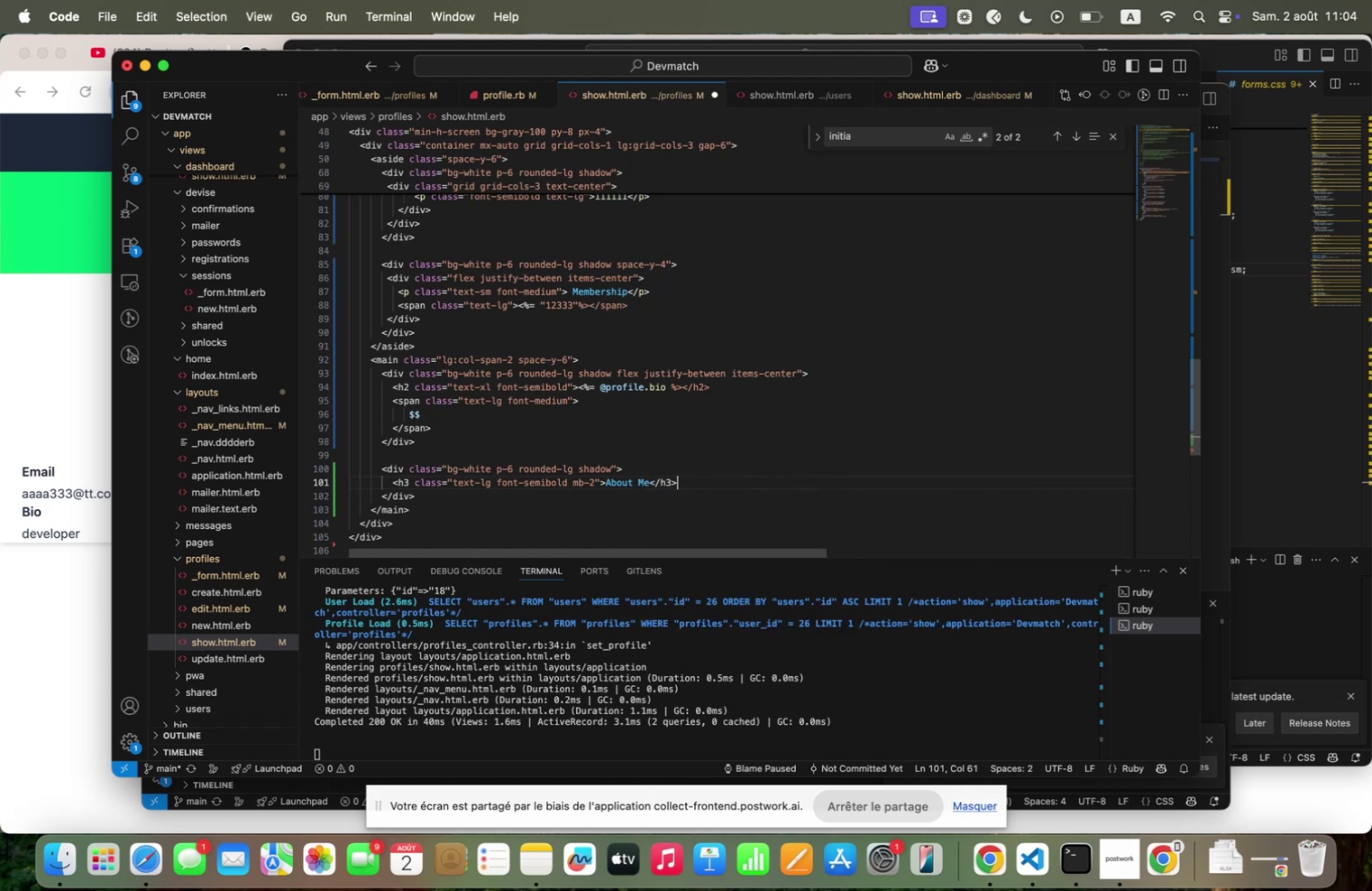 
key(Enter)
 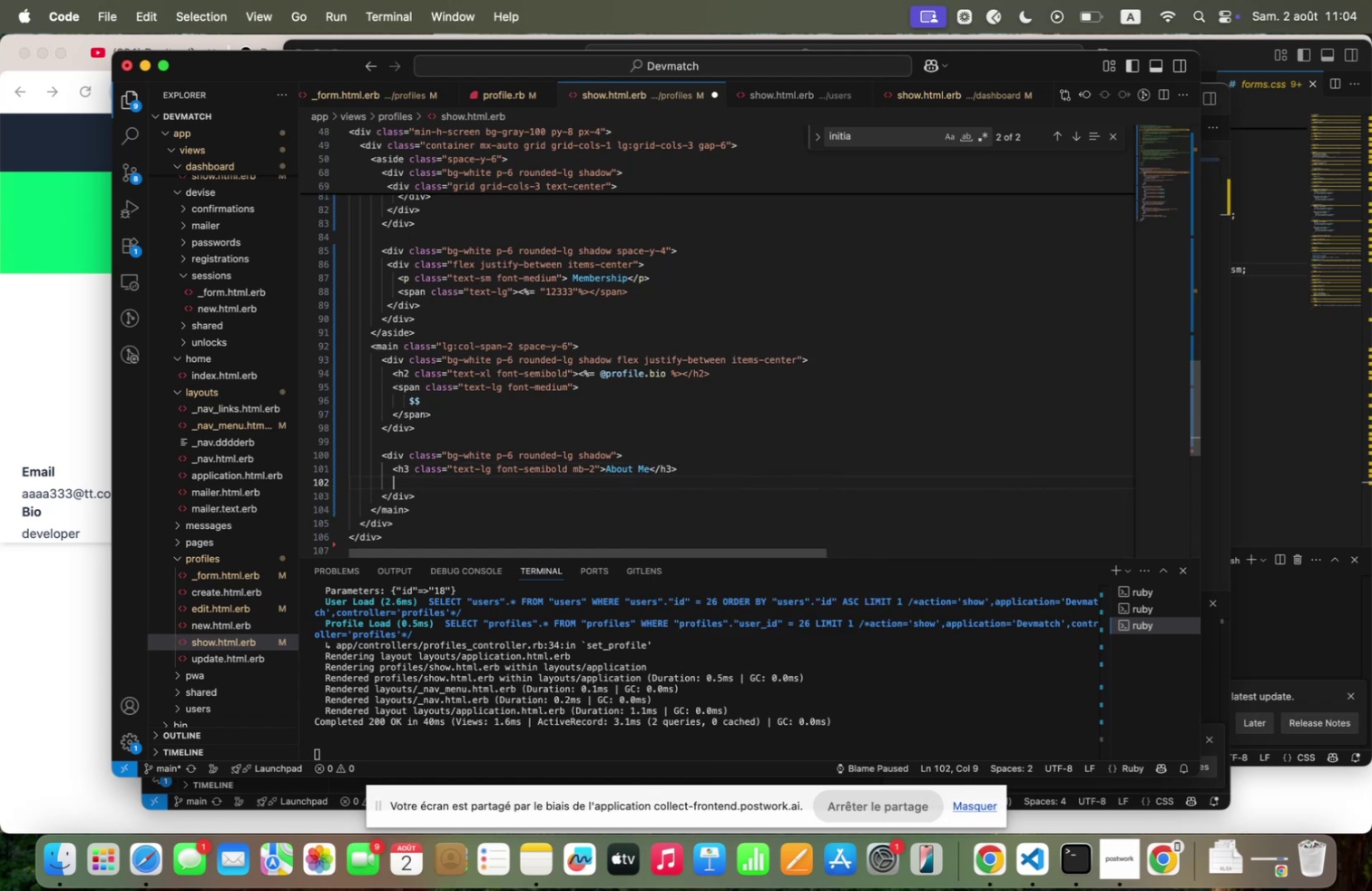 
type(`div clqss/3text=grqy=!)))
key(Backspace)
key(Backspace)
key(Backspace)
type(&)) text=s; leqding )
key(Backspace)
type(=relqxed)
 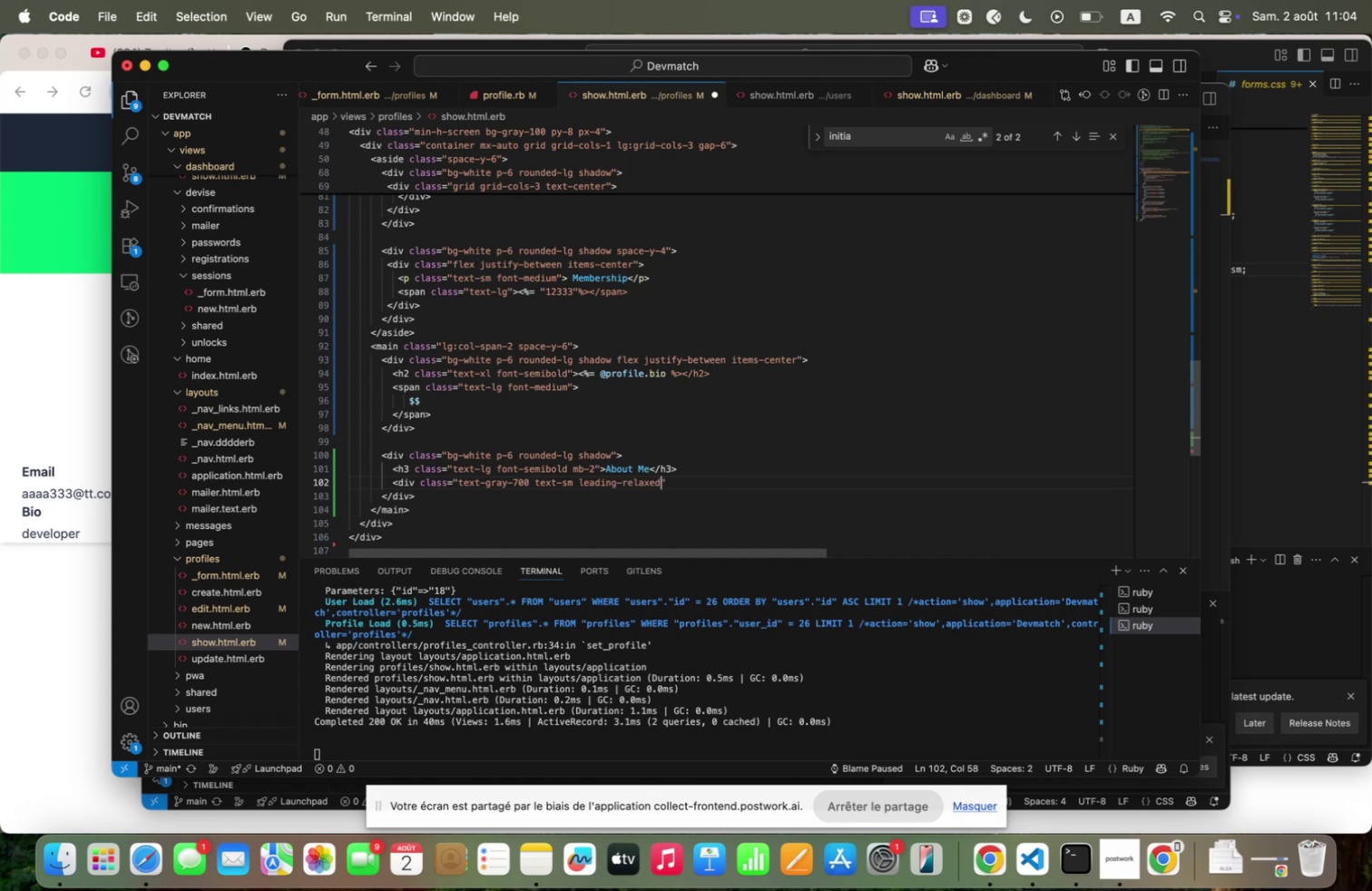 
key(ArrowRight)
 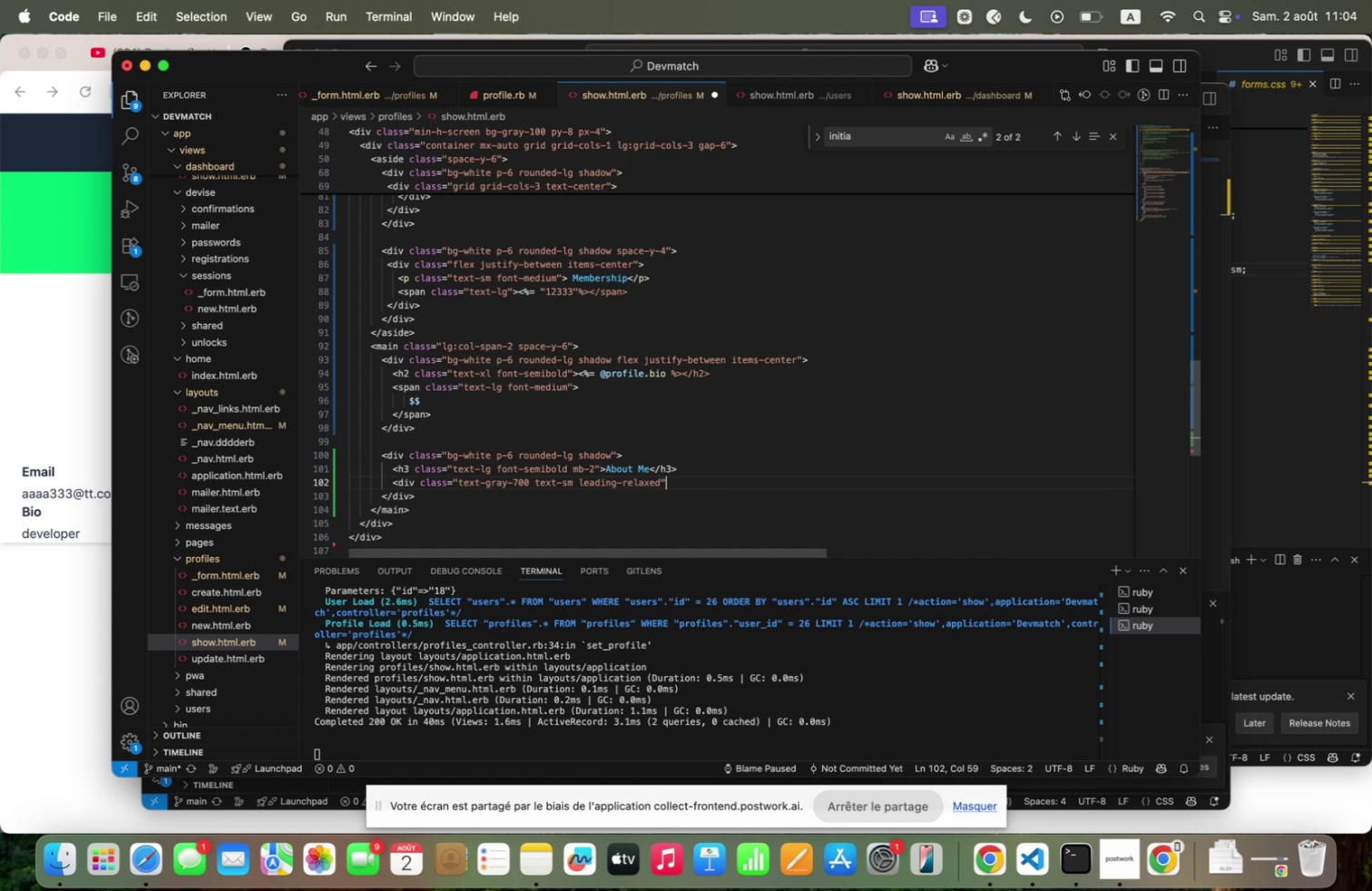 
key(Shift+Backquote)
 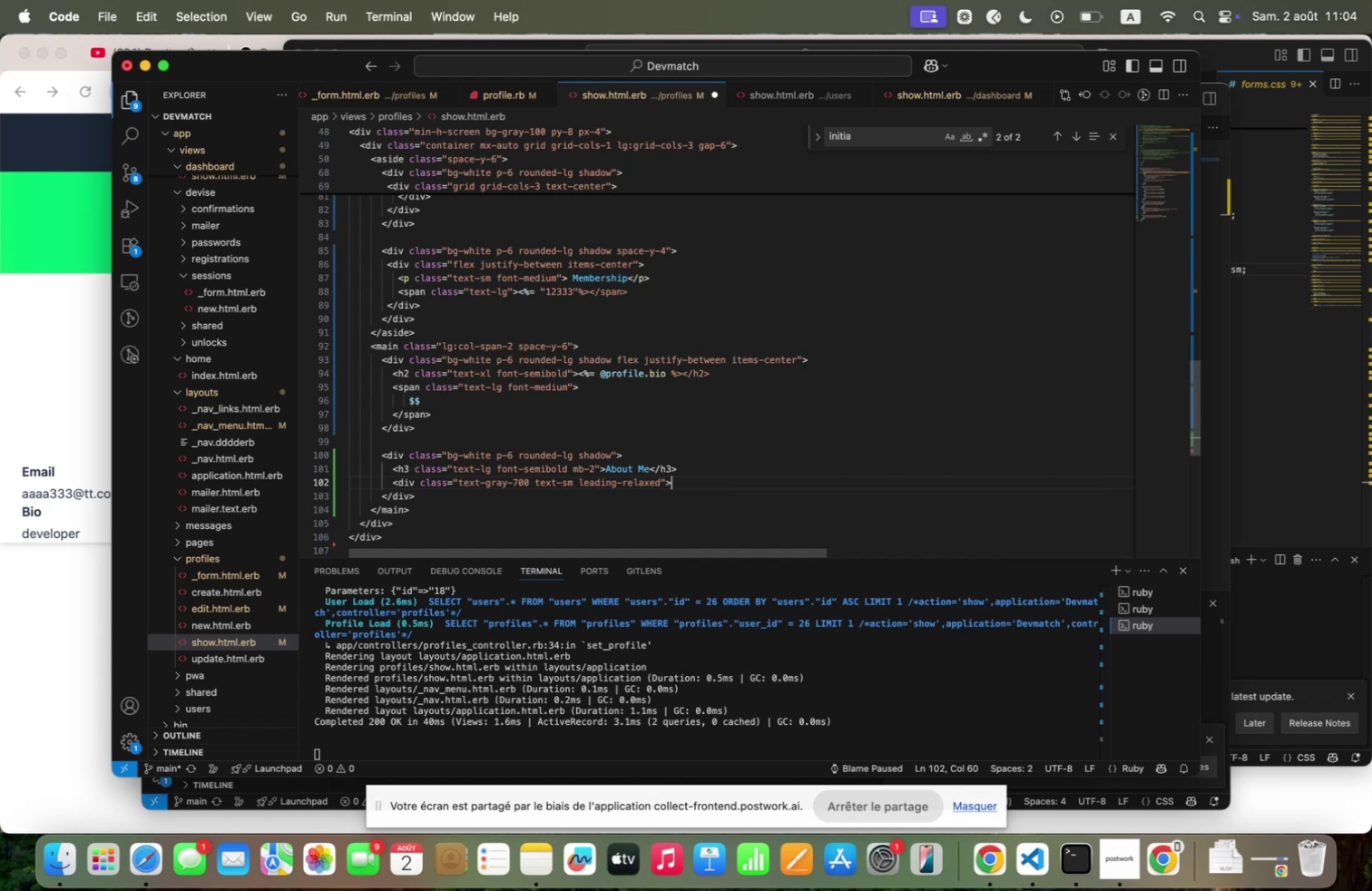 
key(Enter)
 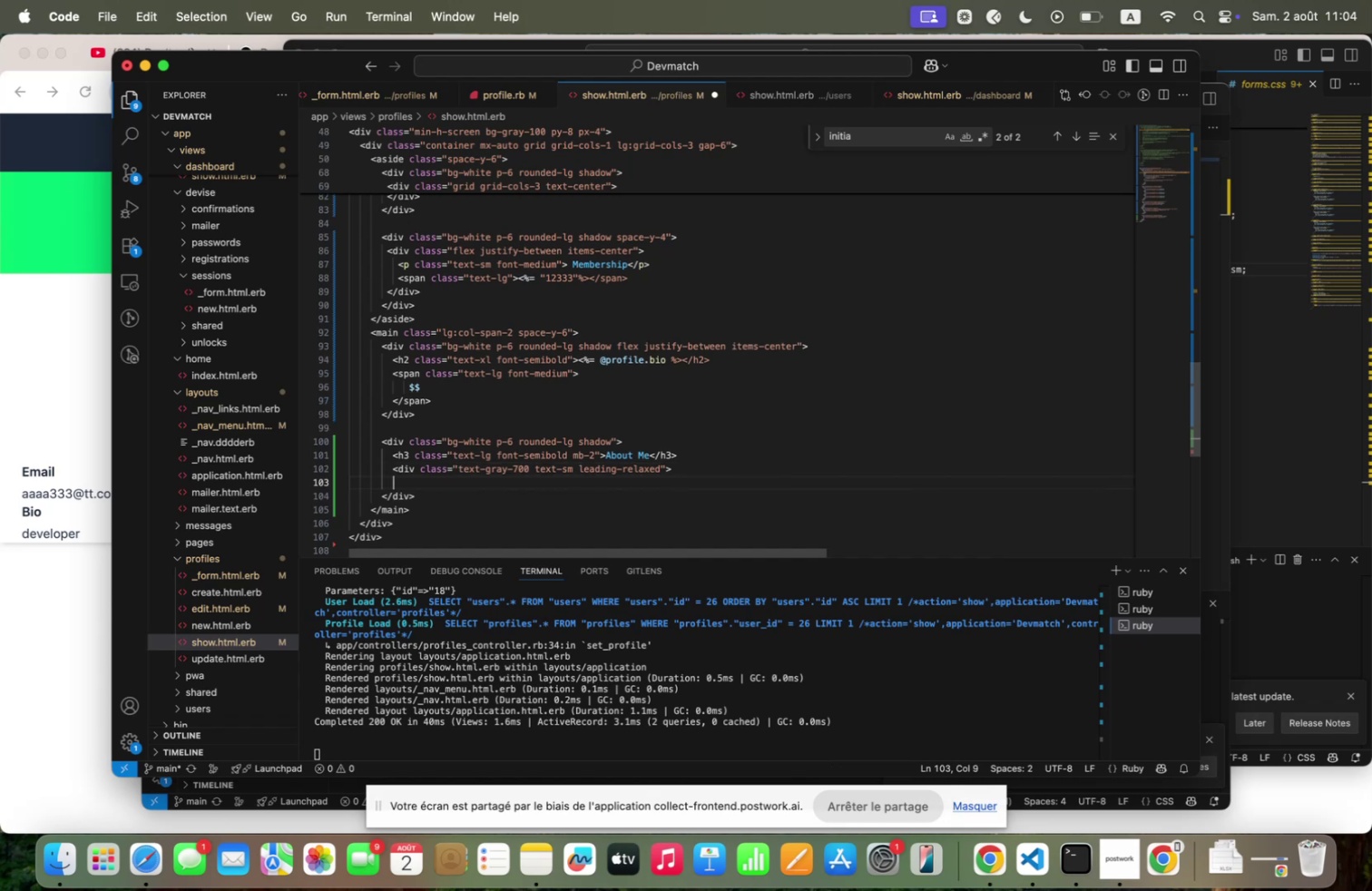 
type(`>div~)
 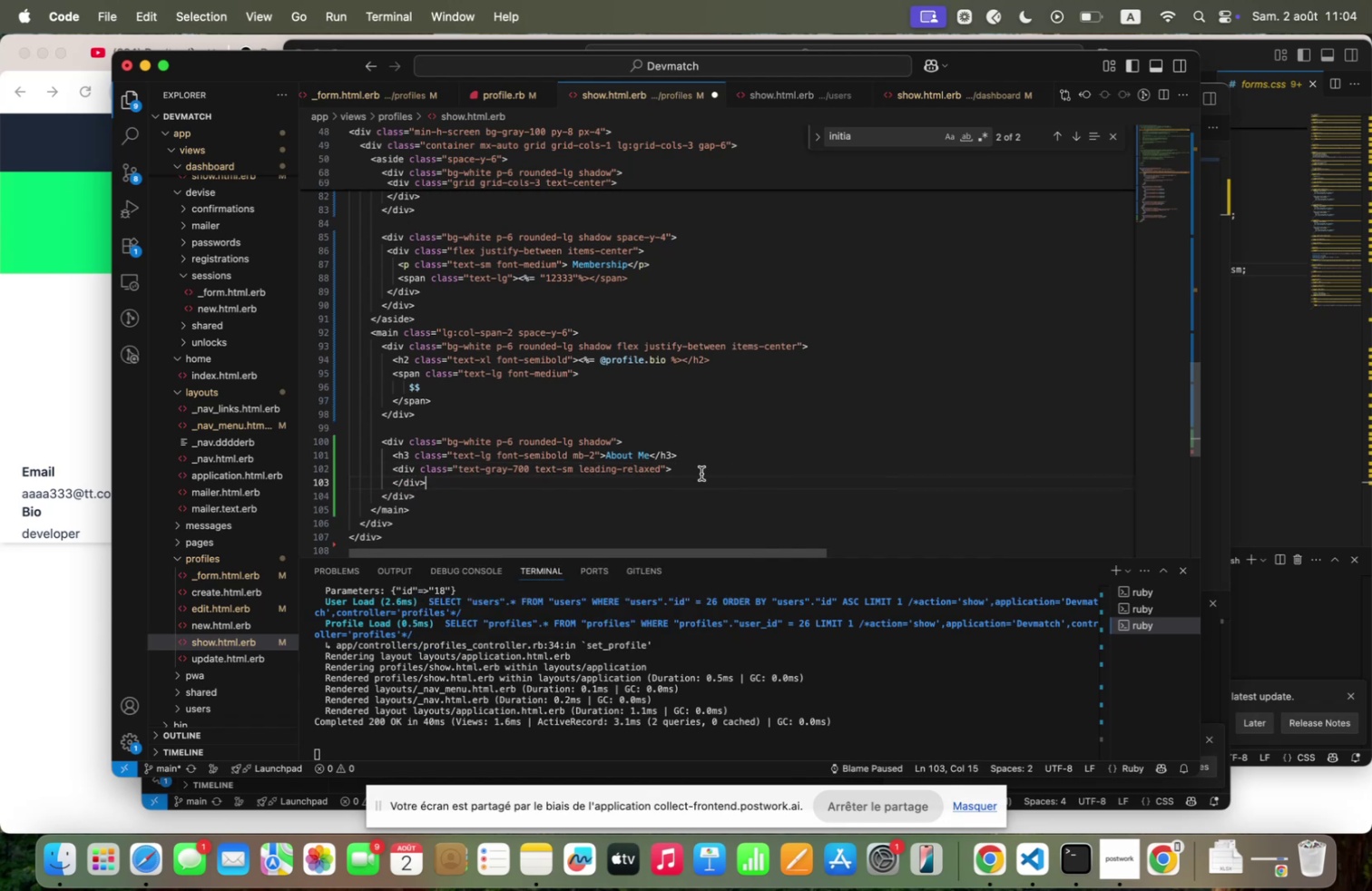 
left_click([699, 469])
 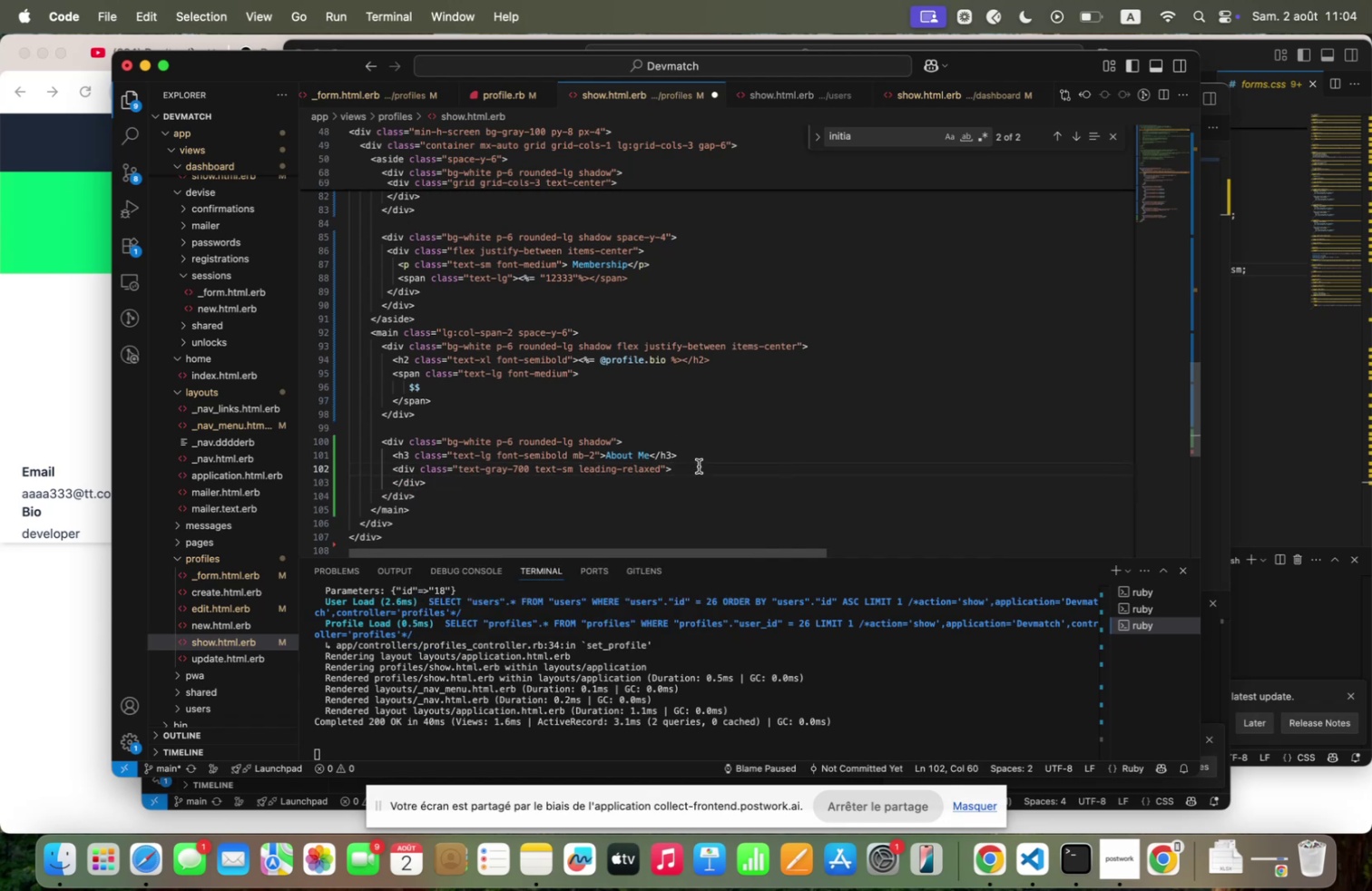 
left_click([690, 468])
 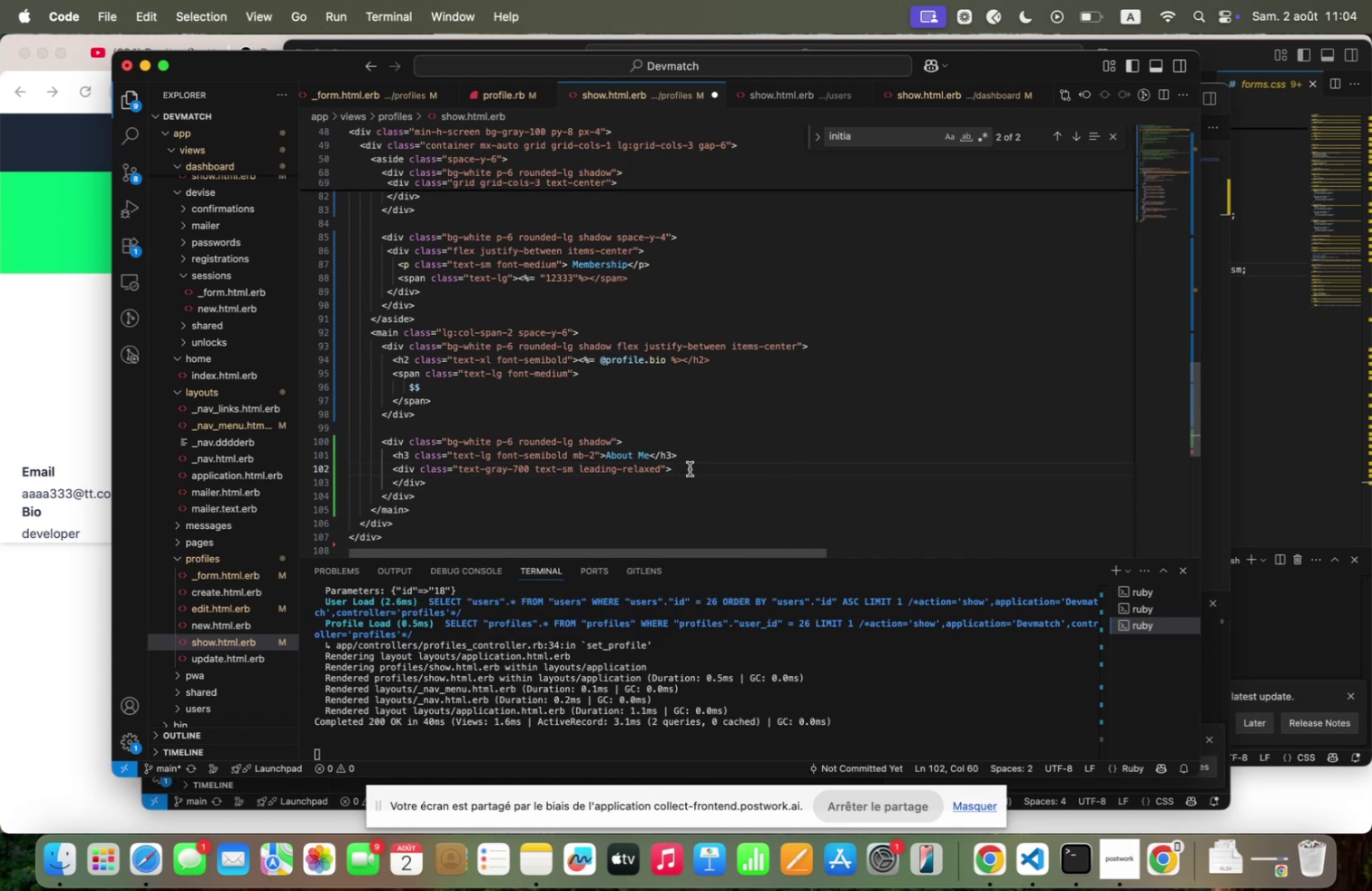 
key(Enter)
 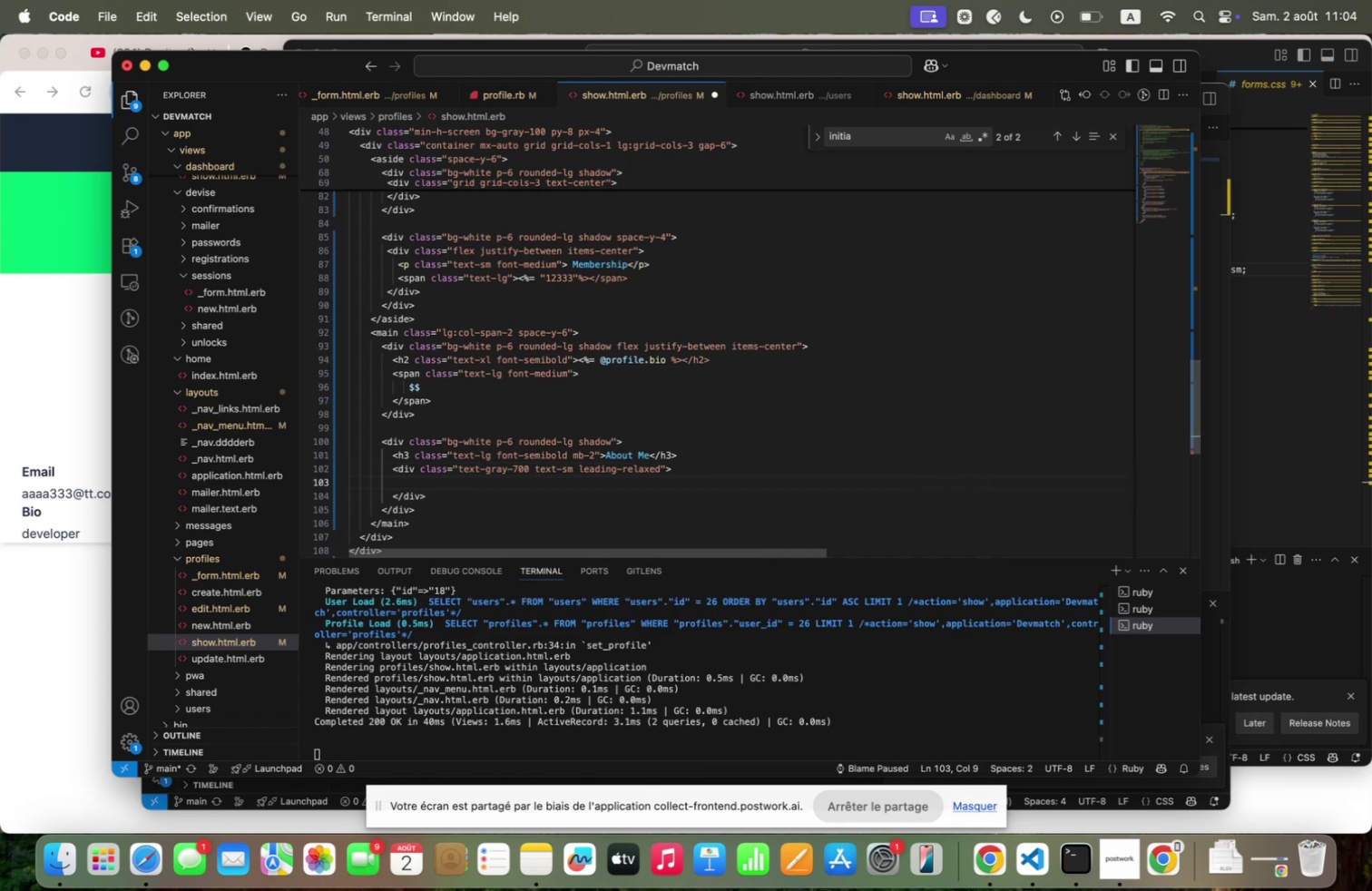 
type(test etst dhhdhdn shdhd)
 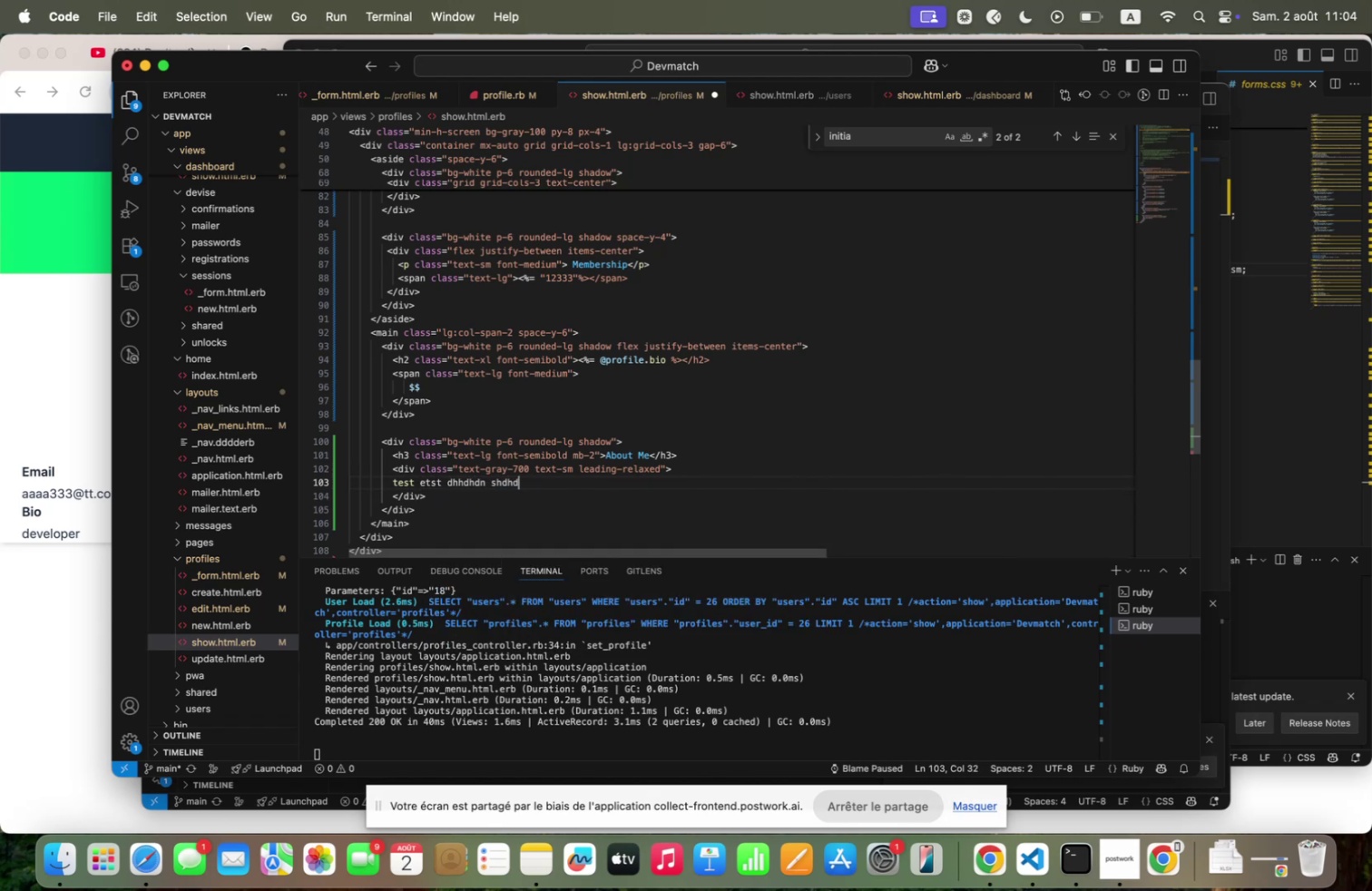 
key(Meta+S)
 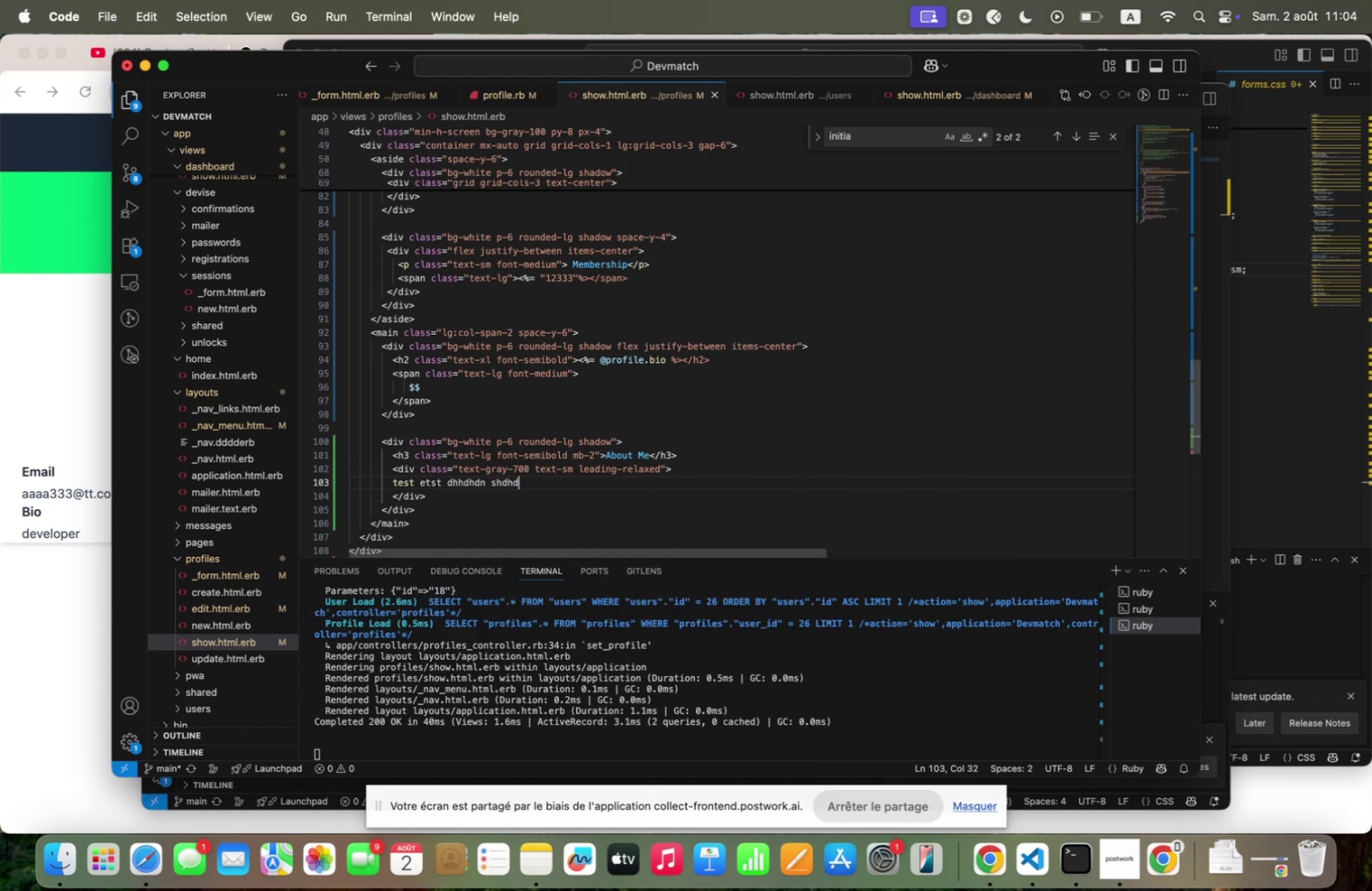 
key(ArrowRight)
 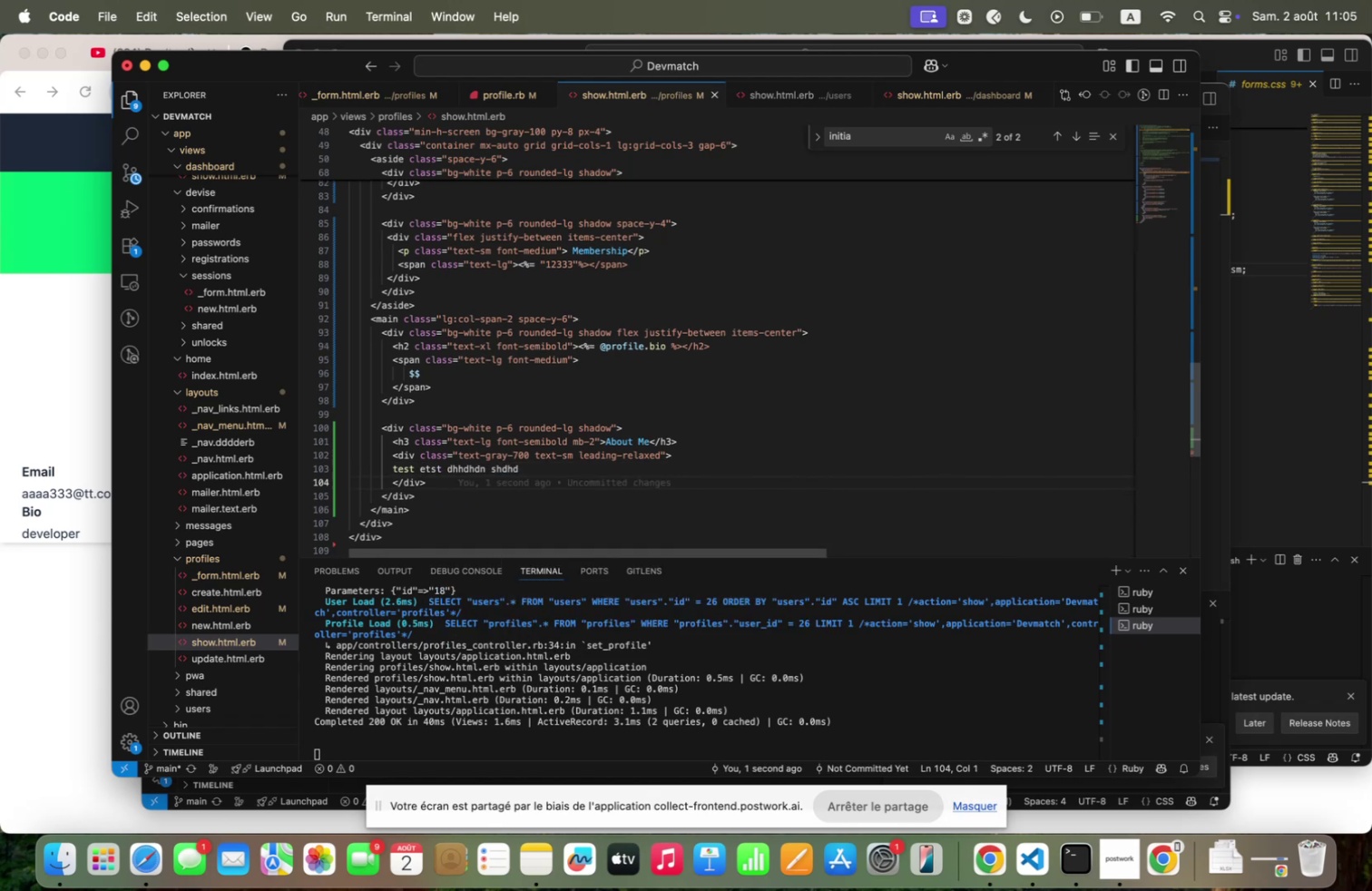 
key(ArrowDown)
 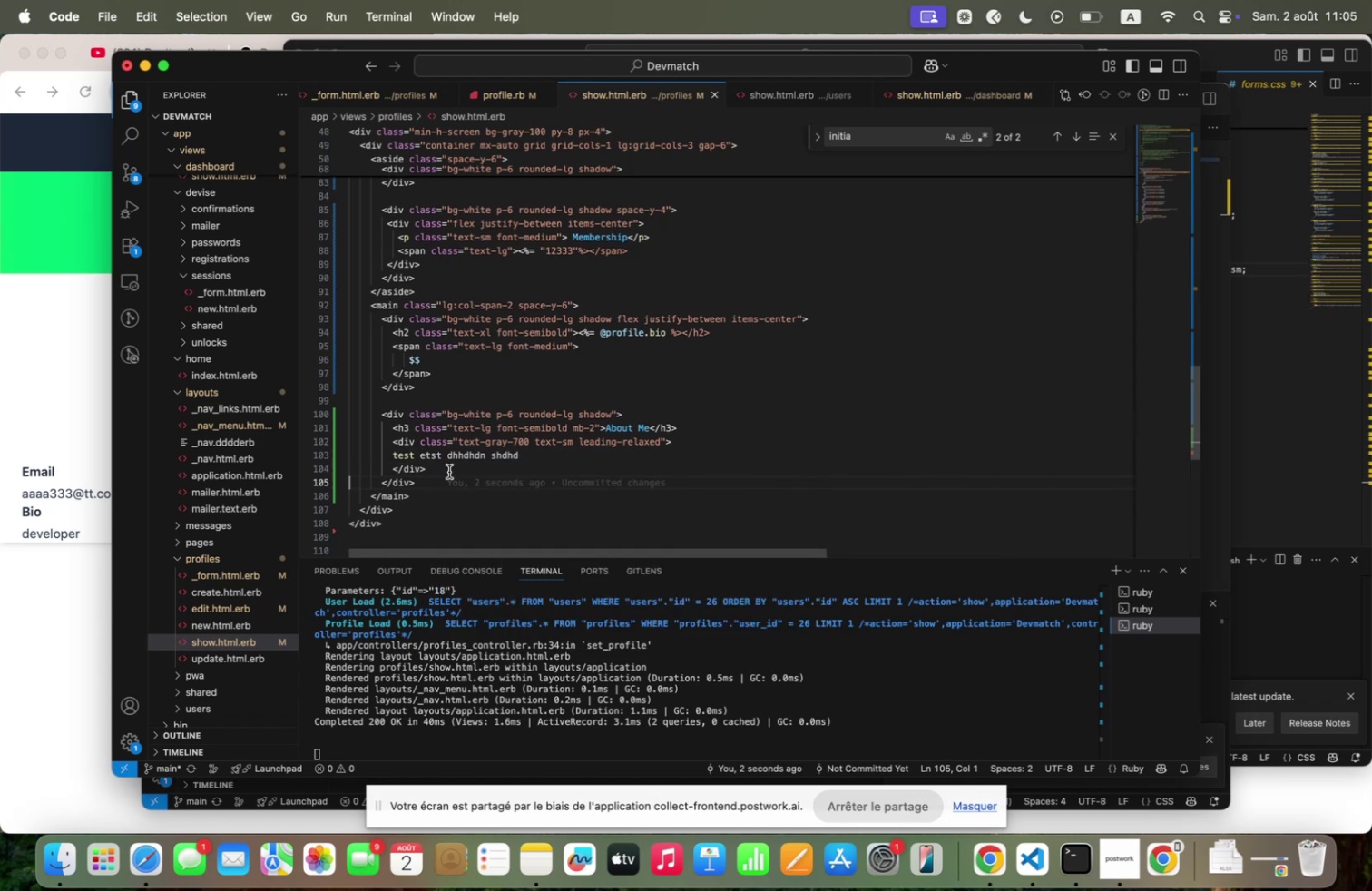 
left_click([446, 492])
 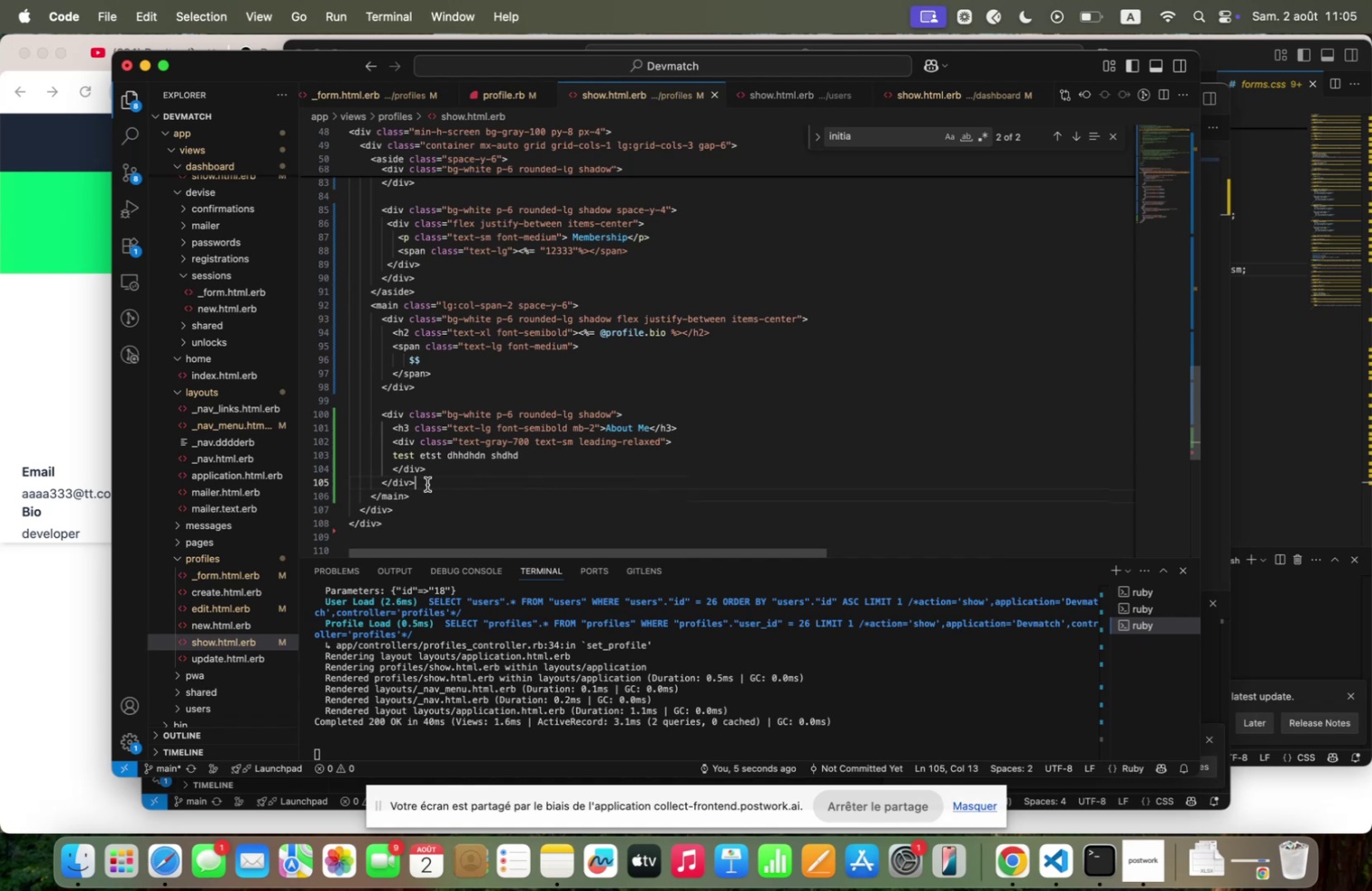 
key(Enter)
 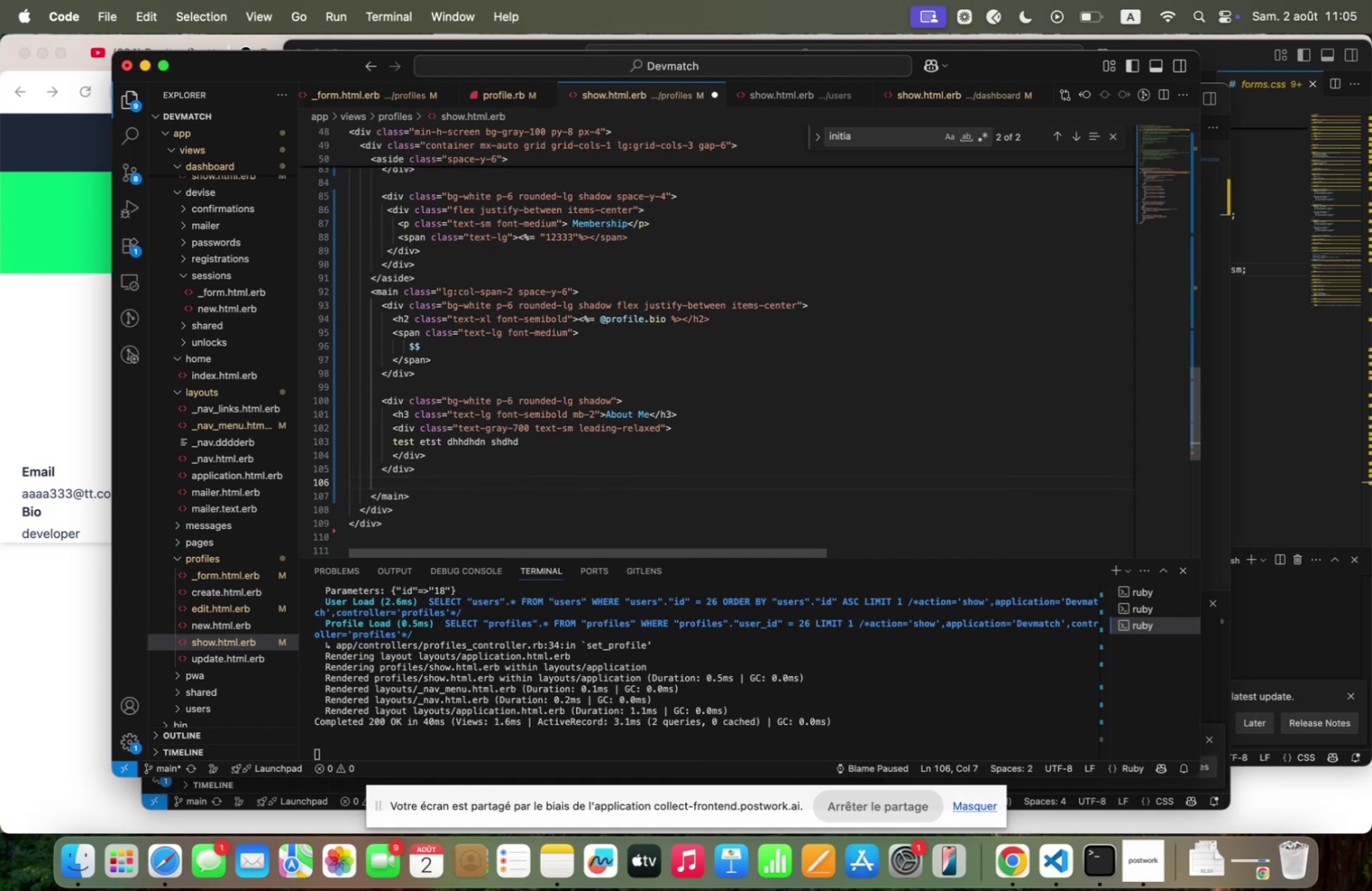 
key(Enter)
 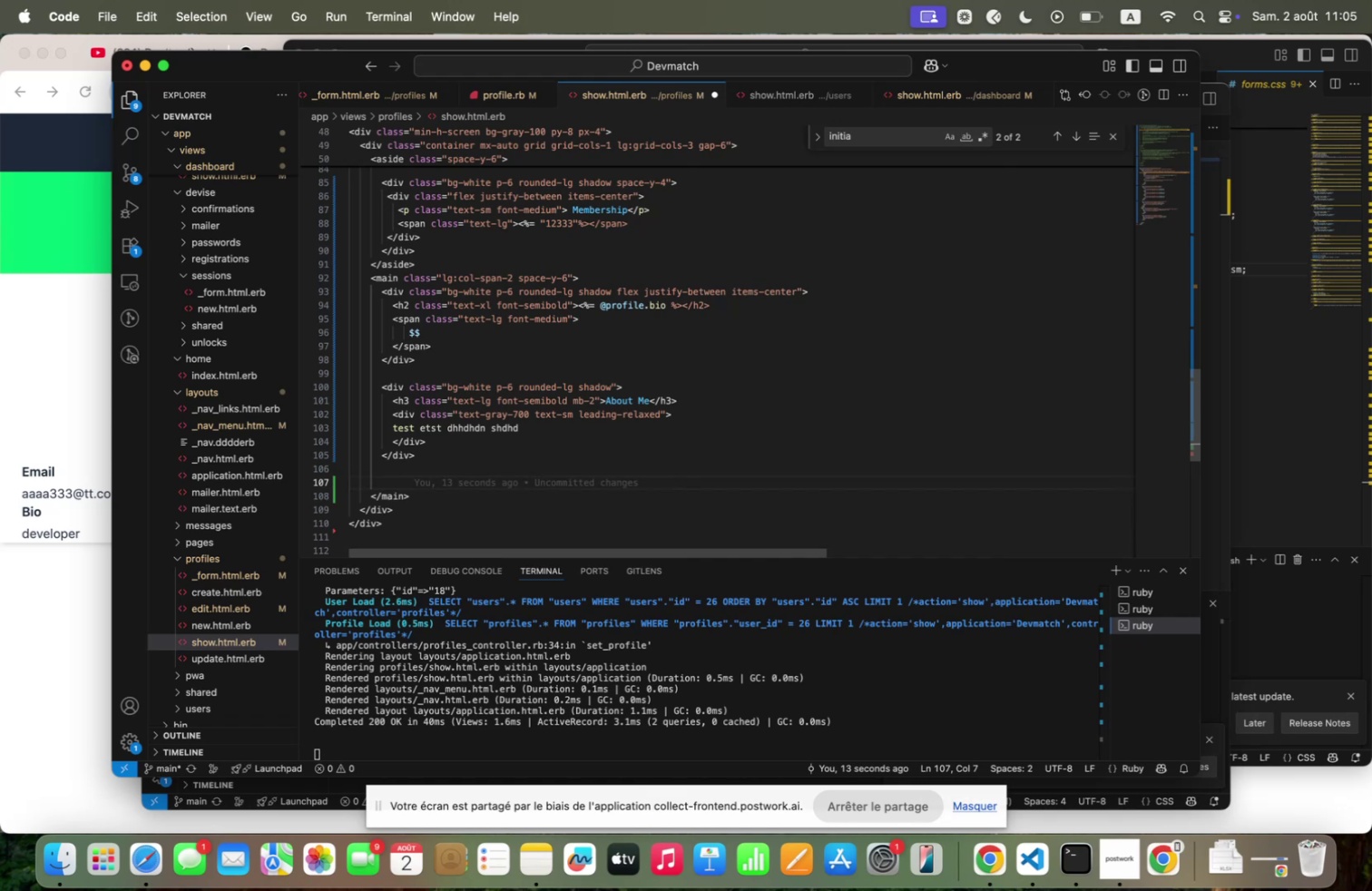 
wait(15.57)
 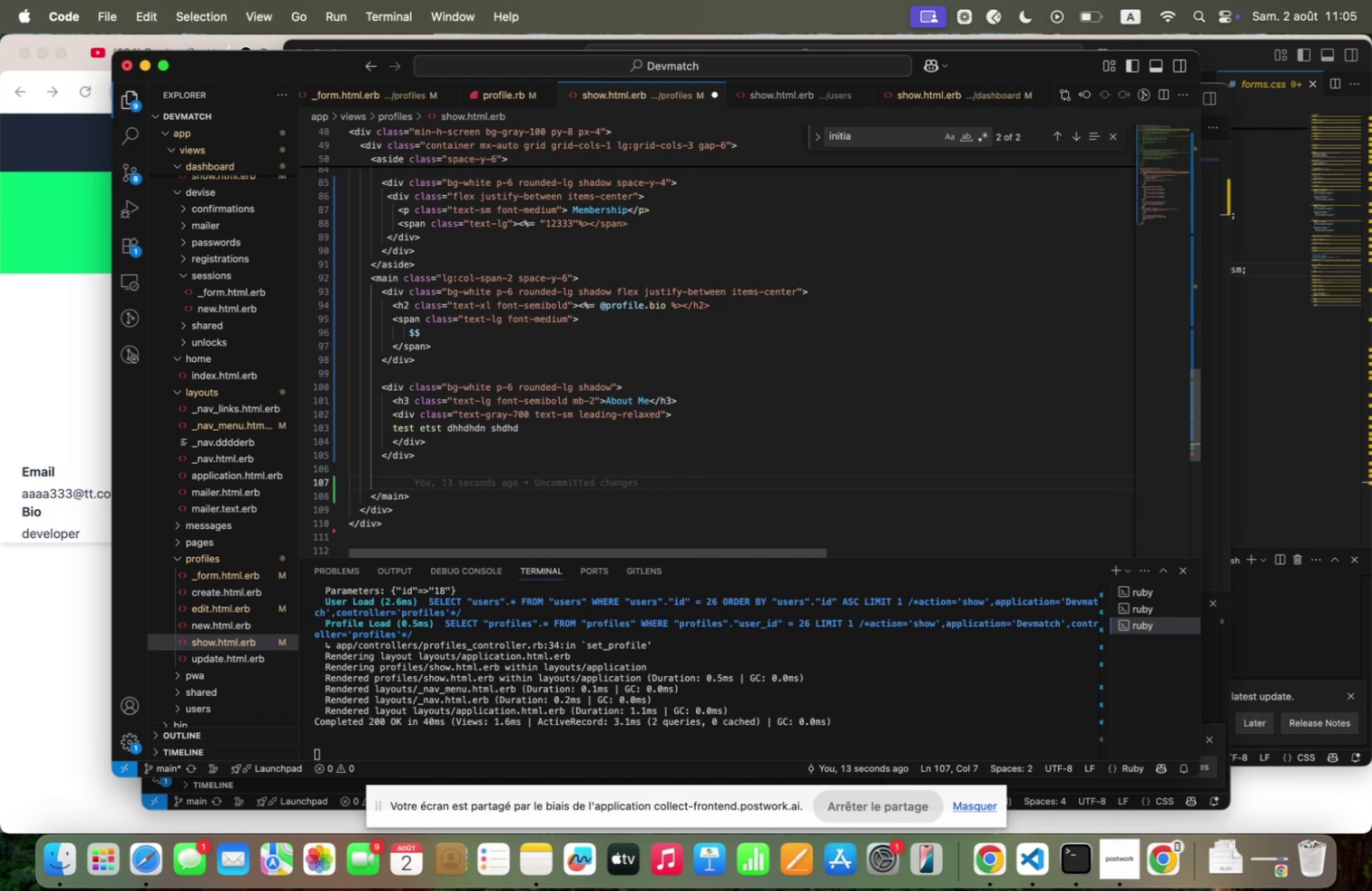 
type(`div ~)
 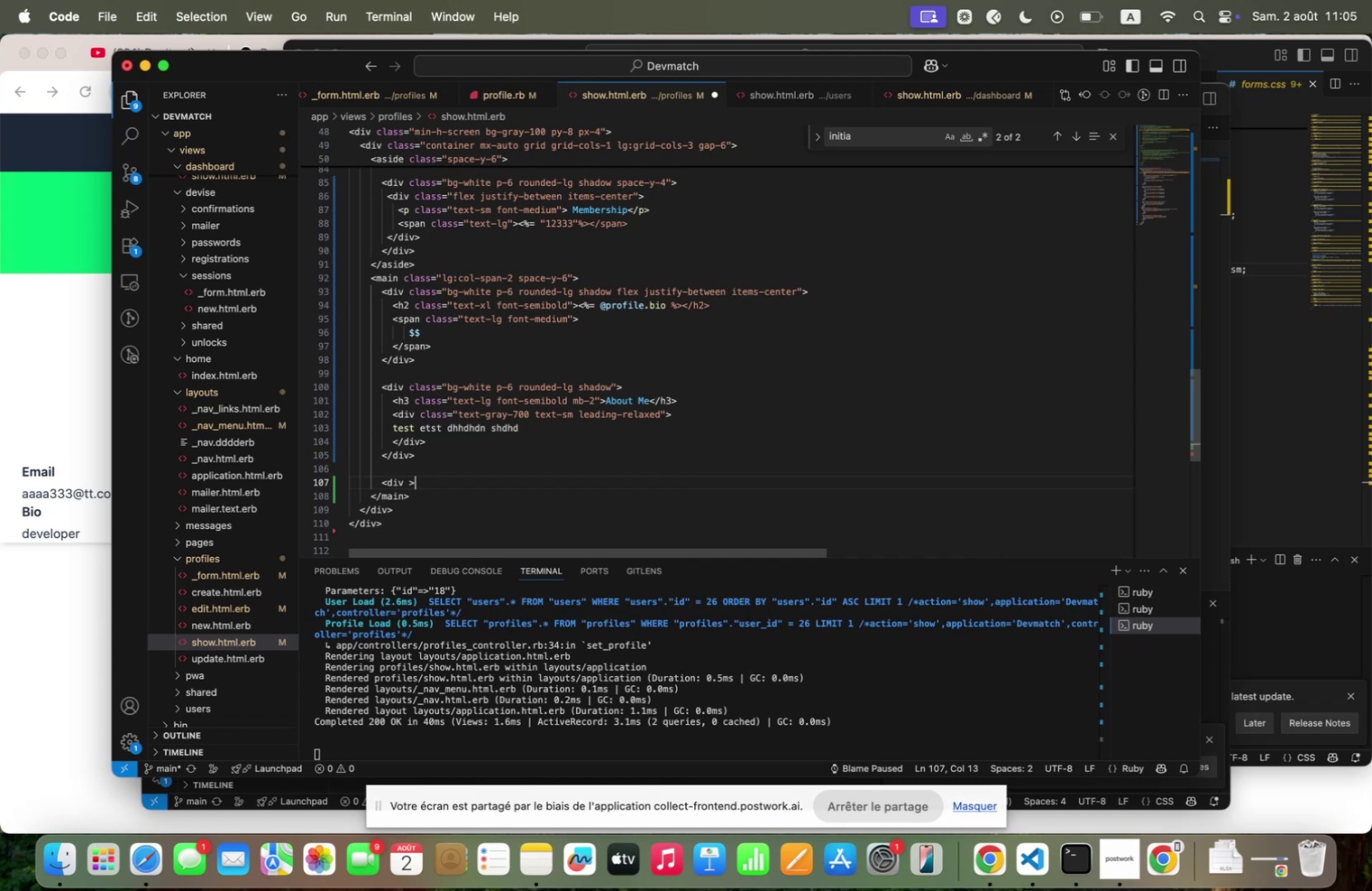 
key(Enter)
 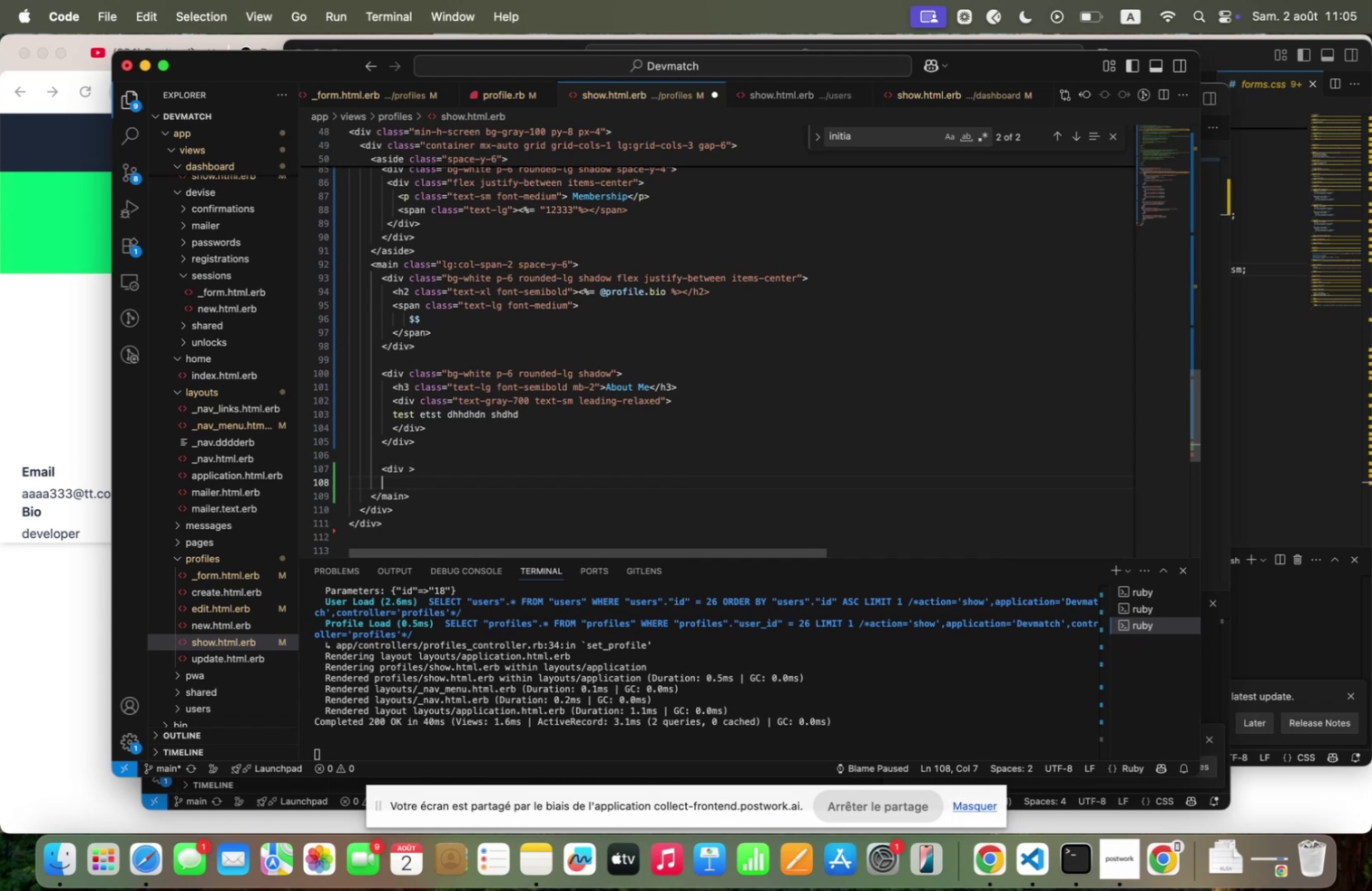 
type(`>div~)
 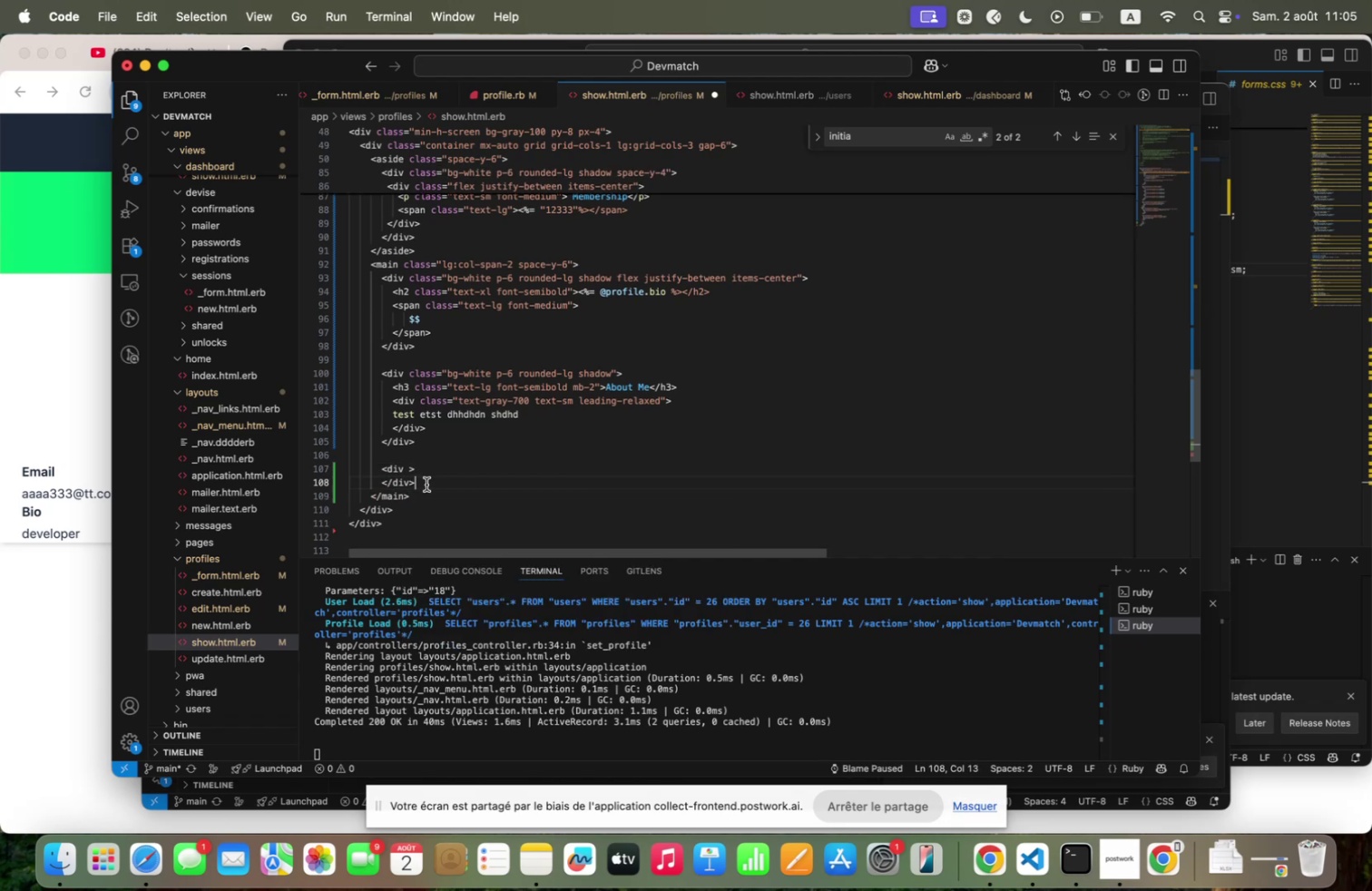 
left_click([408, 470])
 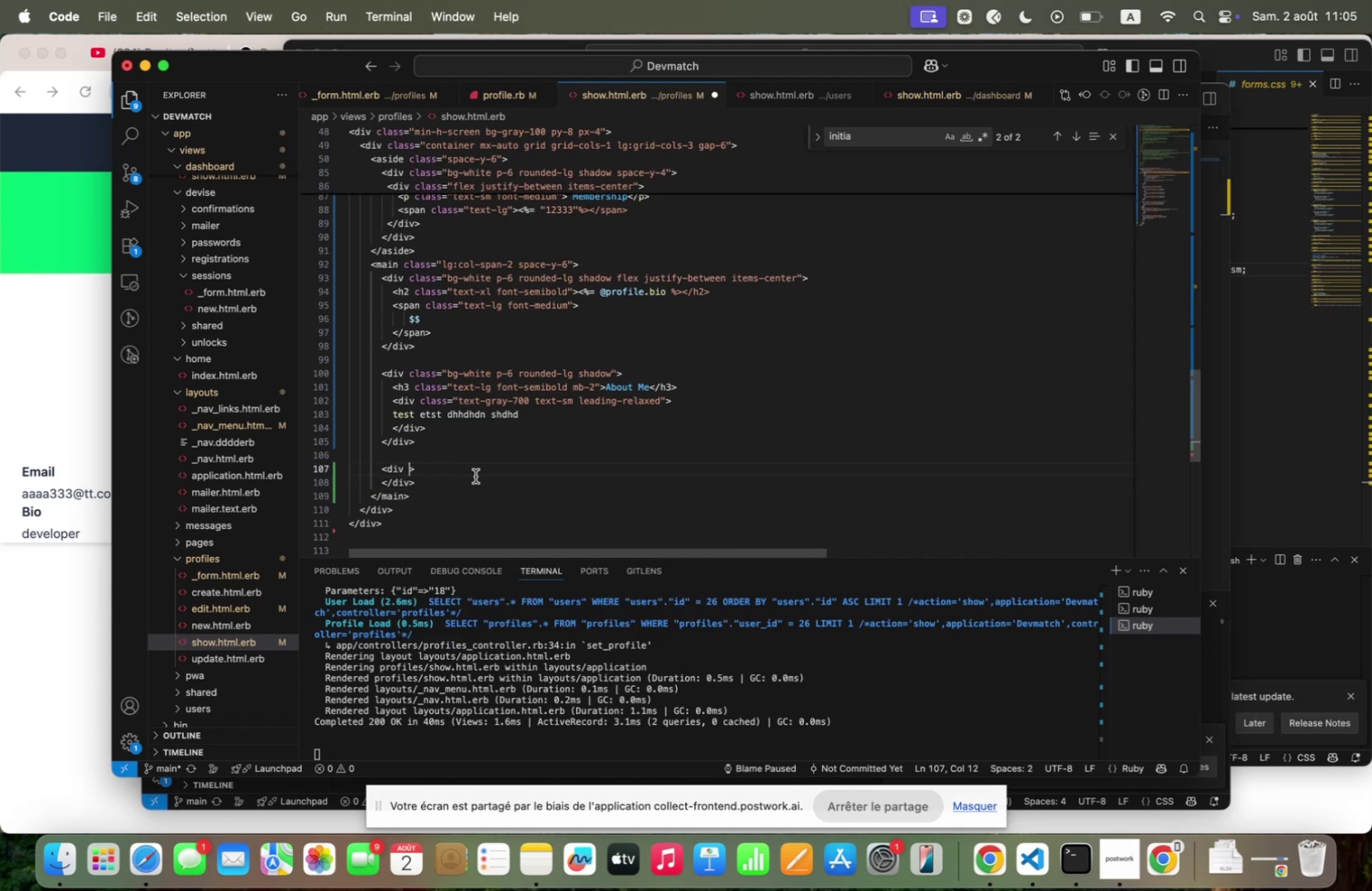 
type(clqss/3bg=zhite [)
key(Backspace)
type(p=^ rounded=lg h)
key(Backspace)
type(shqdoz)
 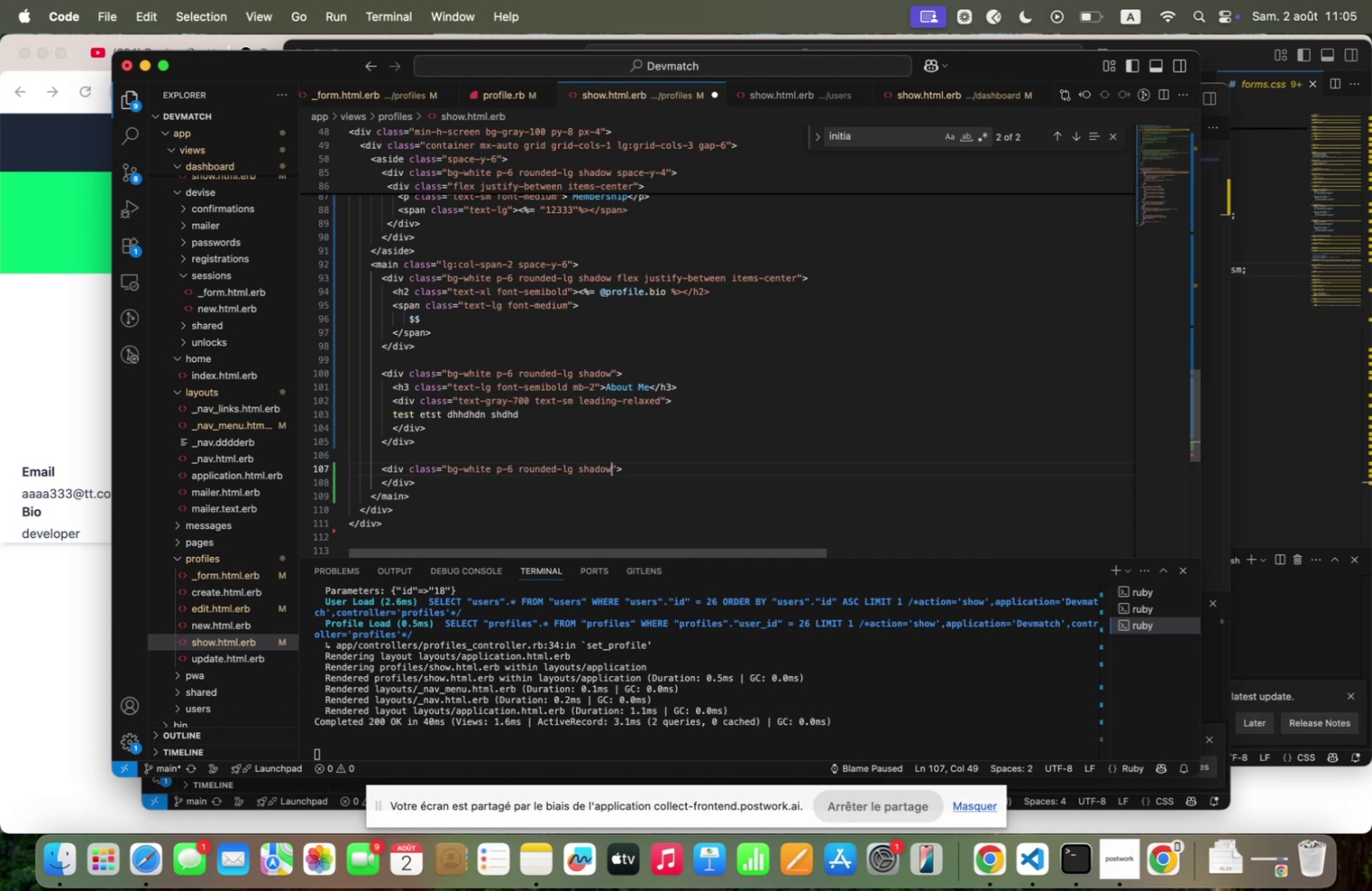 
key(ArrowRight)
 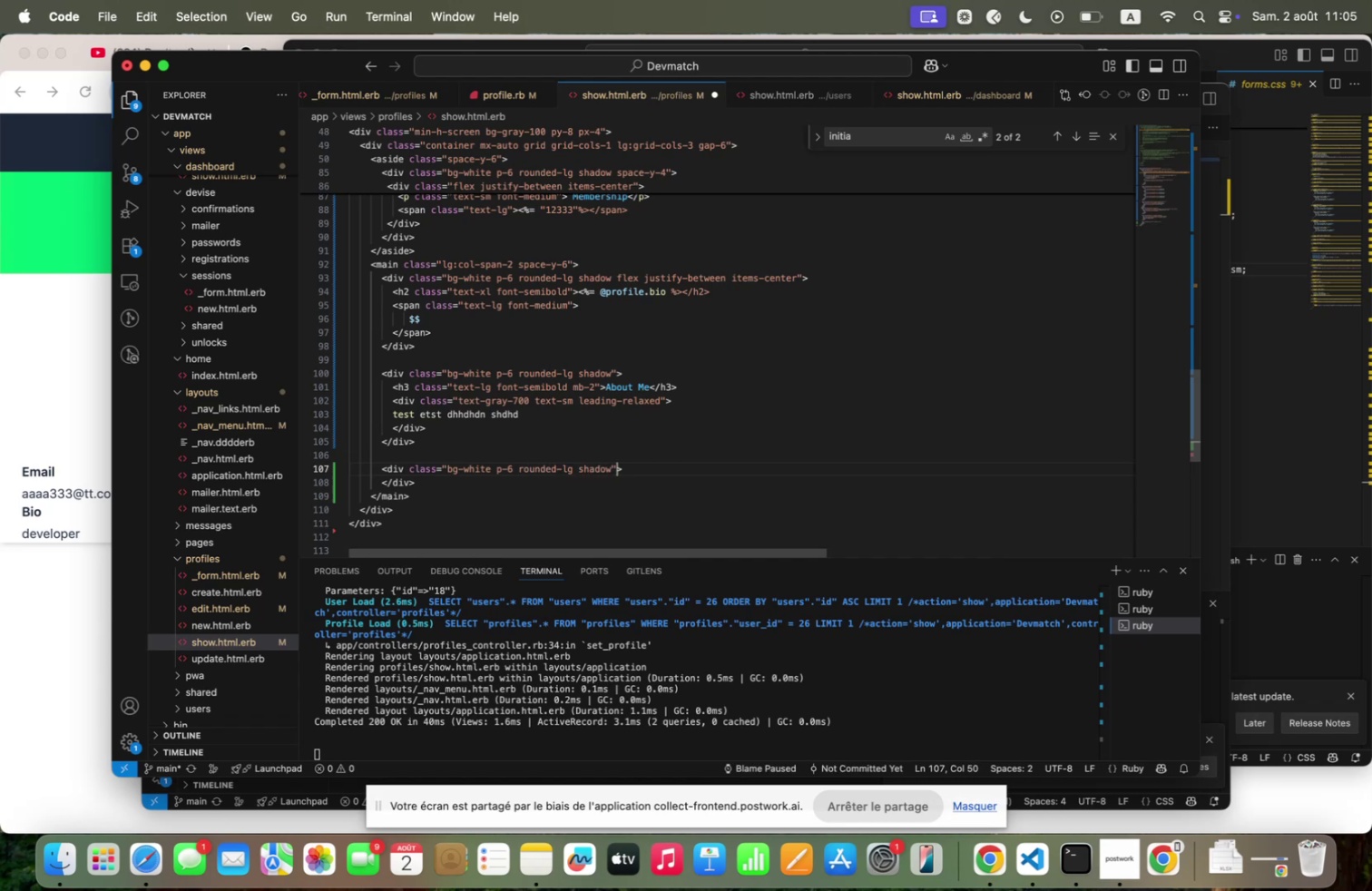 
key(ArrowRight)
 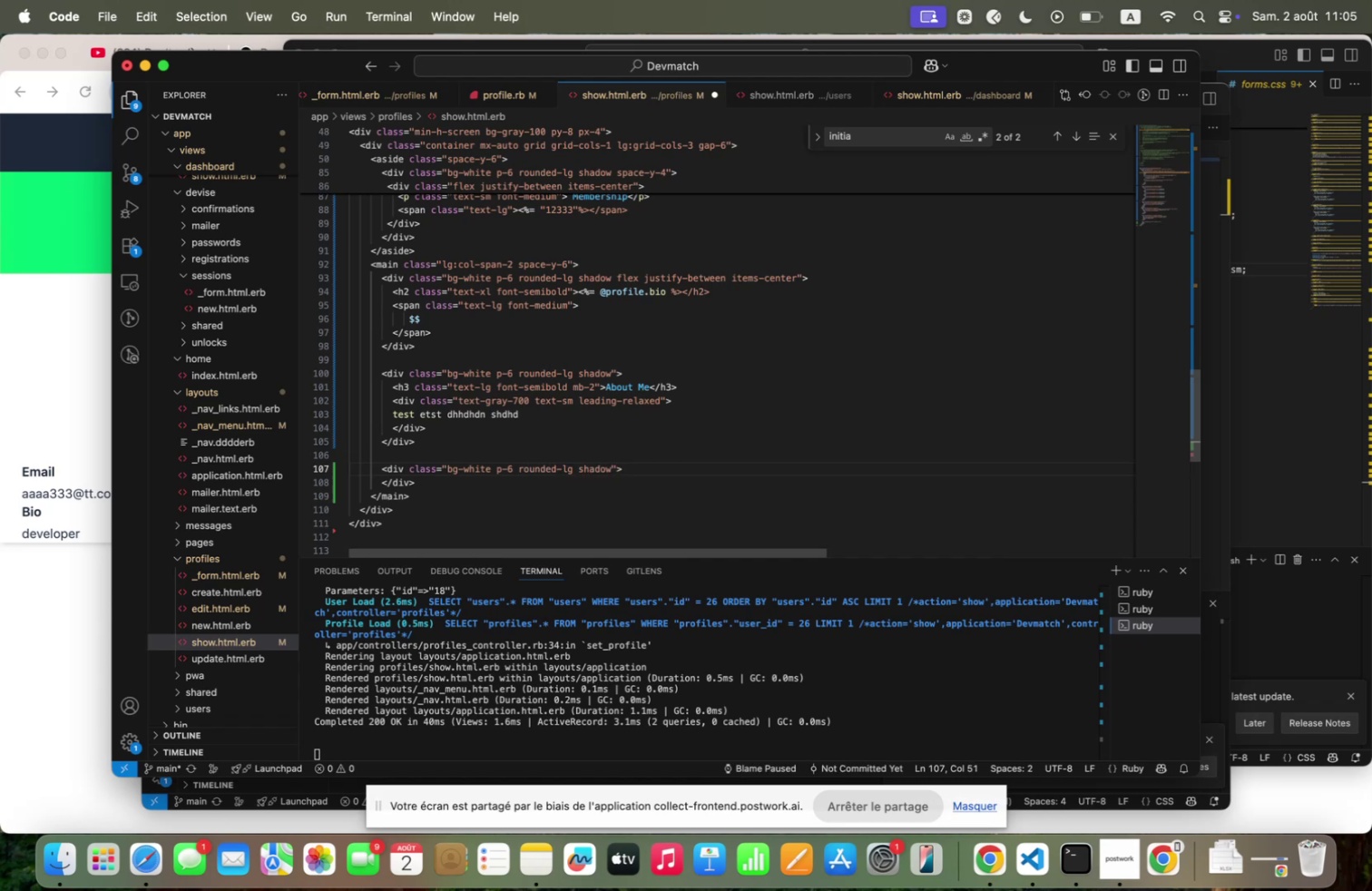 
key(Enter)
 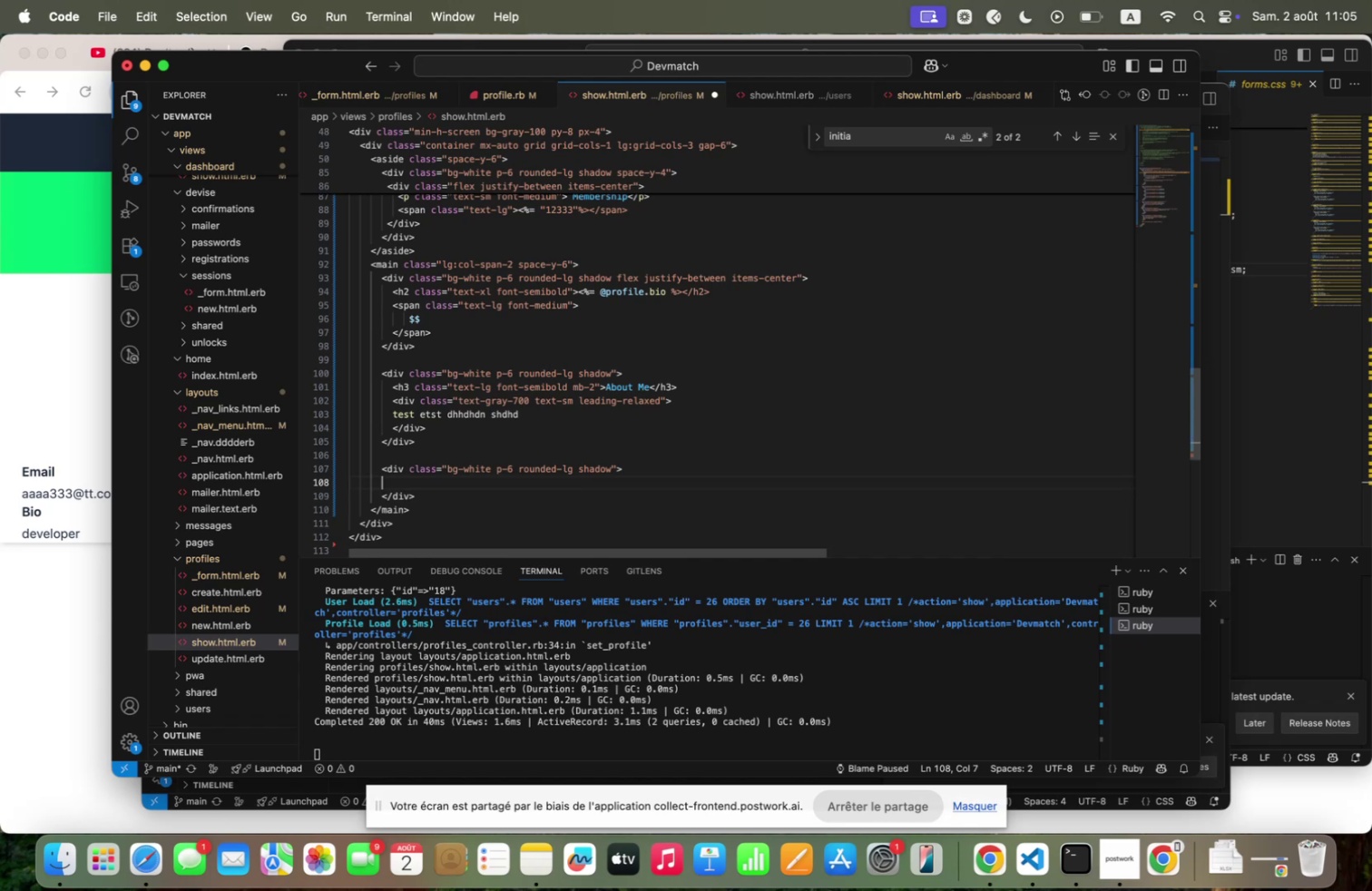 
type(   `h#~`>h#~)
 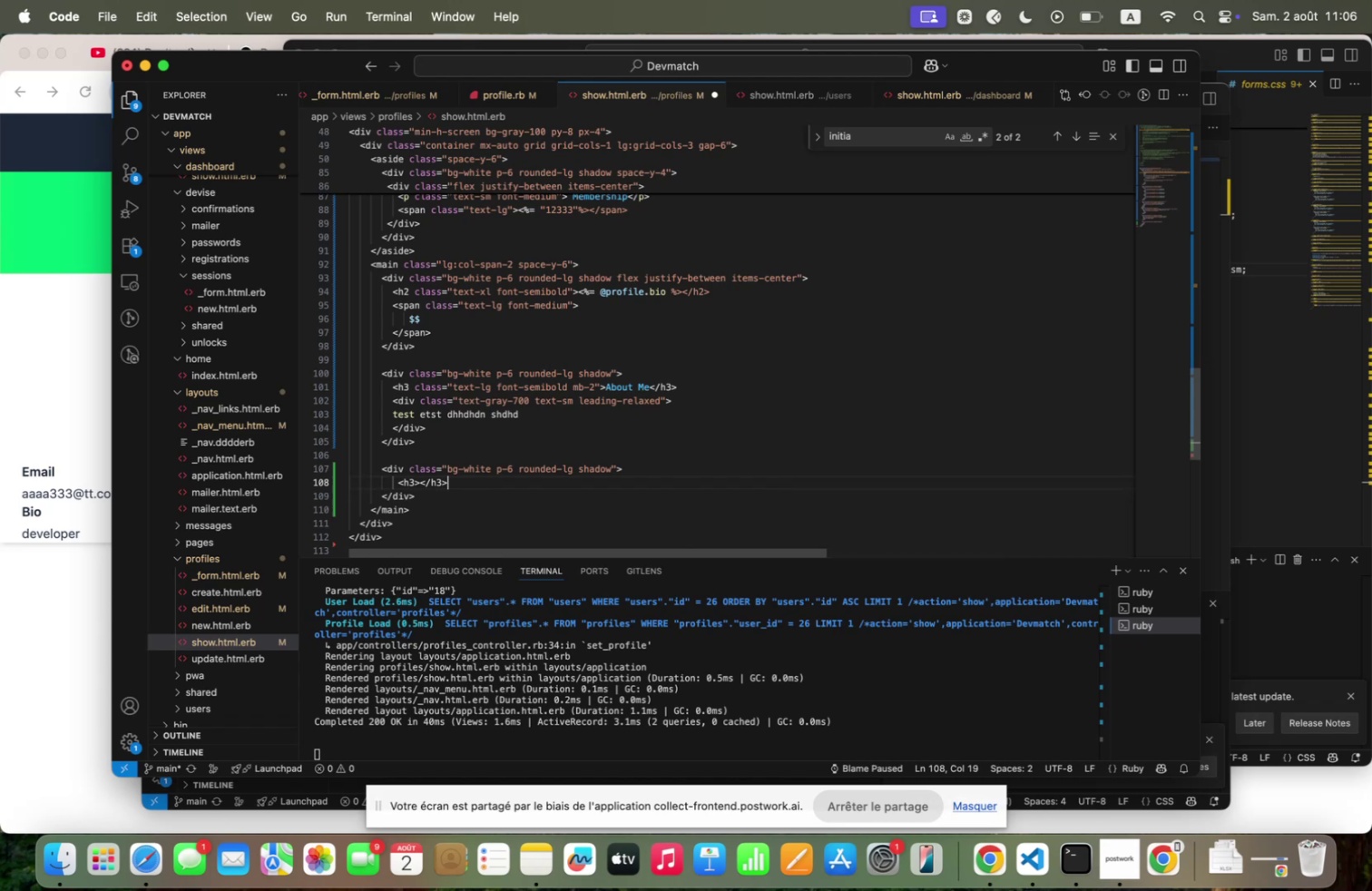 
wait(12.7)
 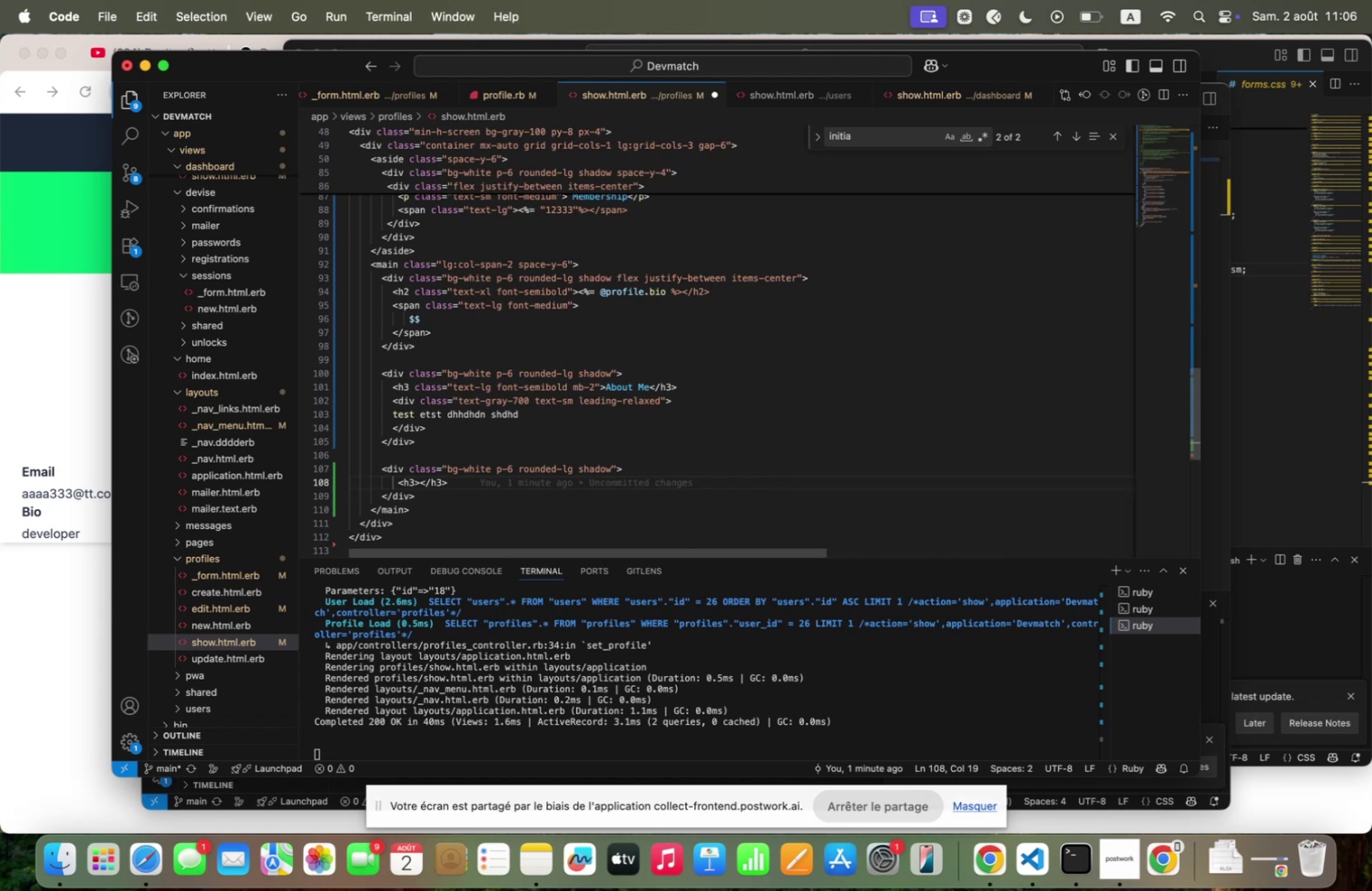 
key(ArrowLeft)
 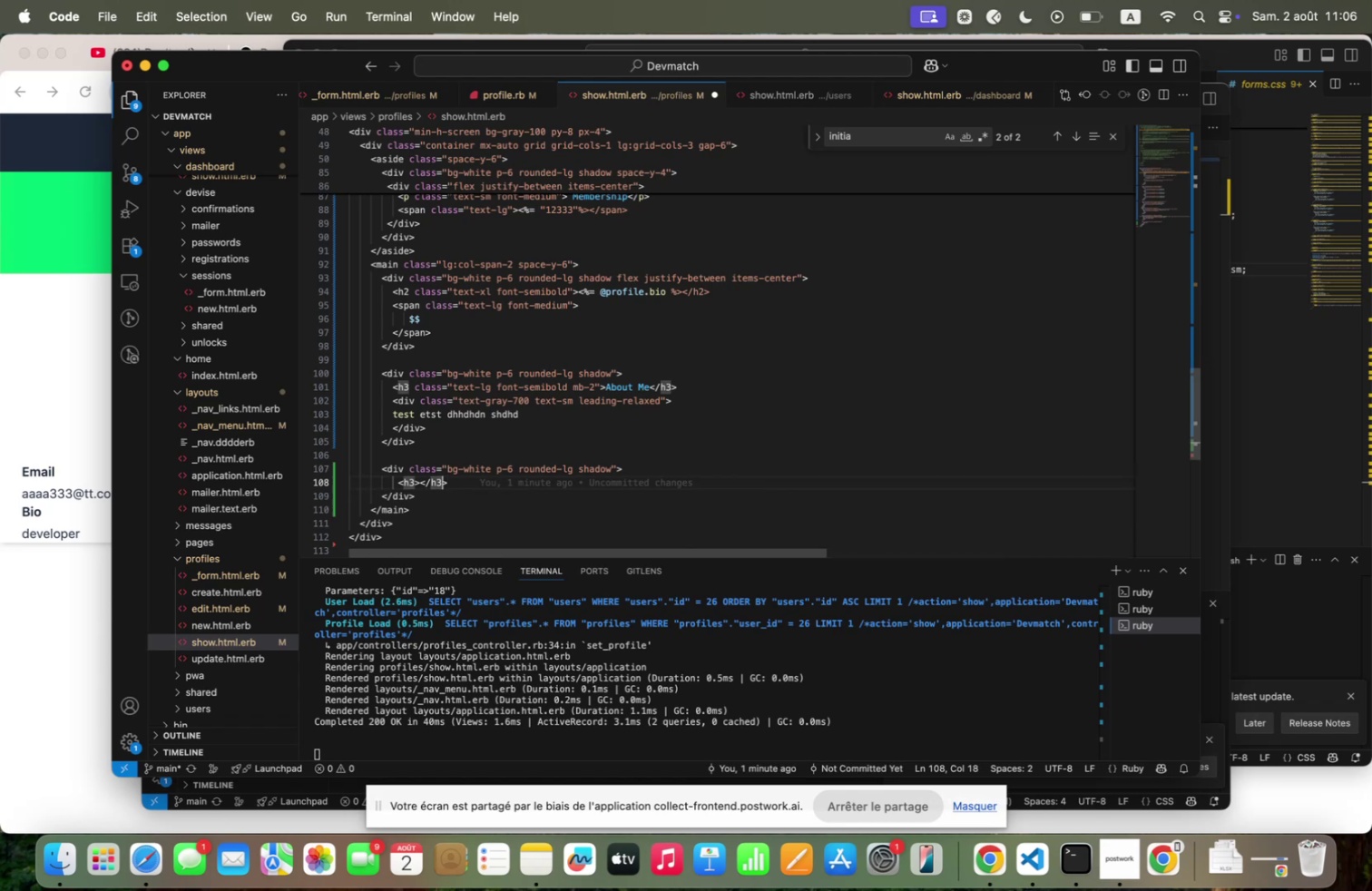 
key(ArrowLeft)
 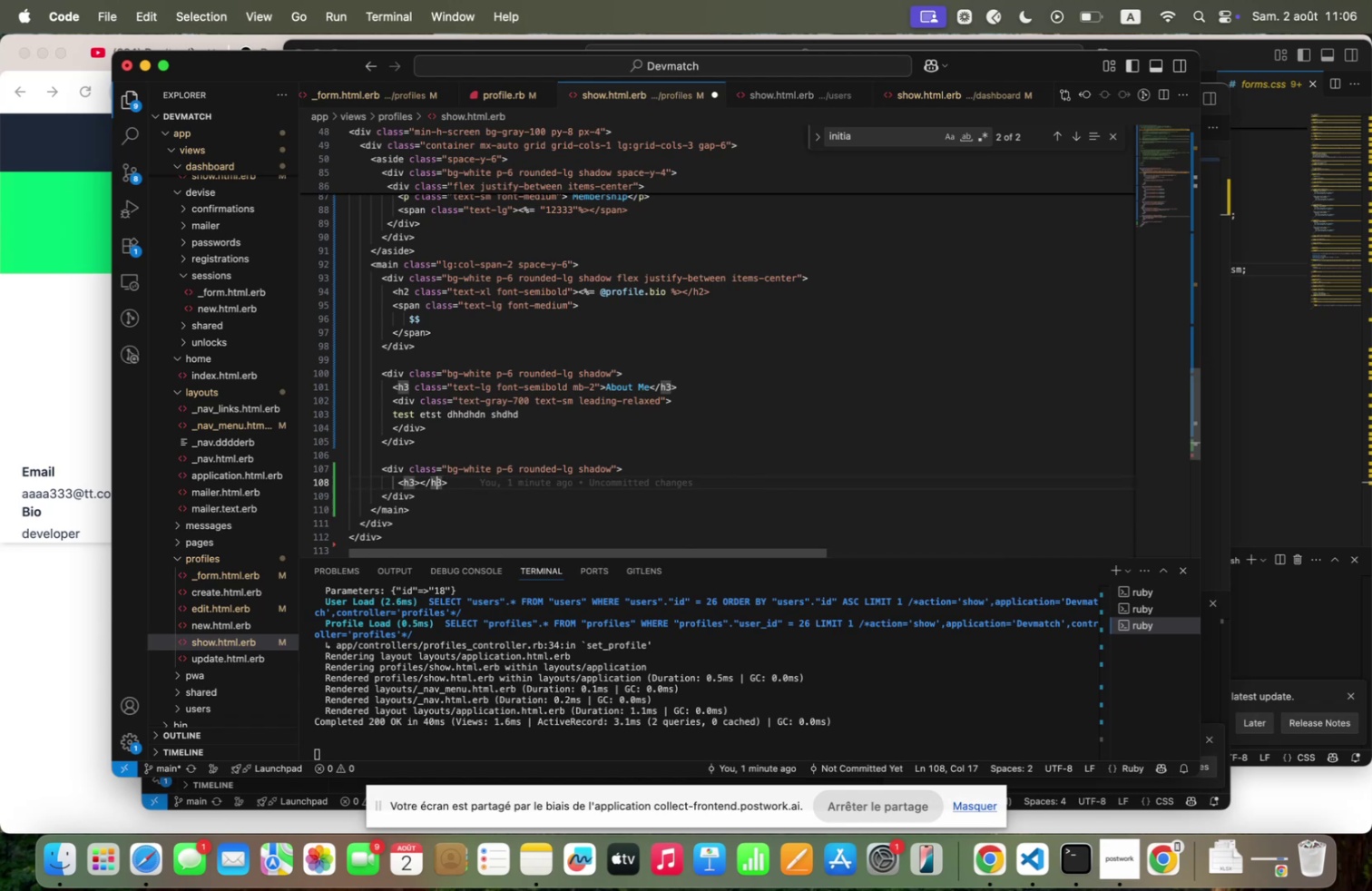 
key(ArrowLeft)
 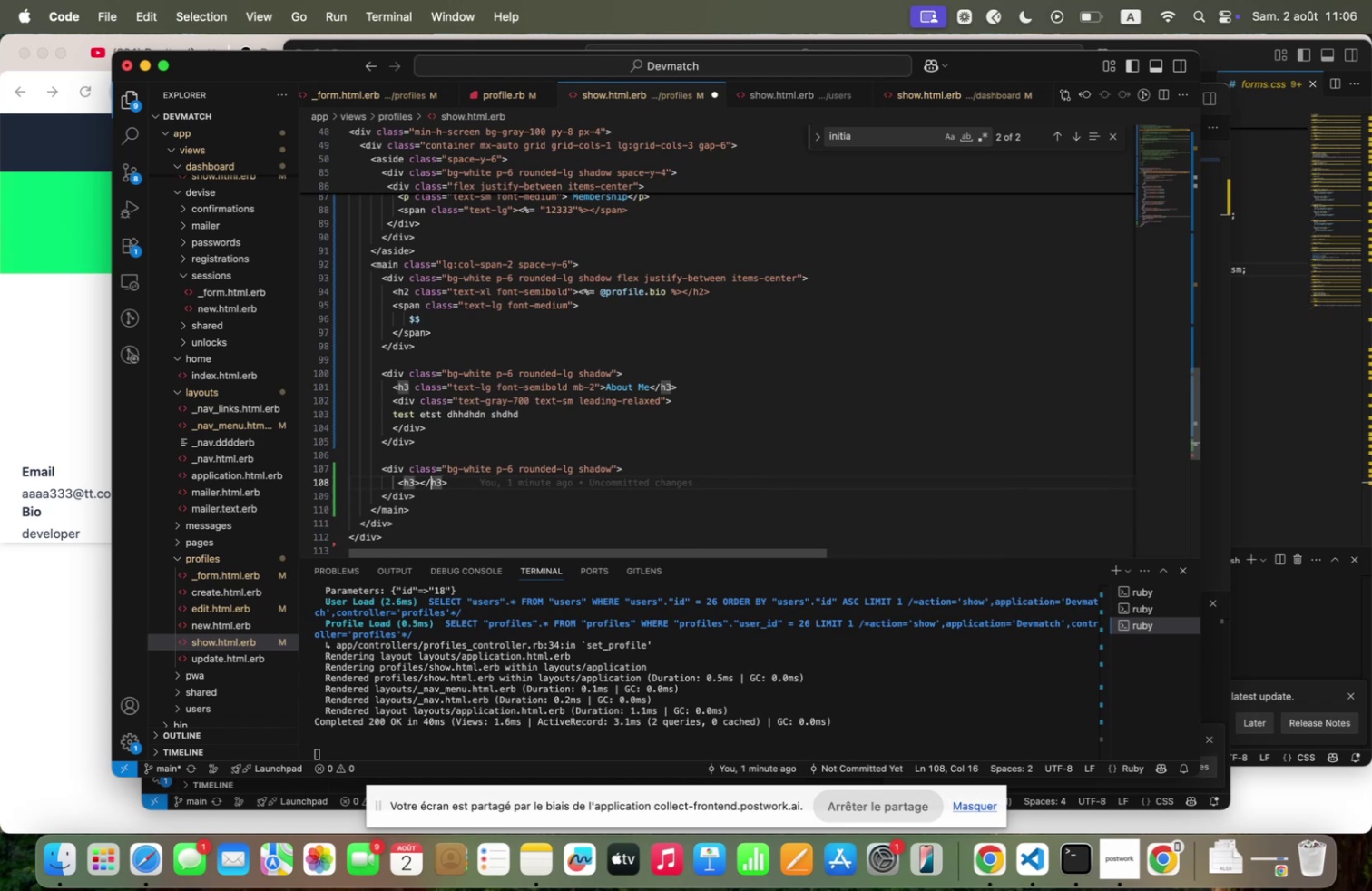 
key(ArrowLeft)
 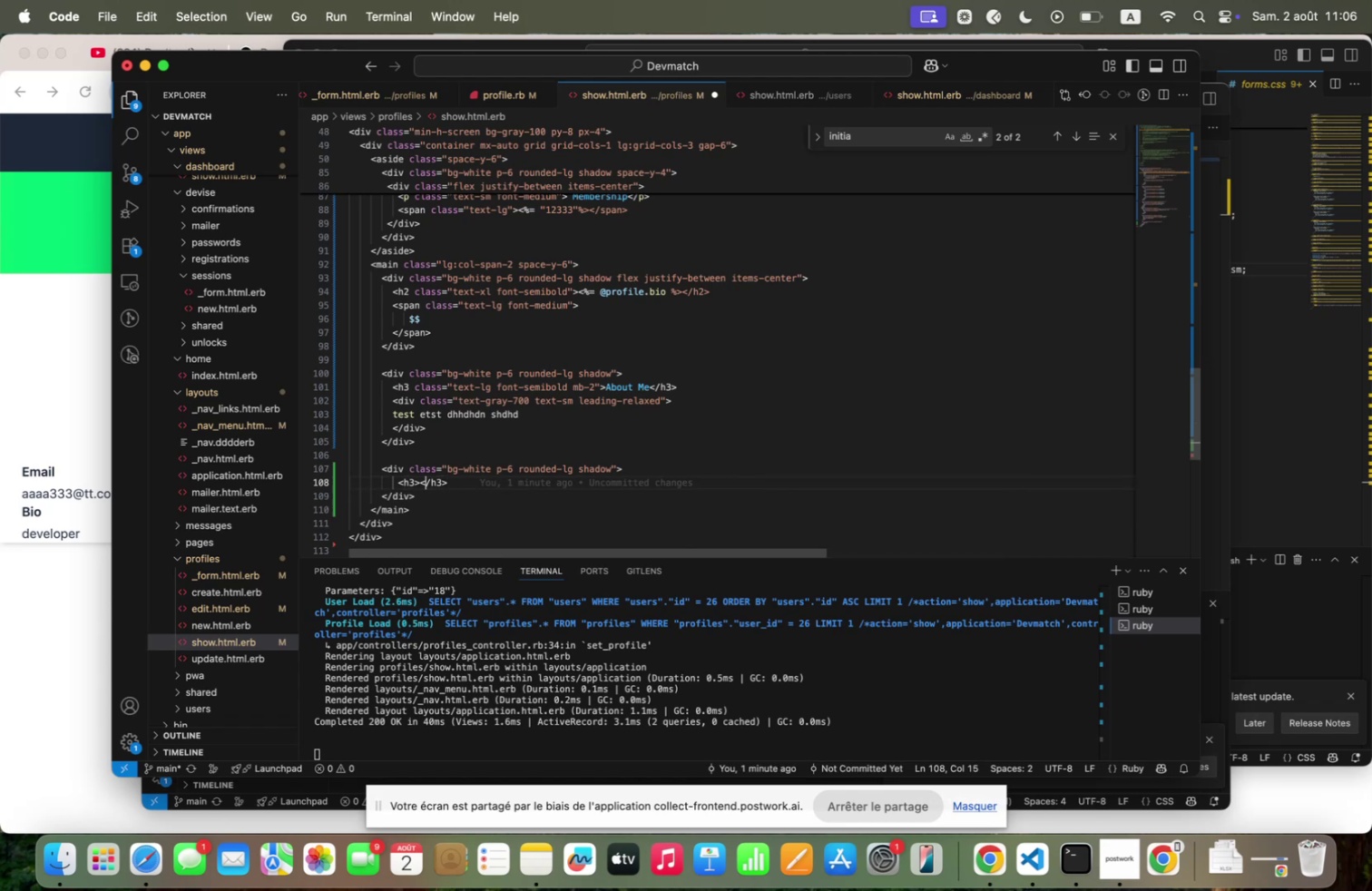 
key(ArrowLeft)
 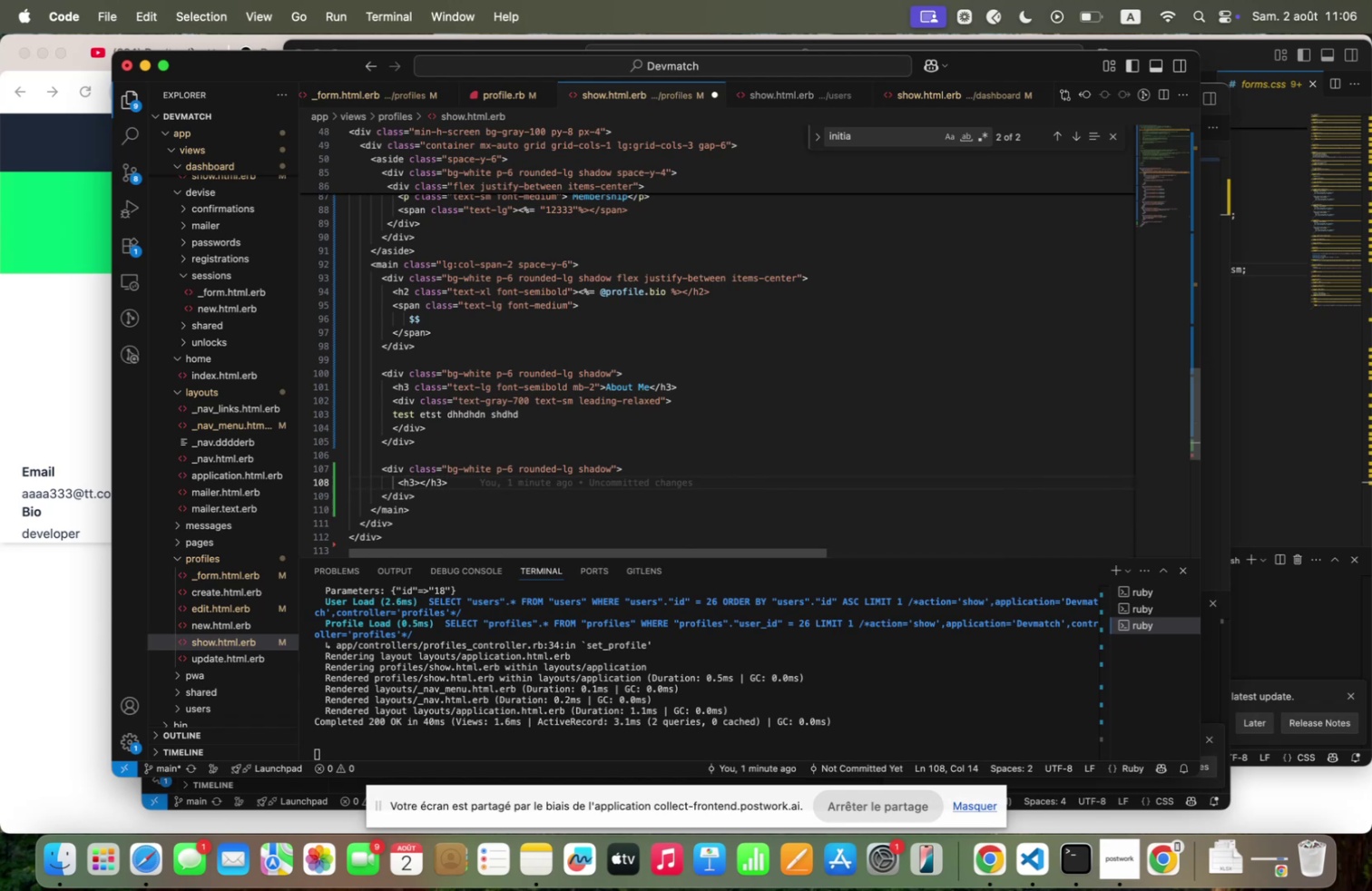 
key(ArrowLeft)
 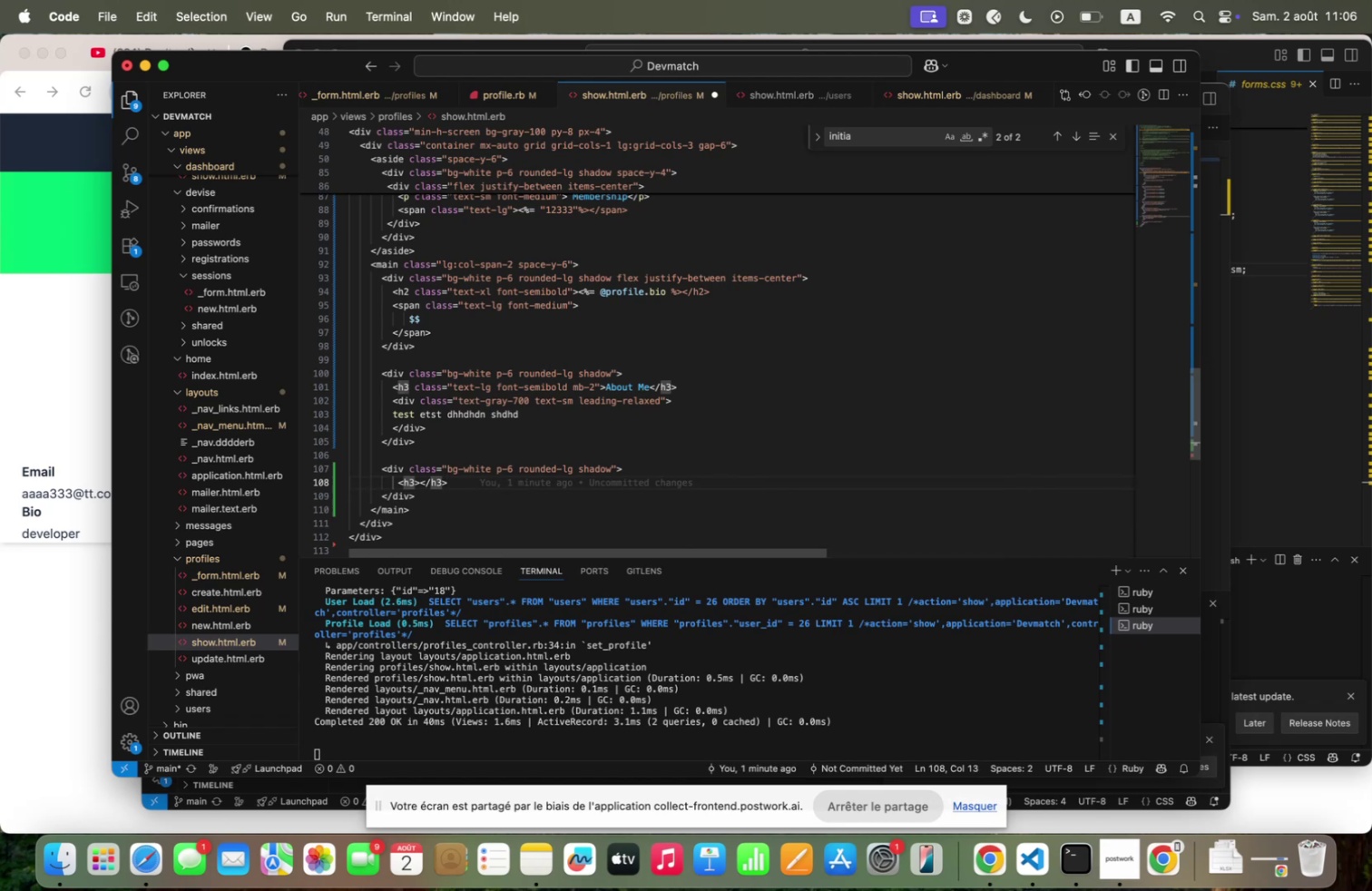 
type( clqss/3text=lg font=se;ibold ;b=$)
 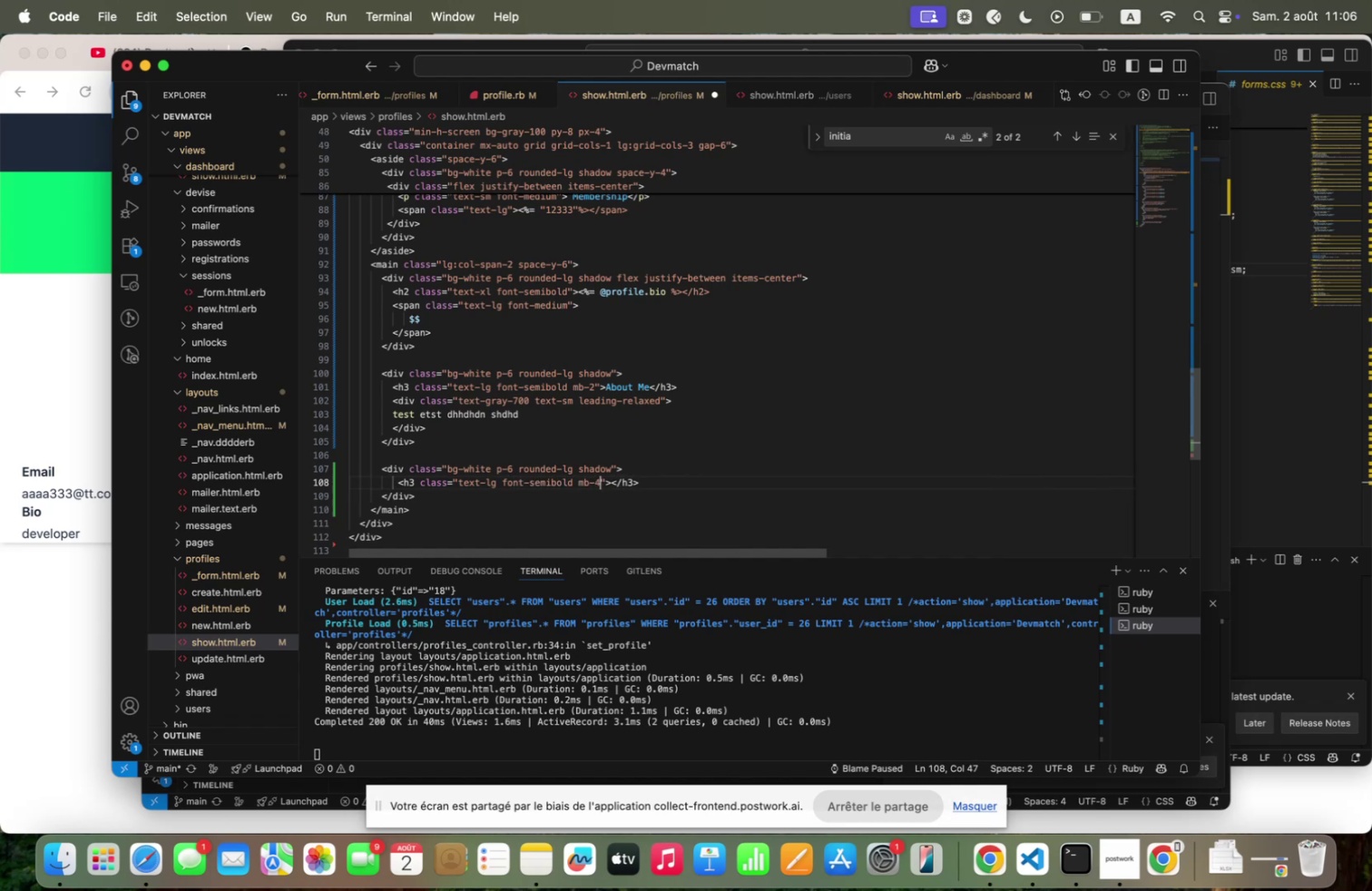 
key(ArrowRight)
 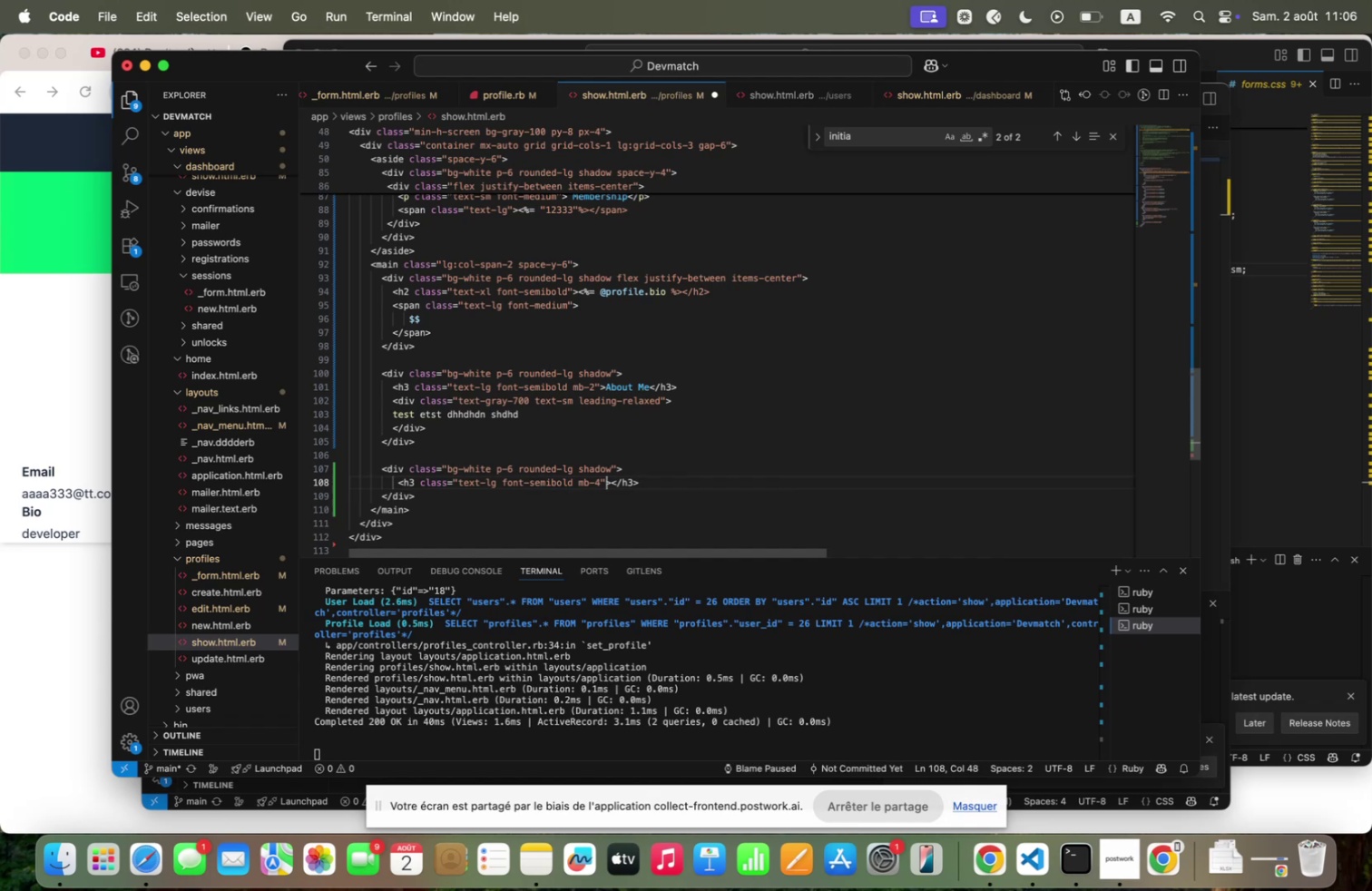 
key(ArrowRight)
 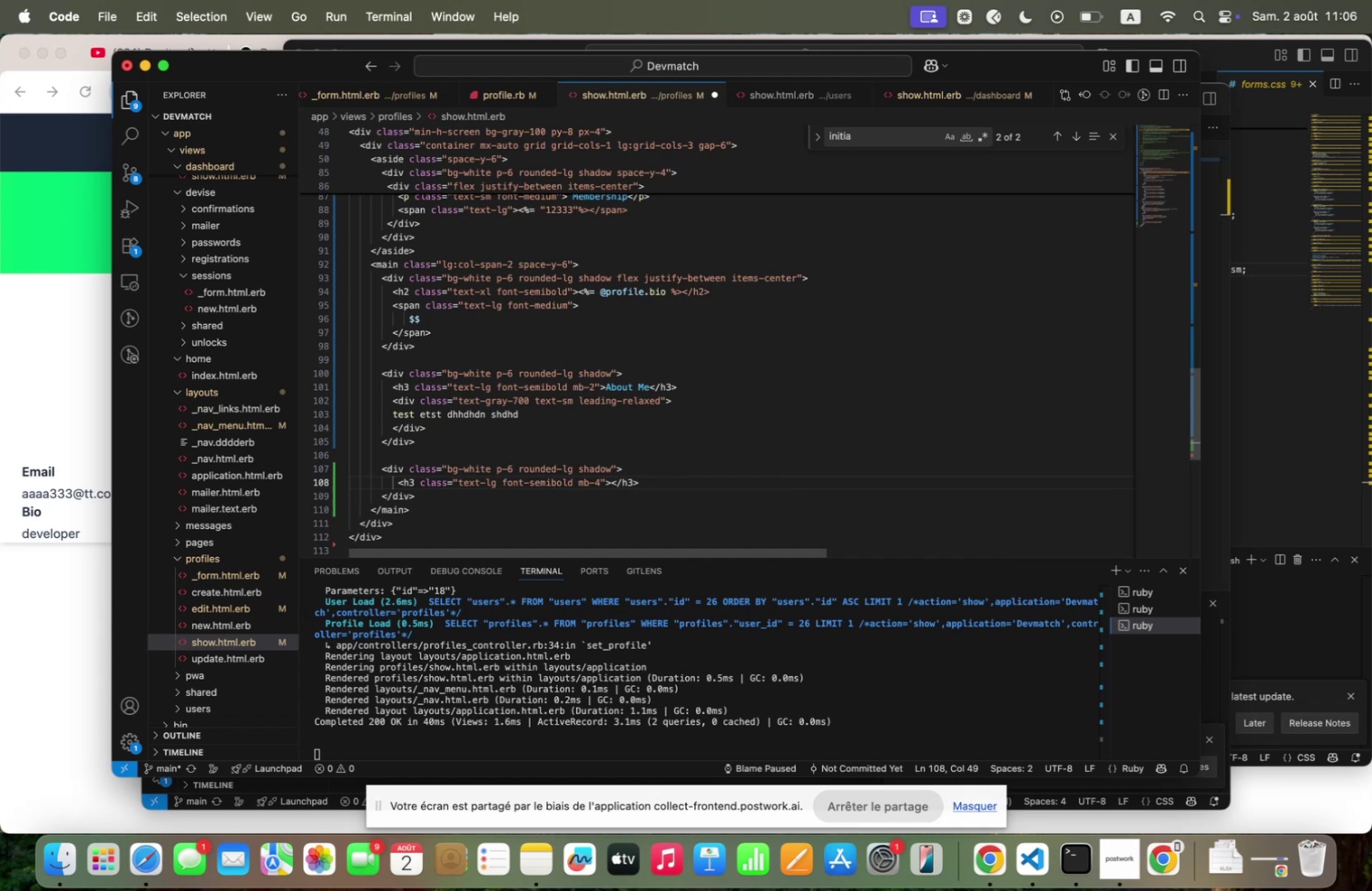 
type(Pot)
key(Backspace)
type(rtfolio)
 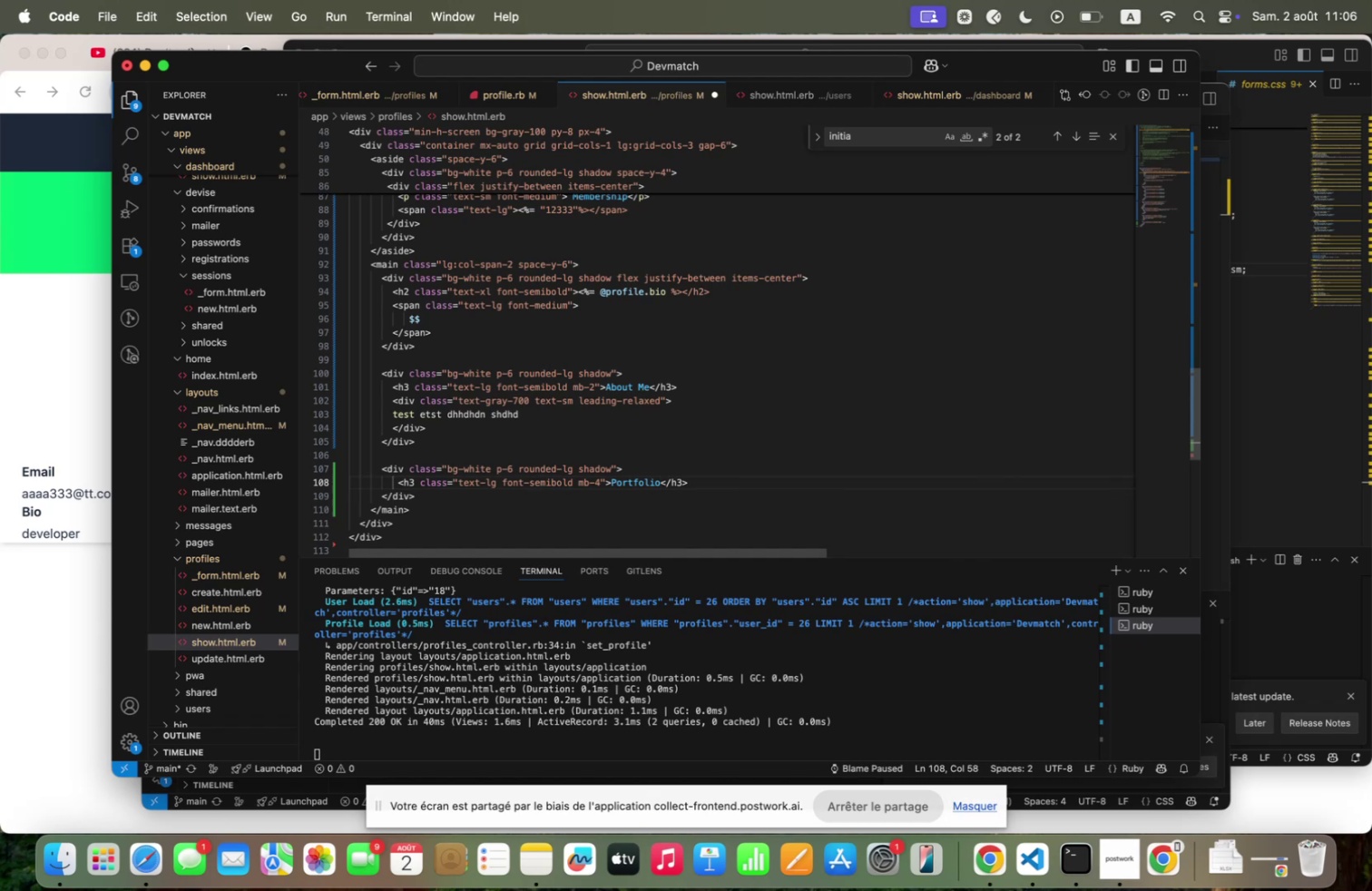 
key(Meta+S)
 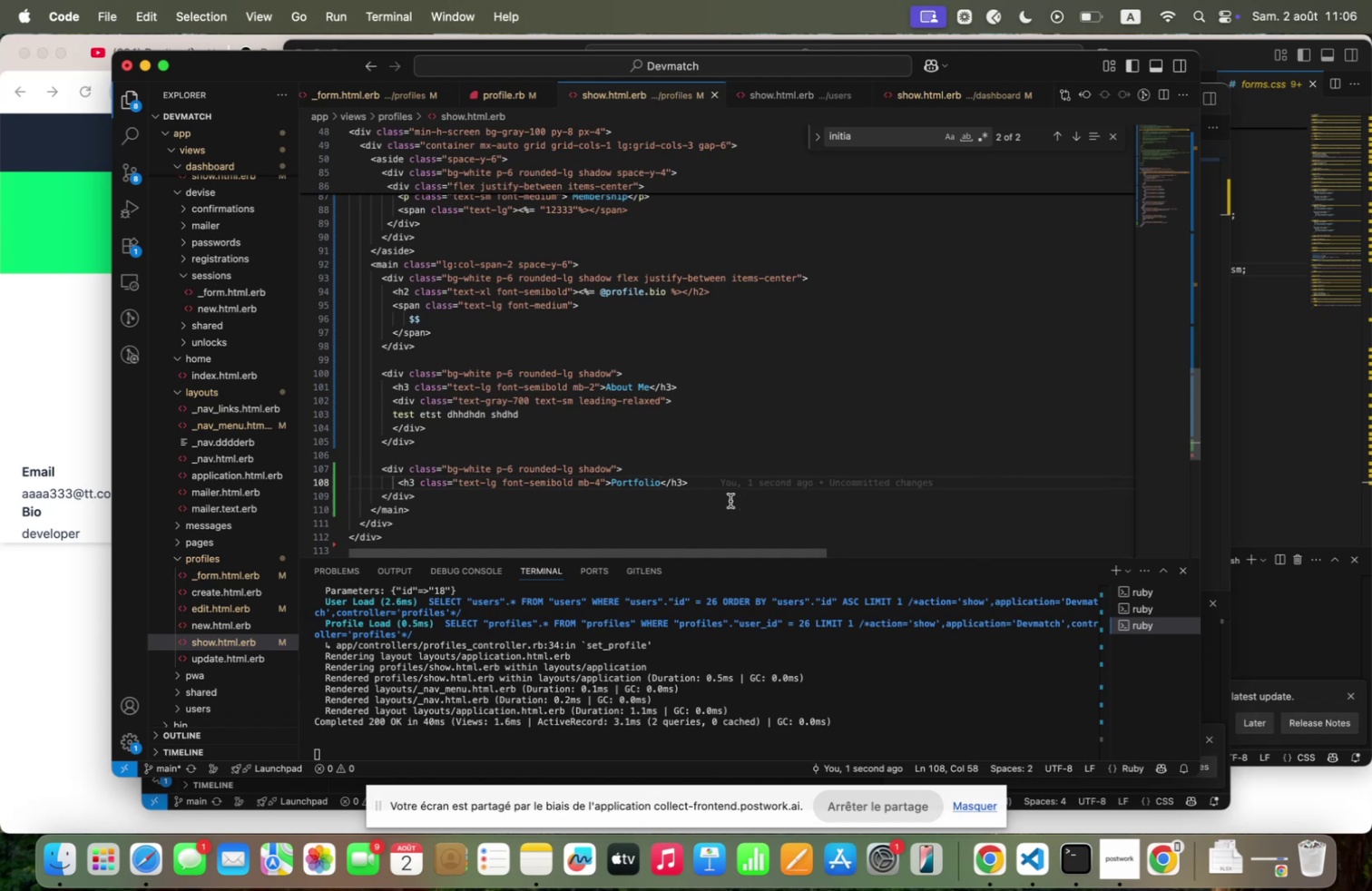 
left_click([710, 483])
 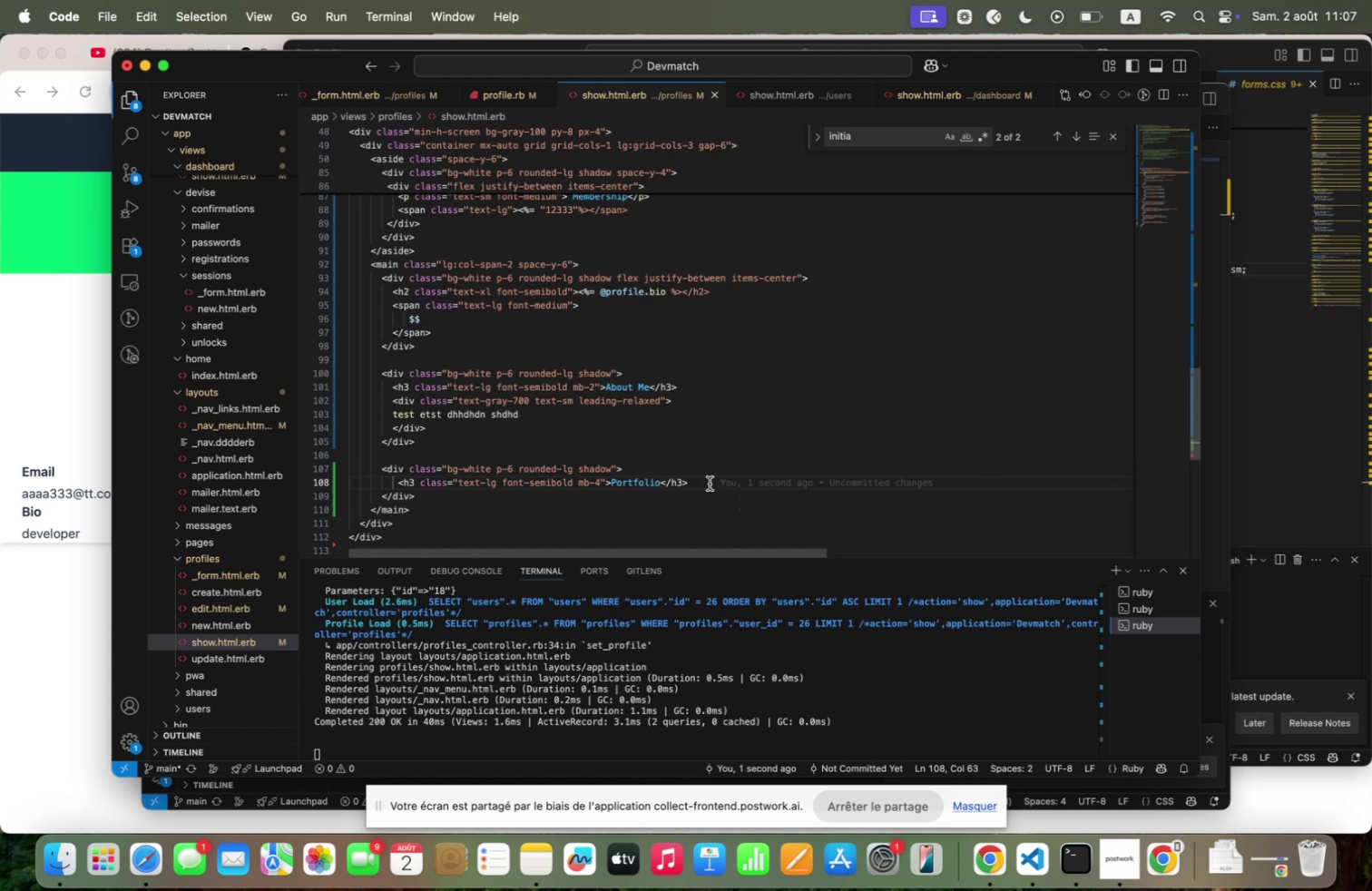 
key(Enter)
 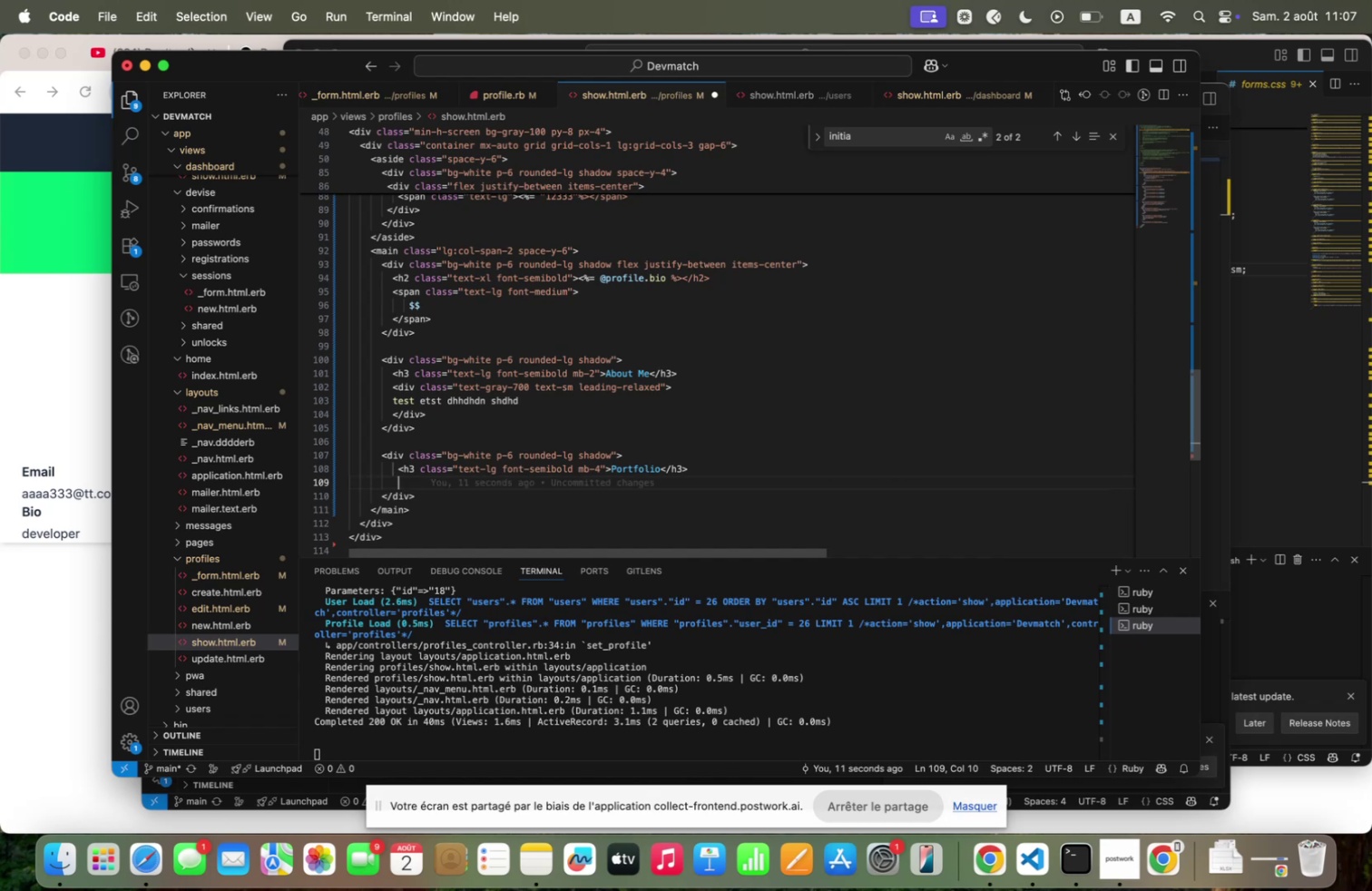 
wait(11.53)
 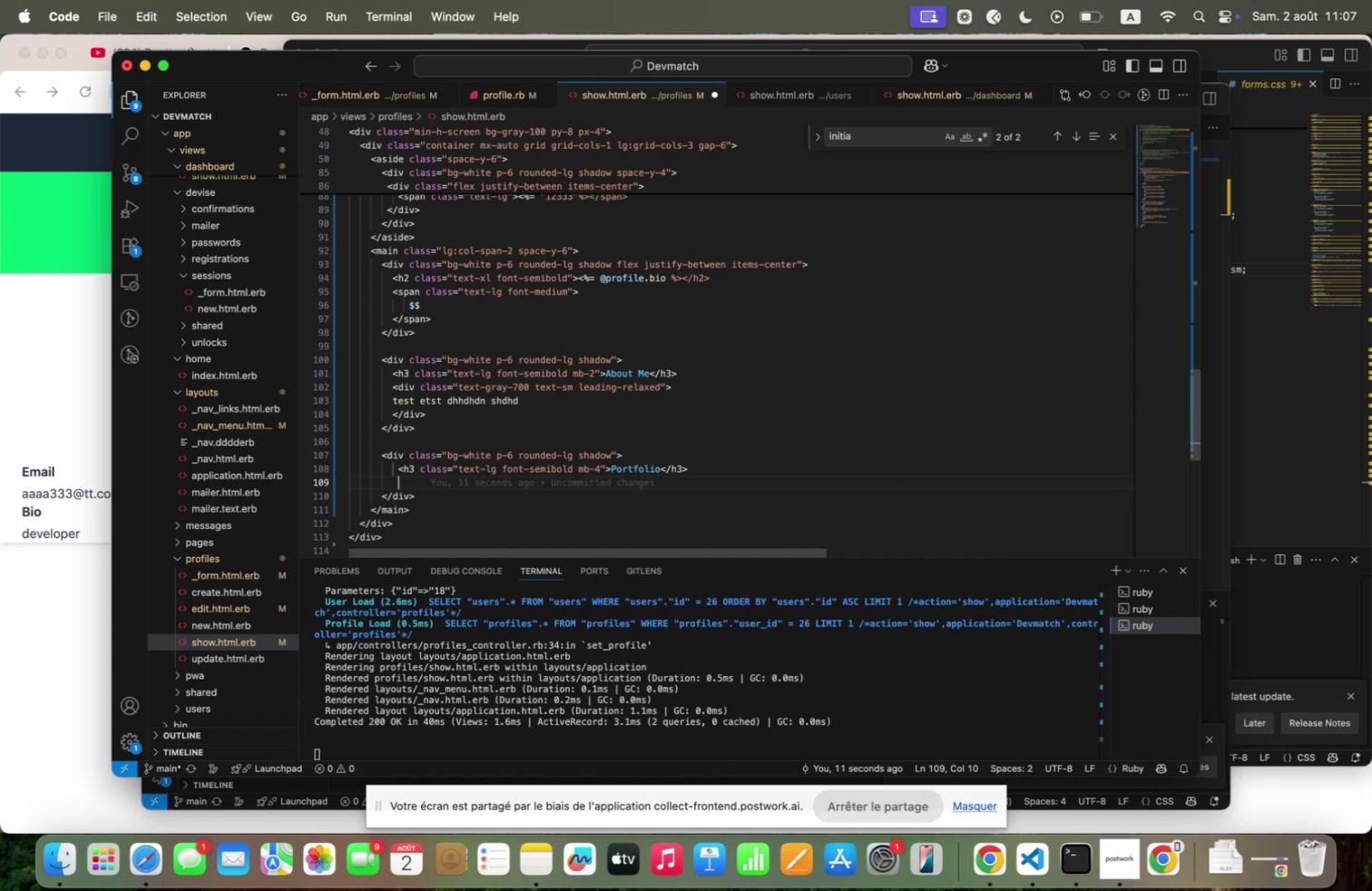 
type(`" if [Fn]projects<qnyM "~)
 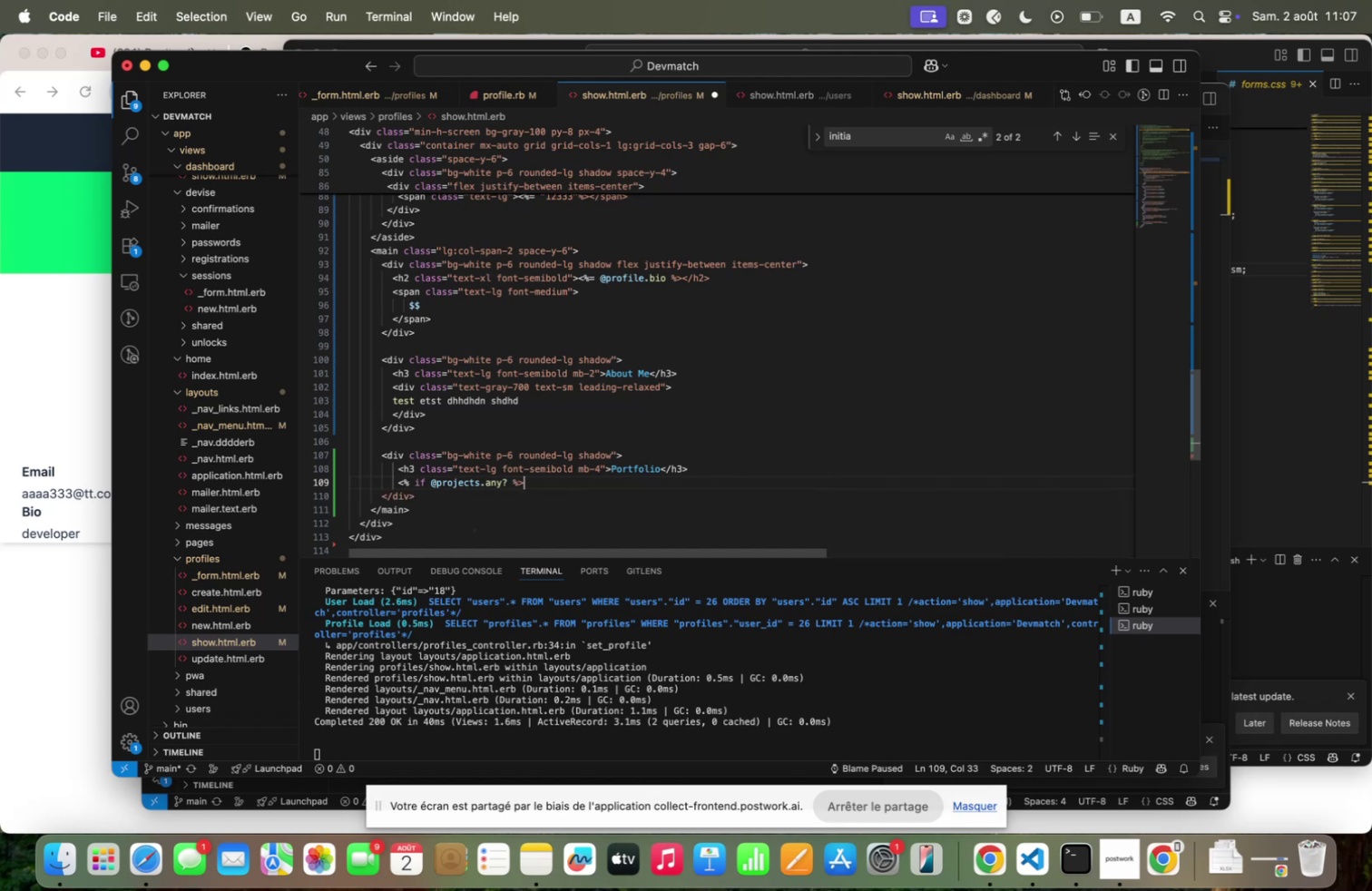 
 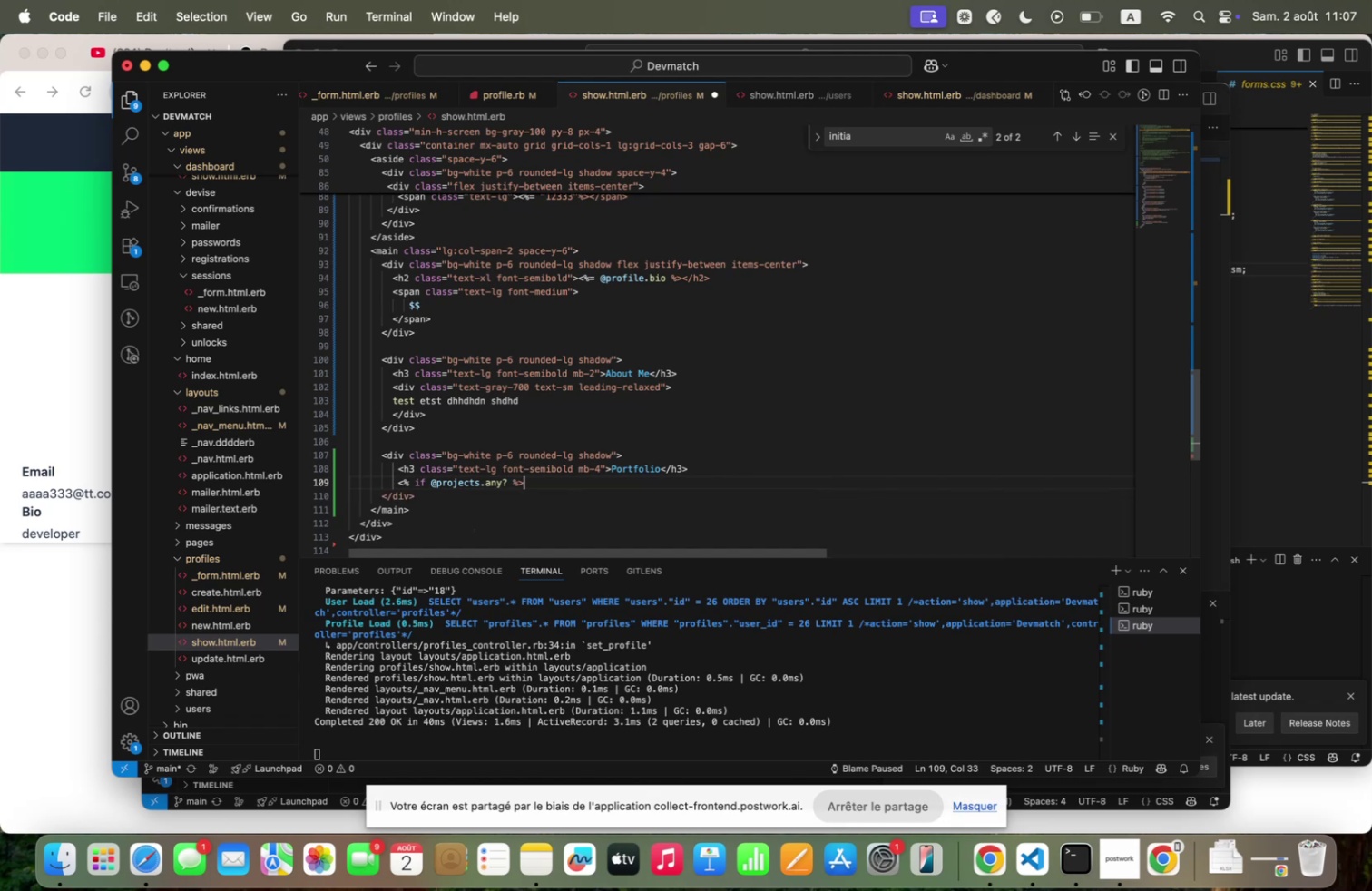 
key(Enter)
 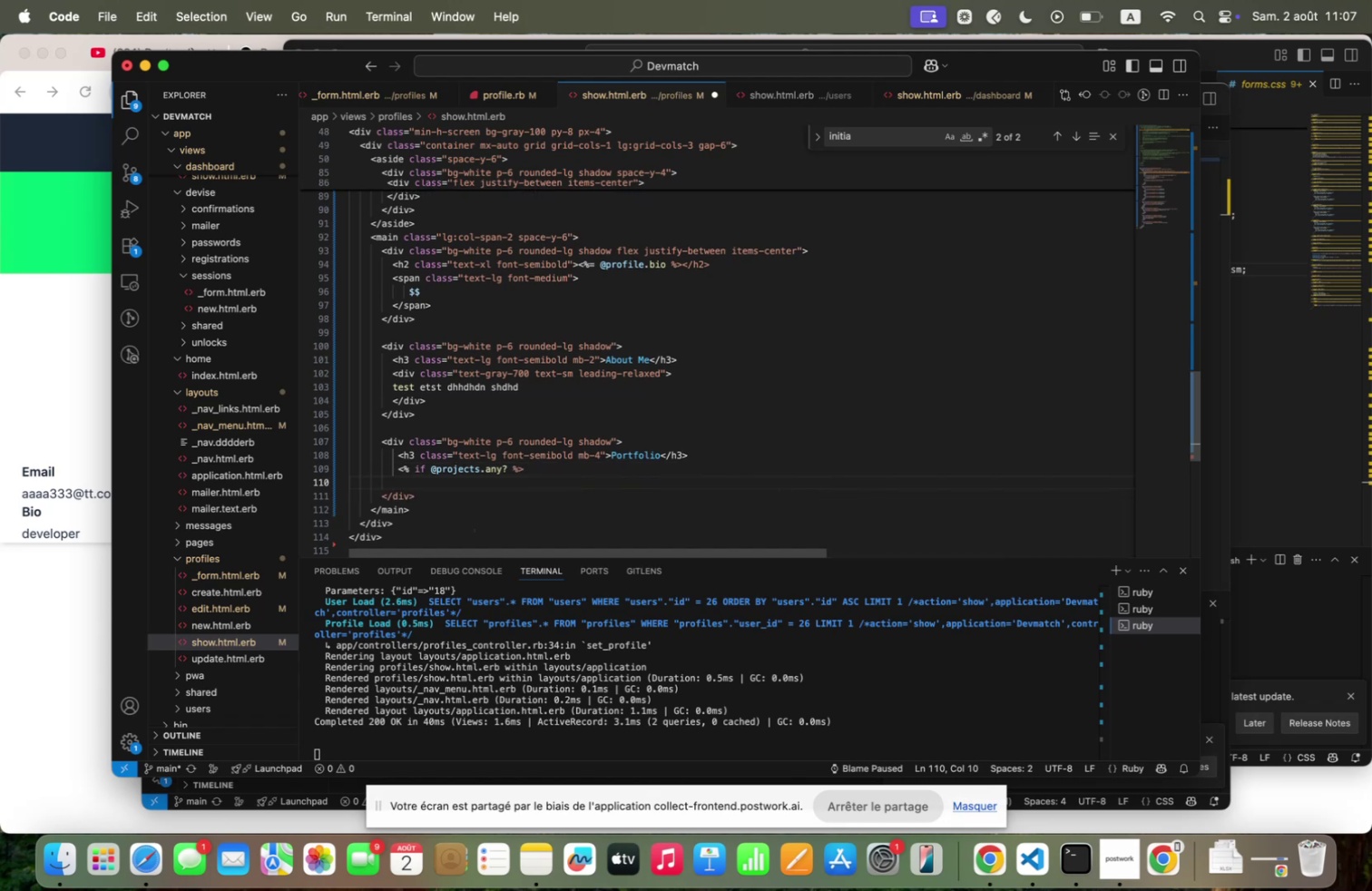 
type(`" end "~)
 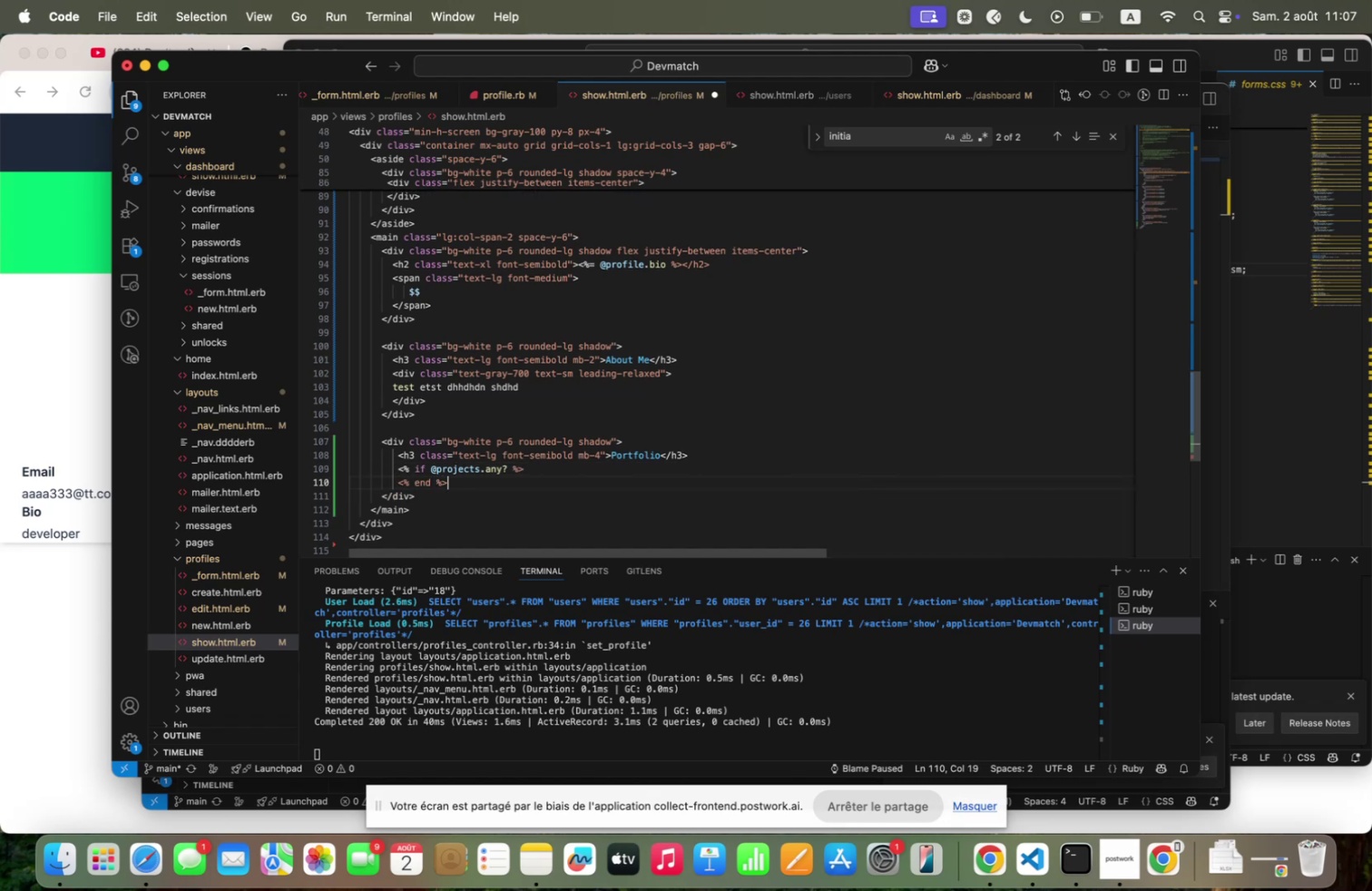 
left_click([548, 464])
 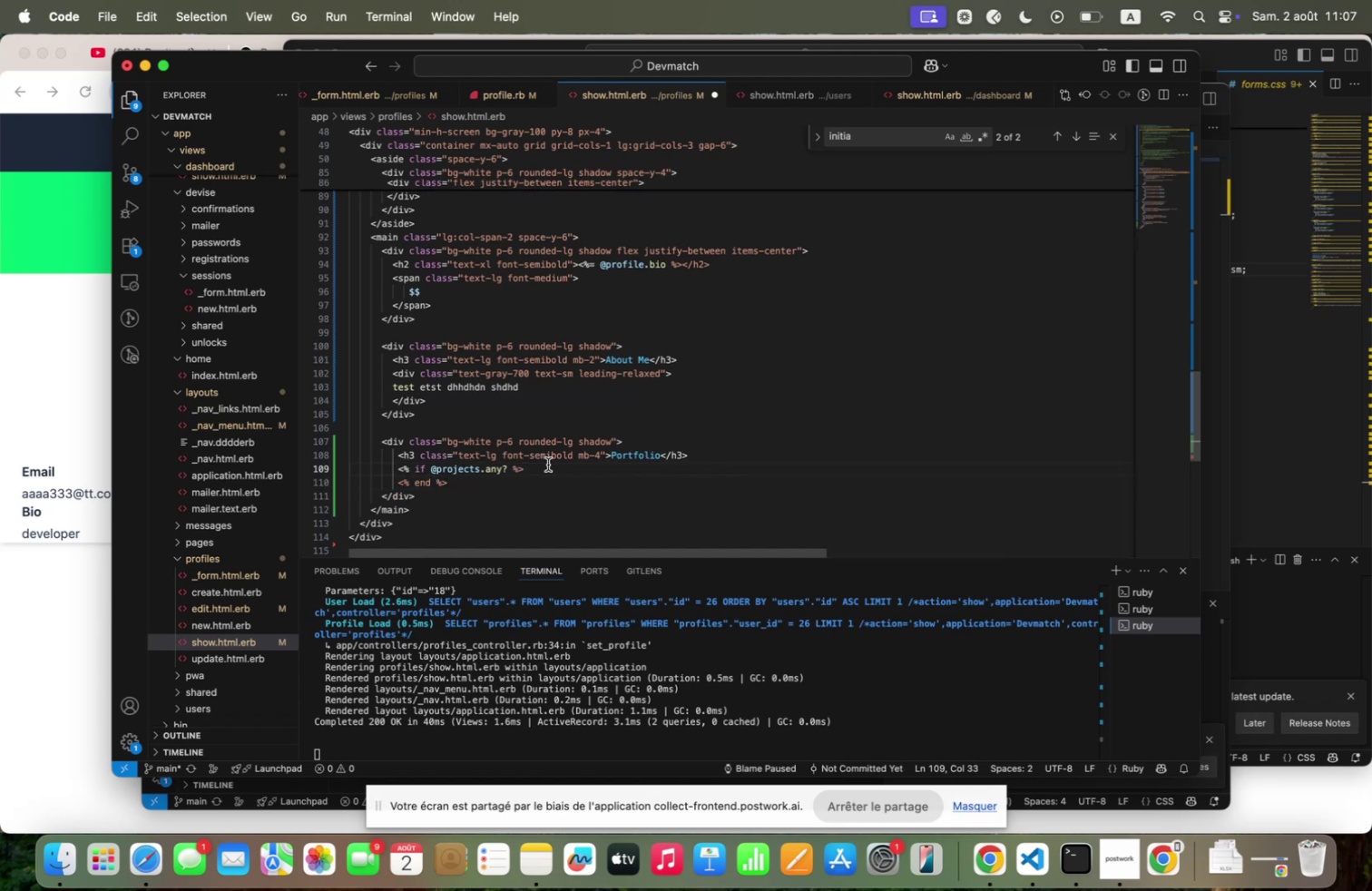 
key(Shift+Enter)
 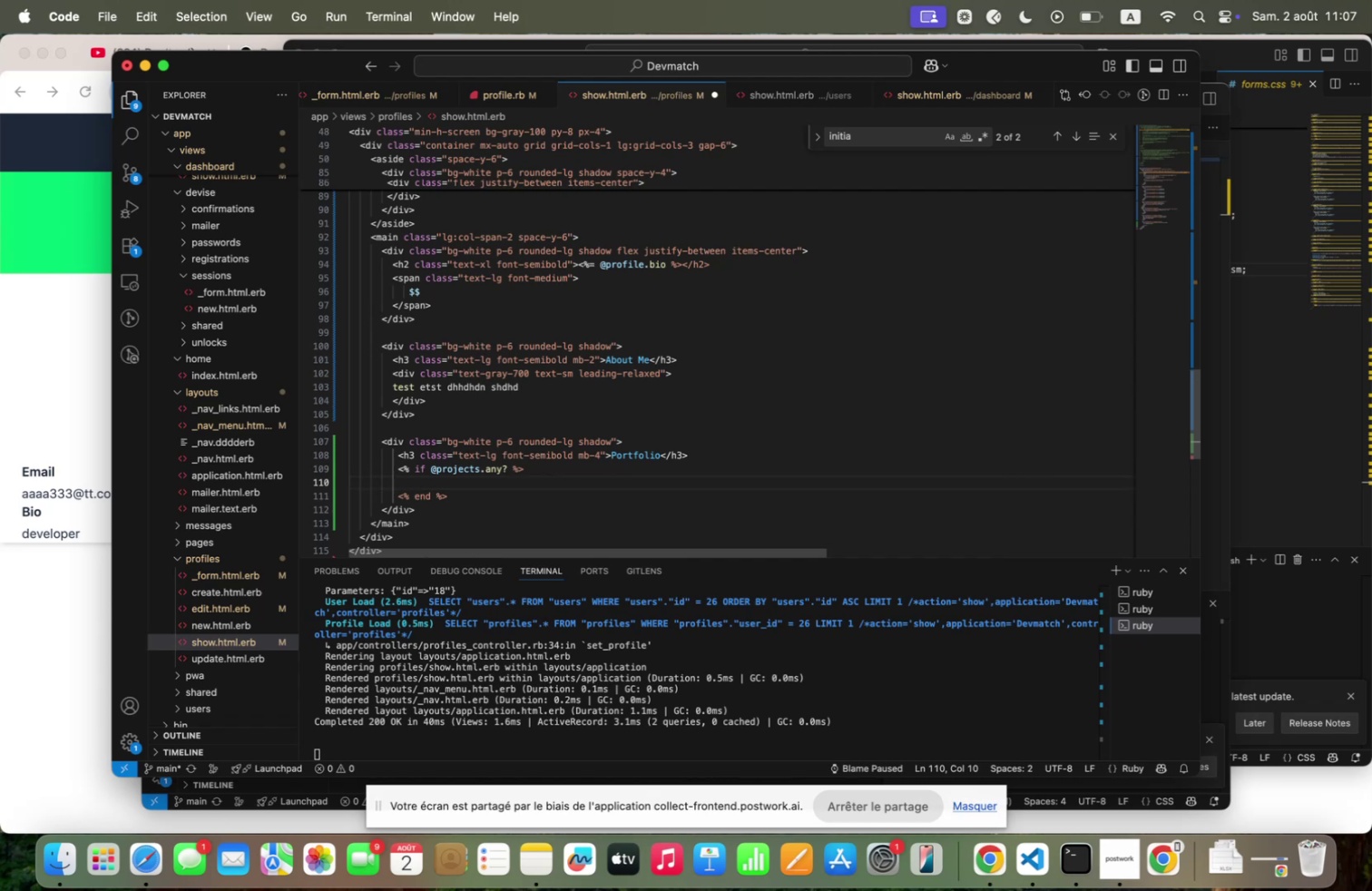 
type(   ~DIV CLQSS?##)
 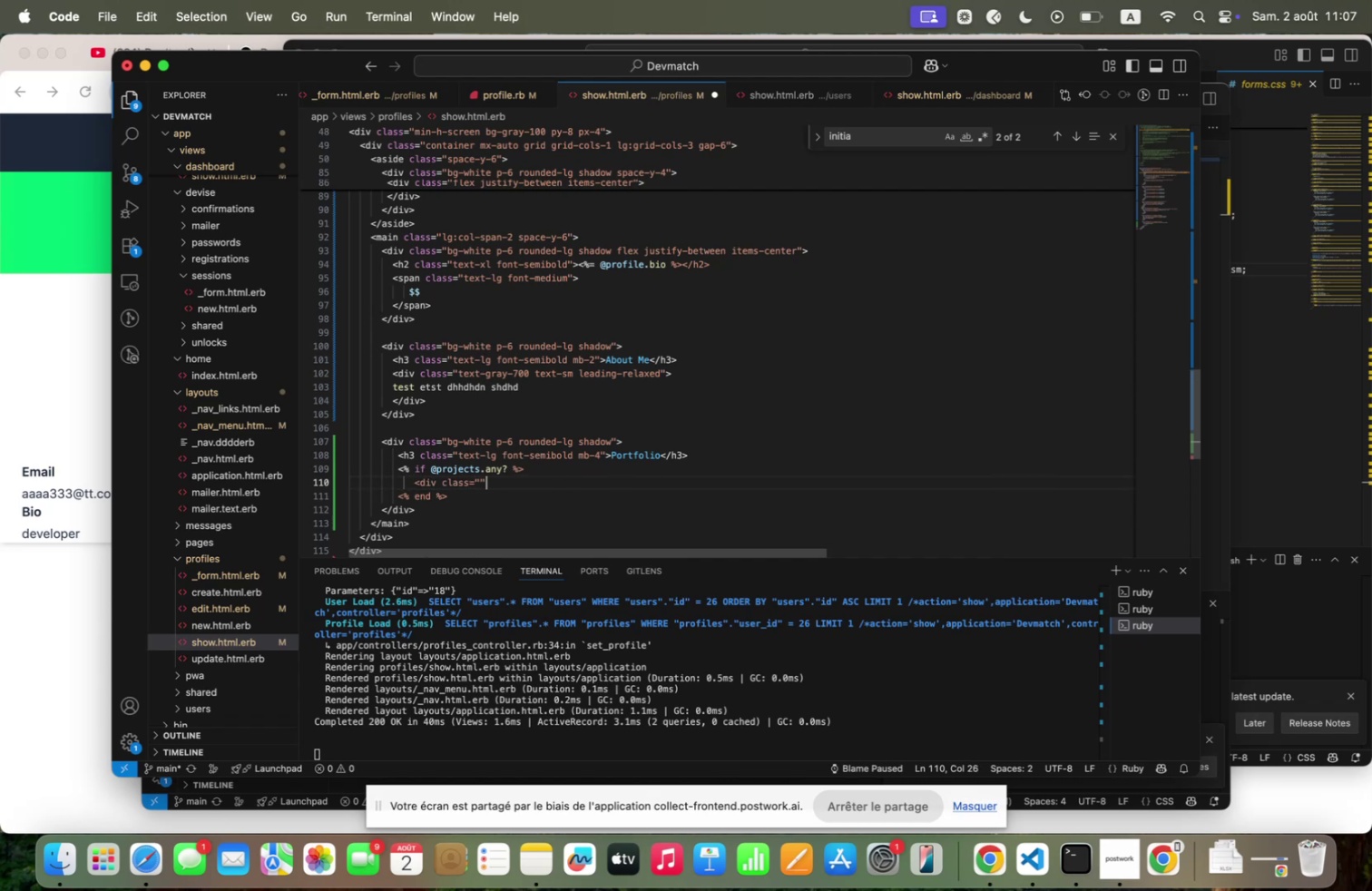 
key(Alt+Shift+AltRight)
 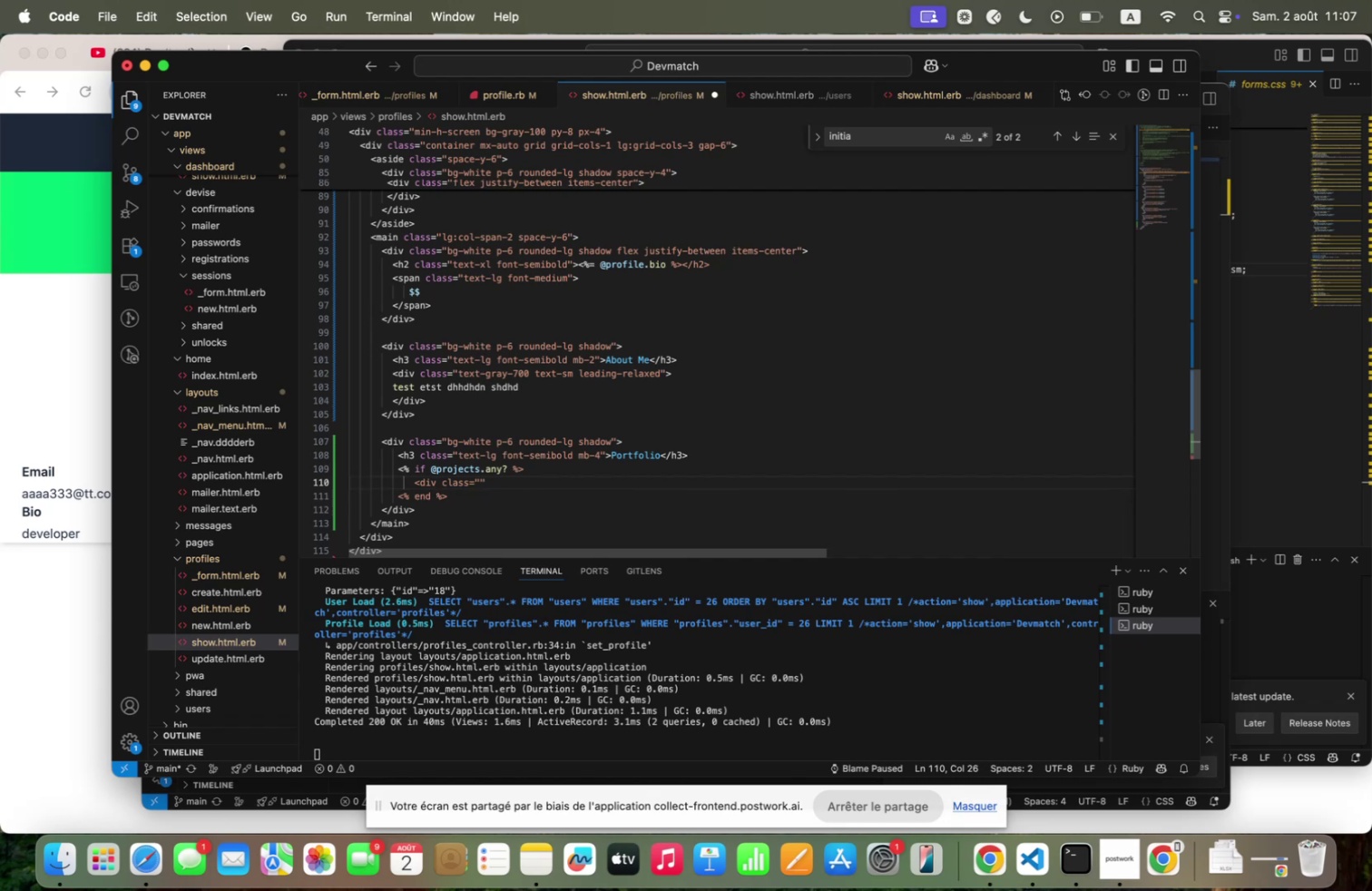 
key(Shift+ArrowLeft)
 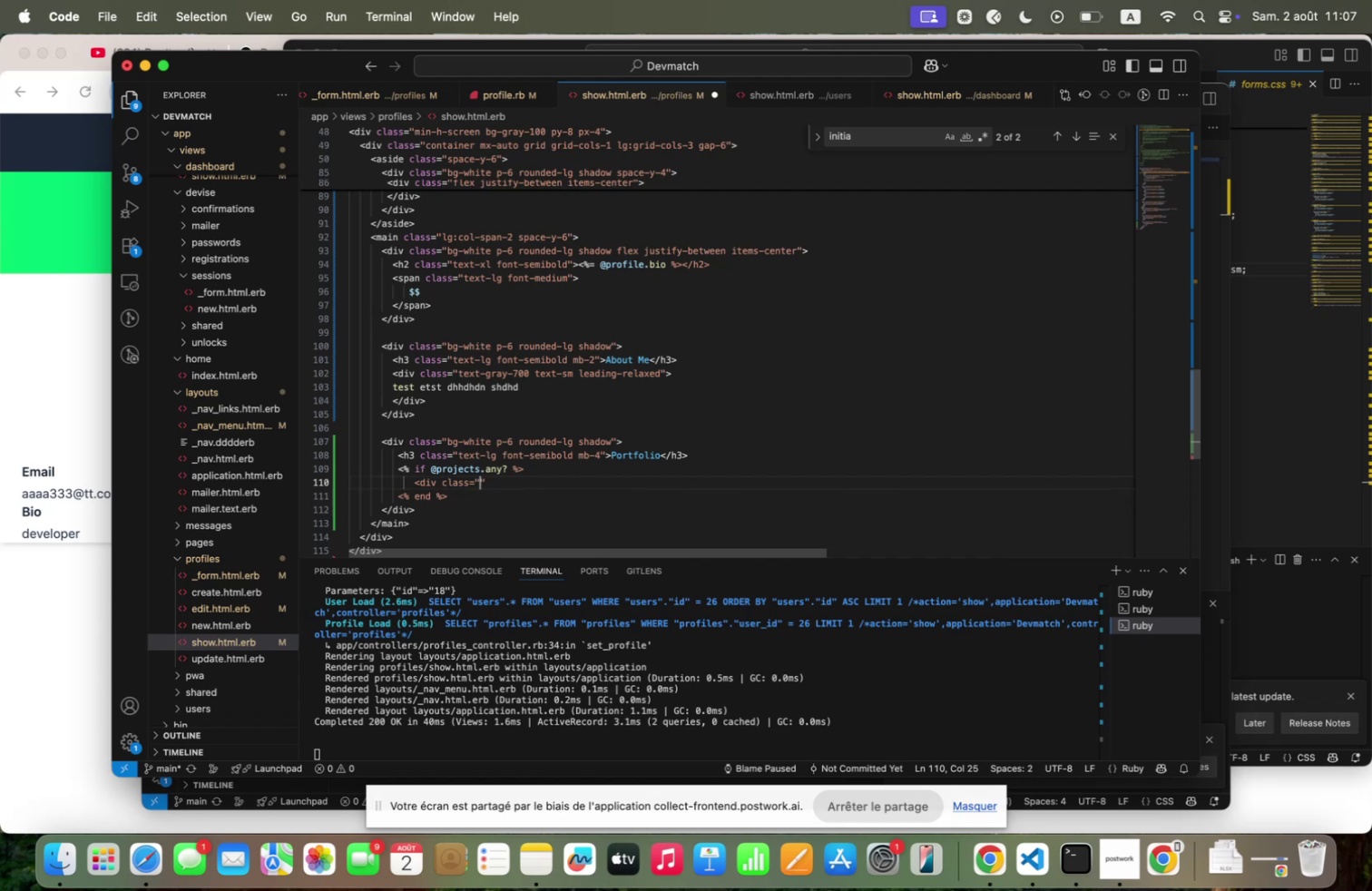 
type(SQ)
key(Backspace)
type(PQCE+Y$)
key(Backspace)
type(=$)
 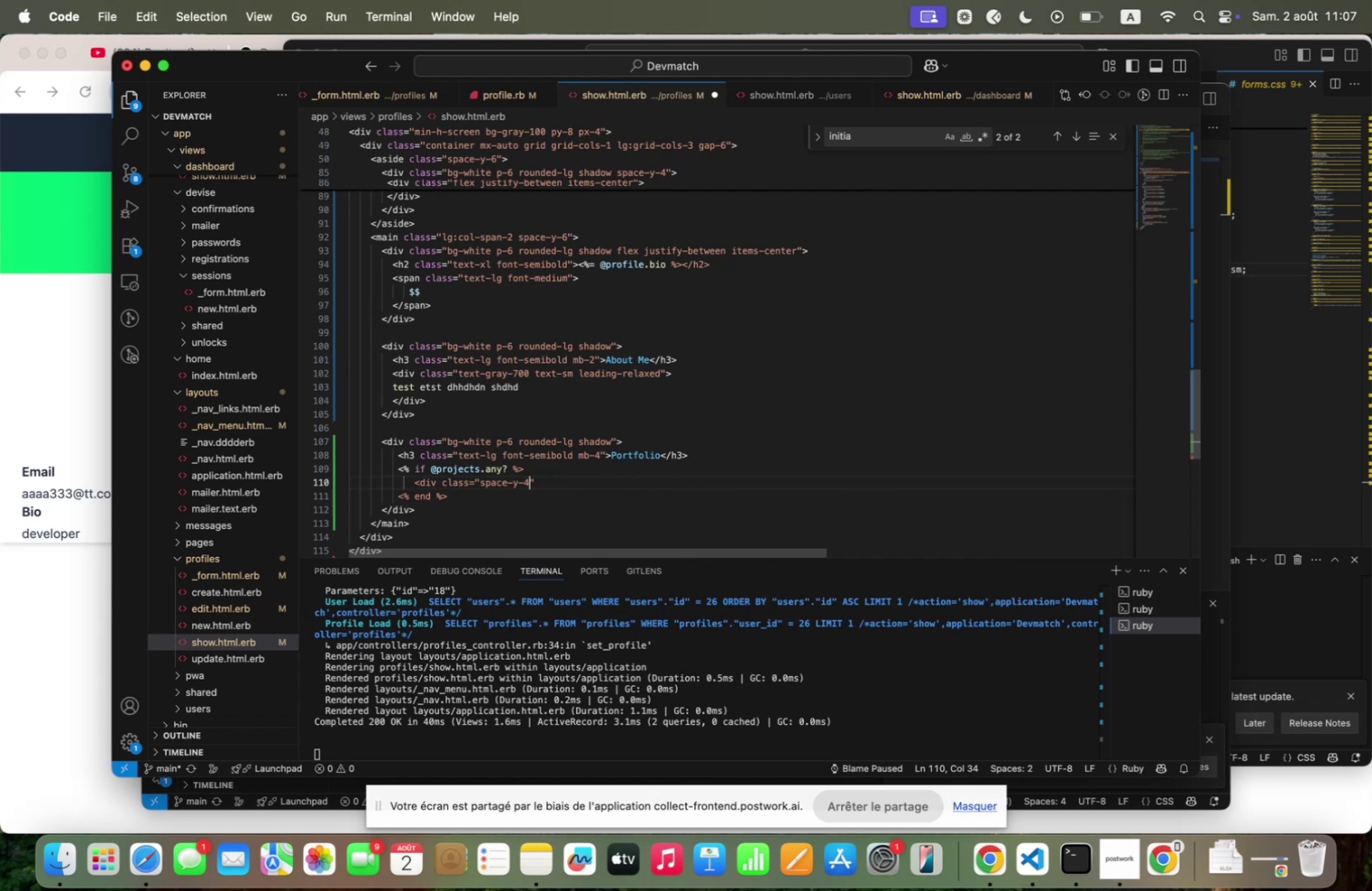 
key(ArrowRight)
 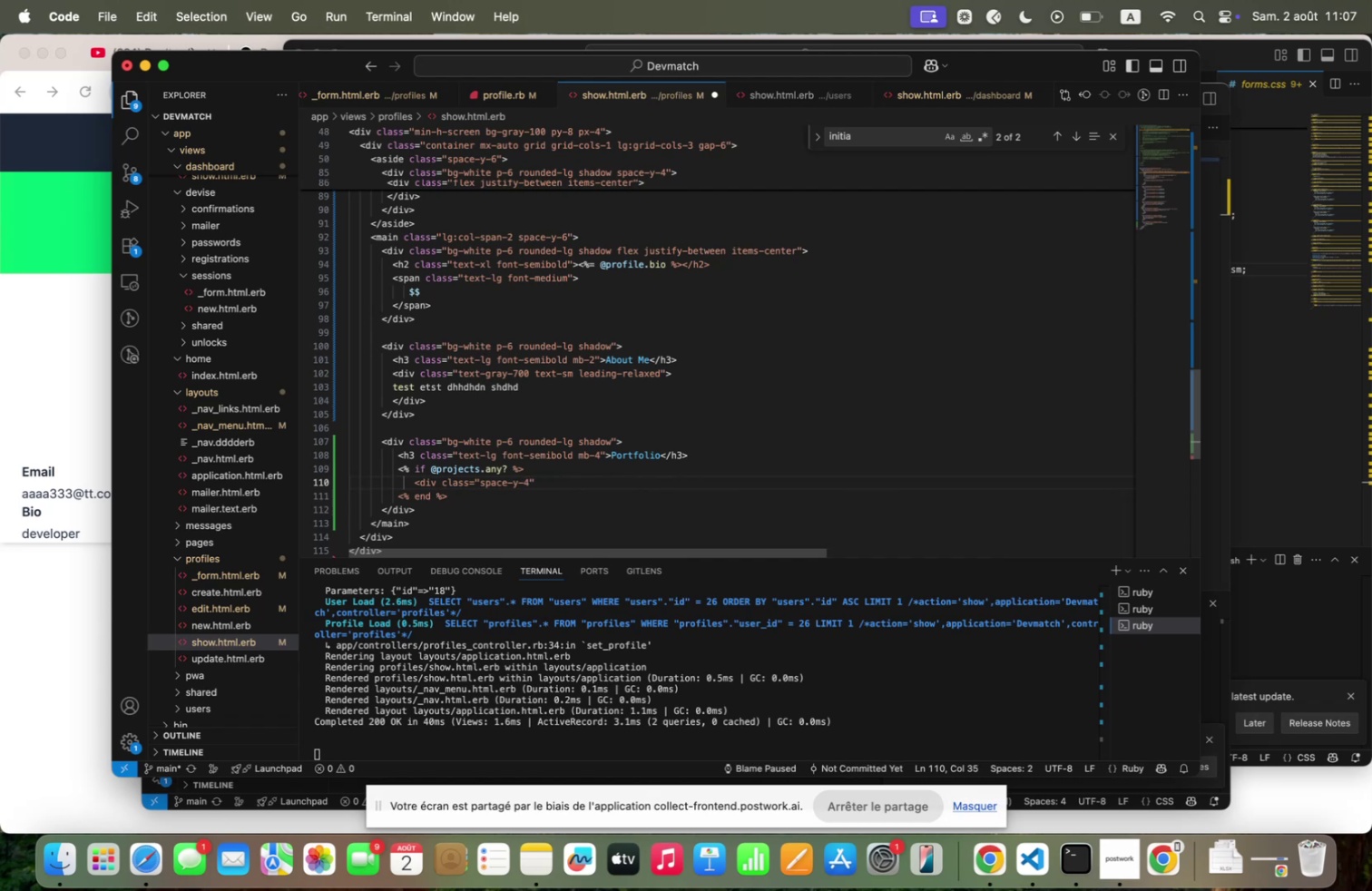 
key(Shift+Backquote)
 